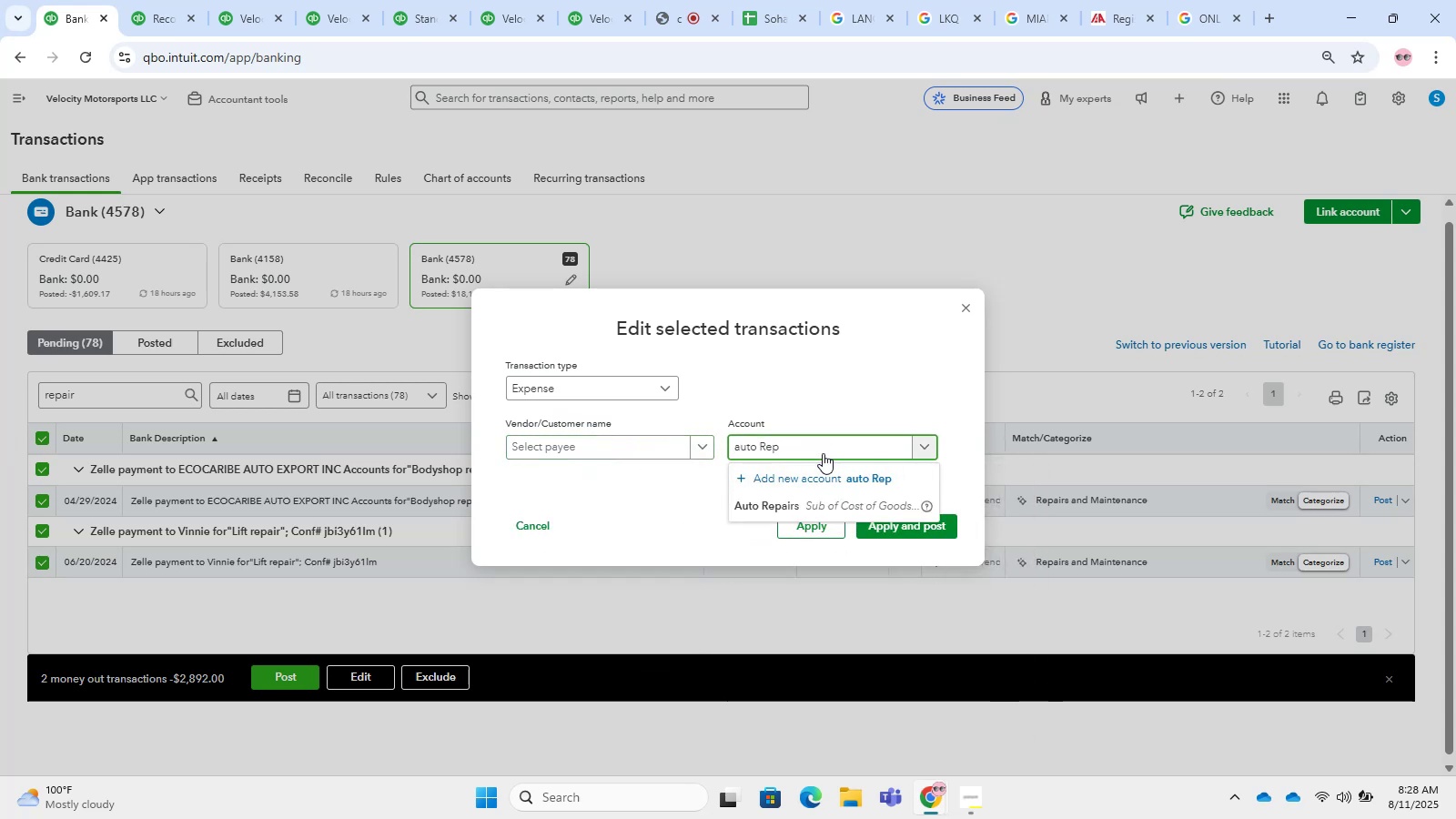 
key(ArrowDown)
 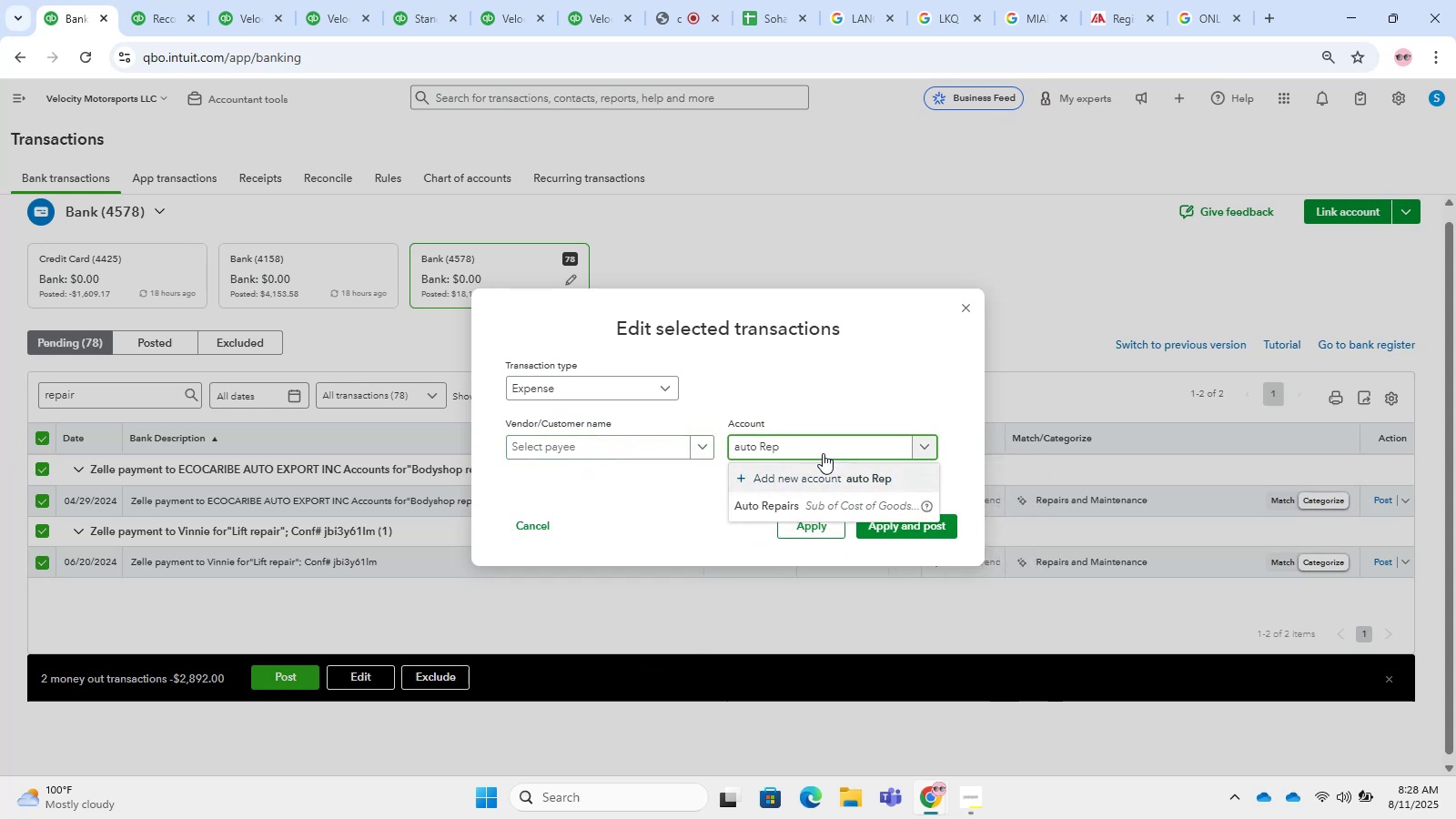 
key(ArrowDown)
 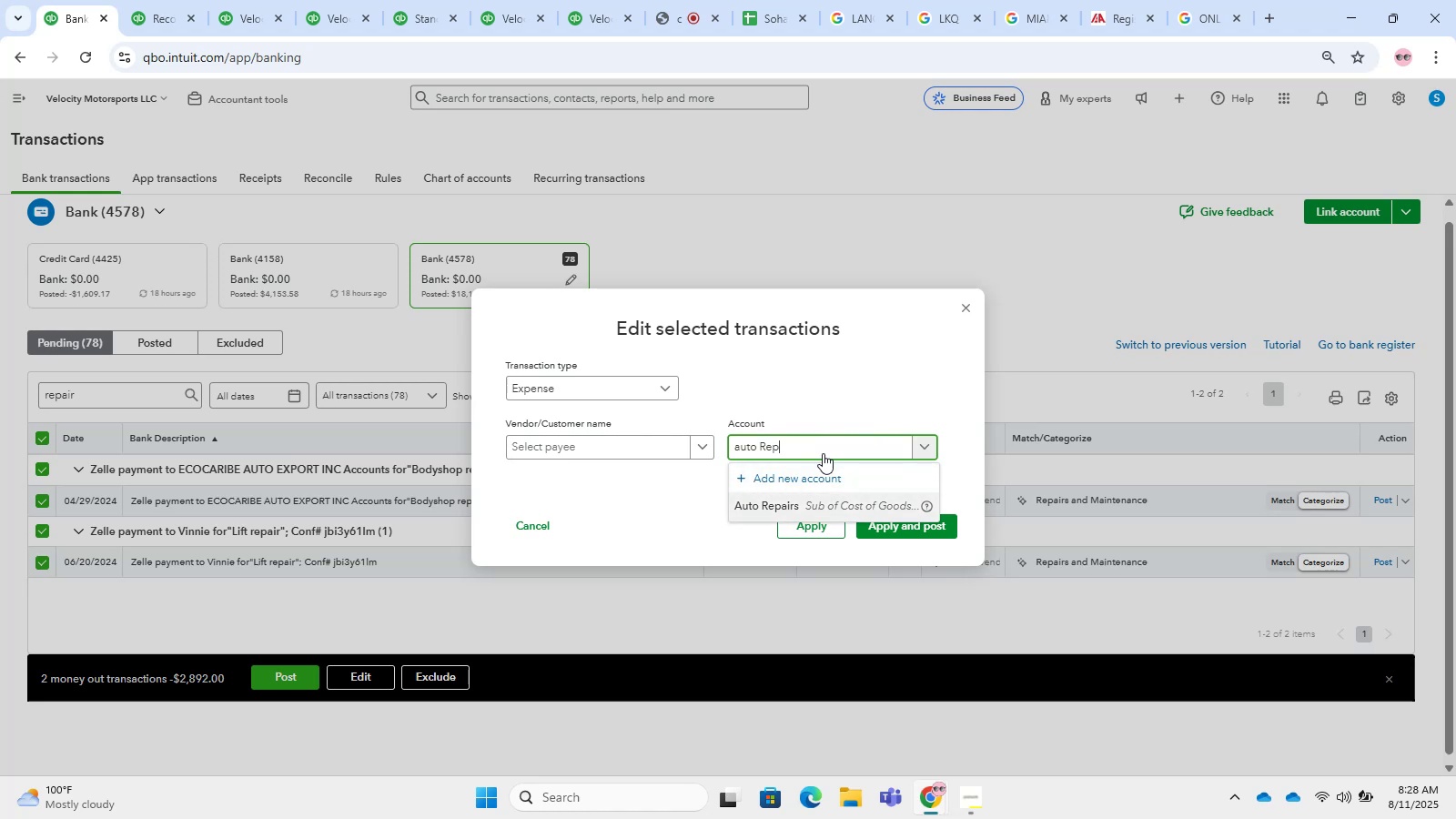 
wait(6.0)
 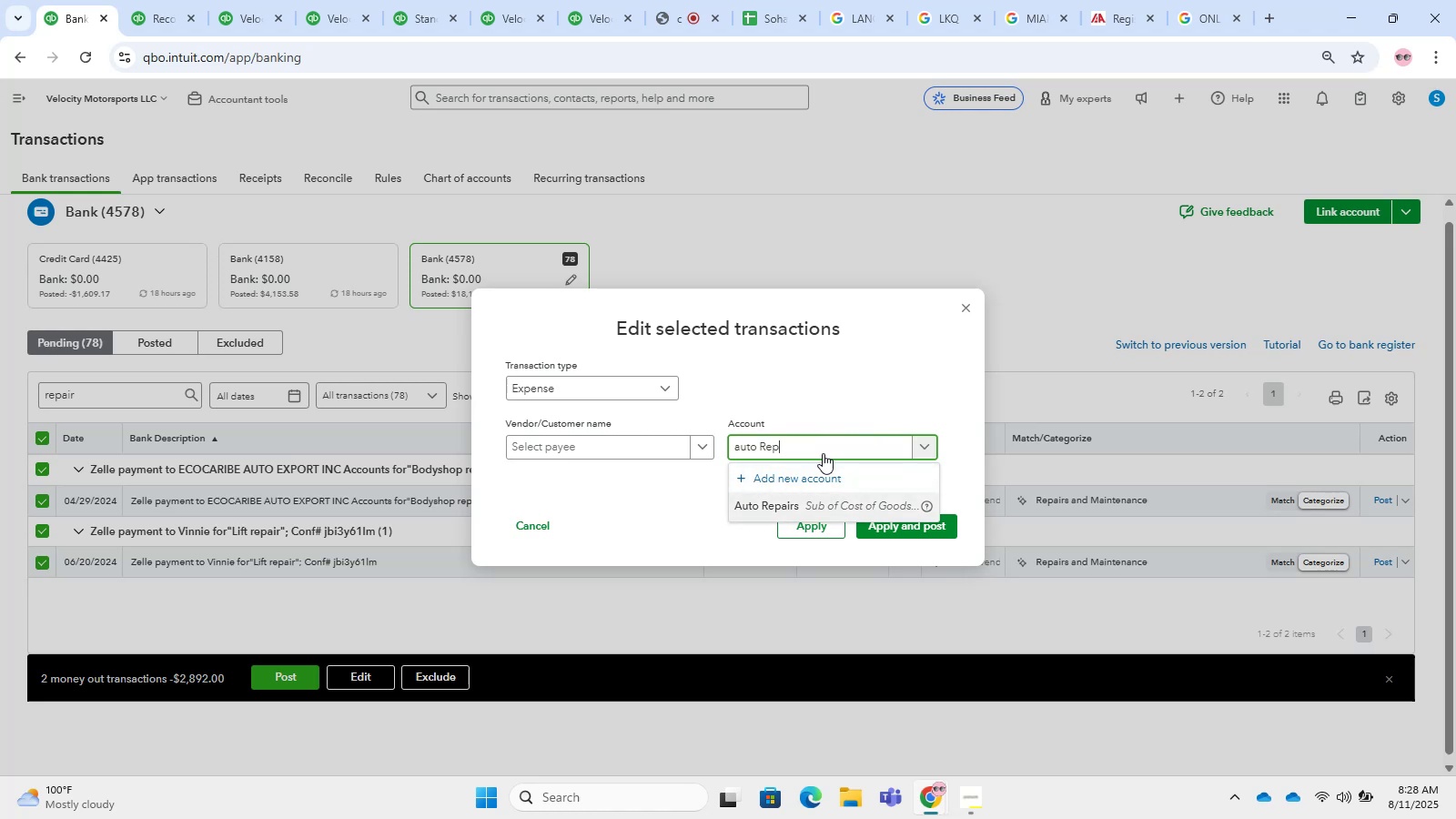 
left_click([838, 514])
 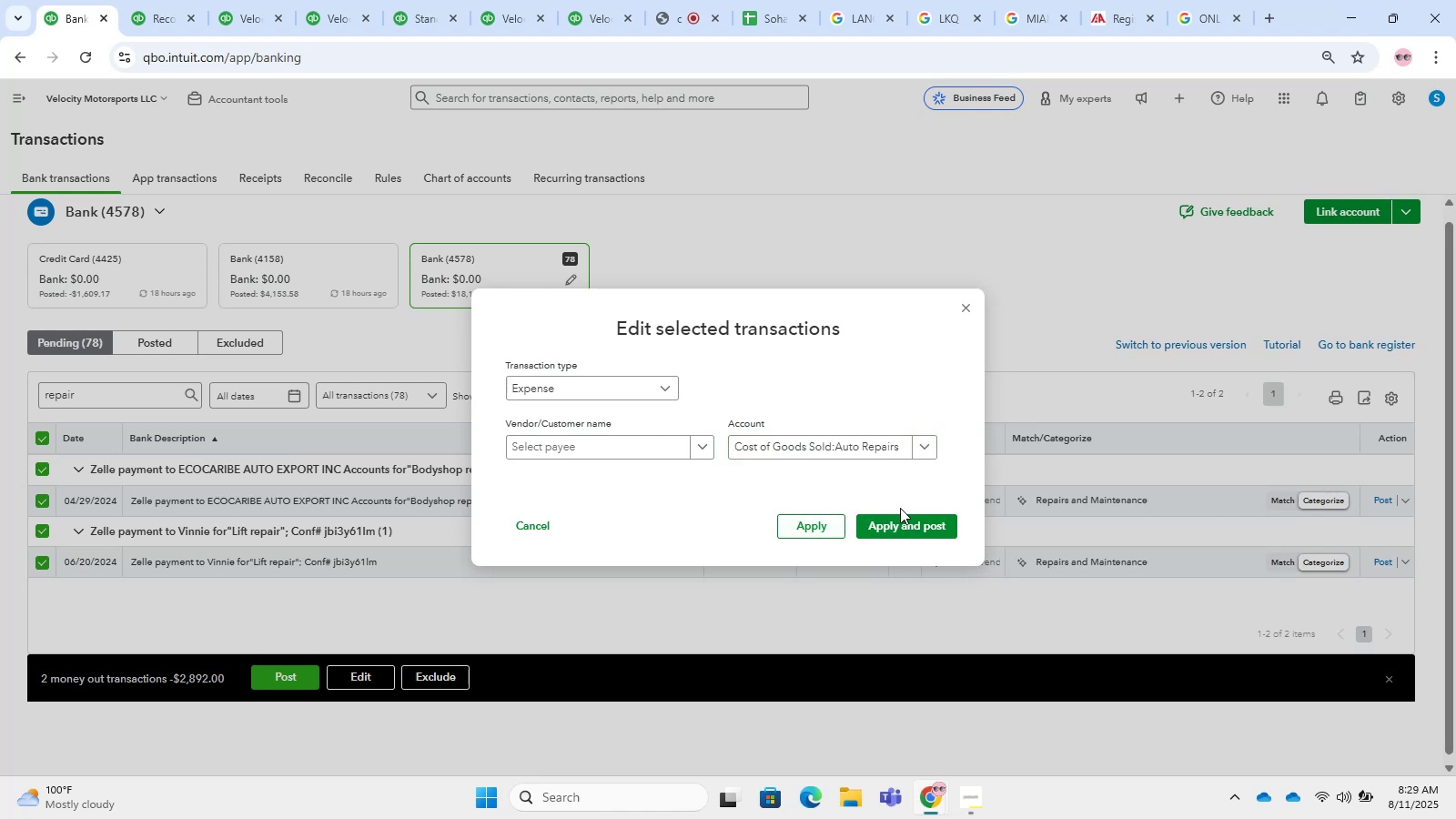 
left_click([908, 520])
 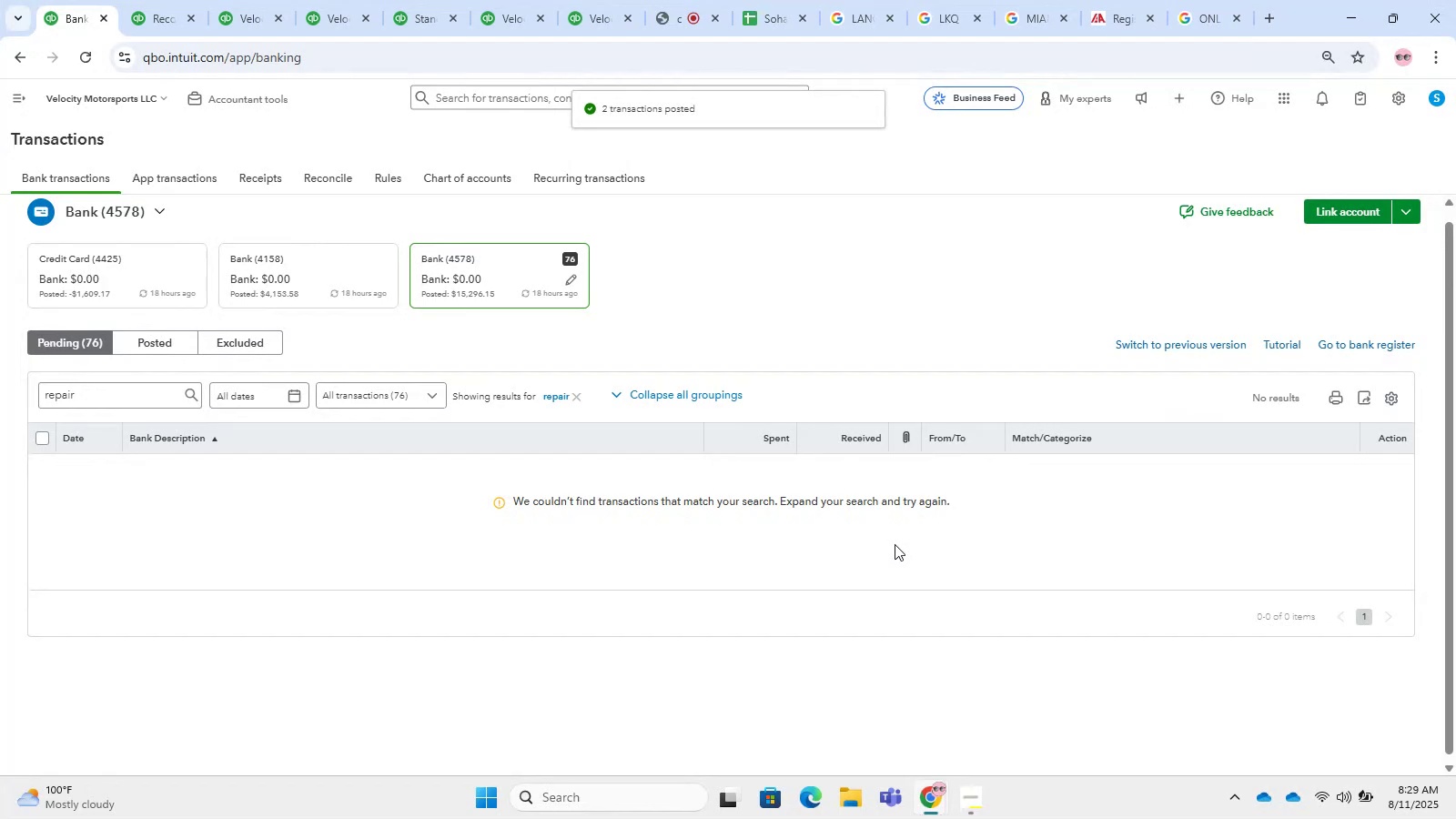 
wait(8.51)
 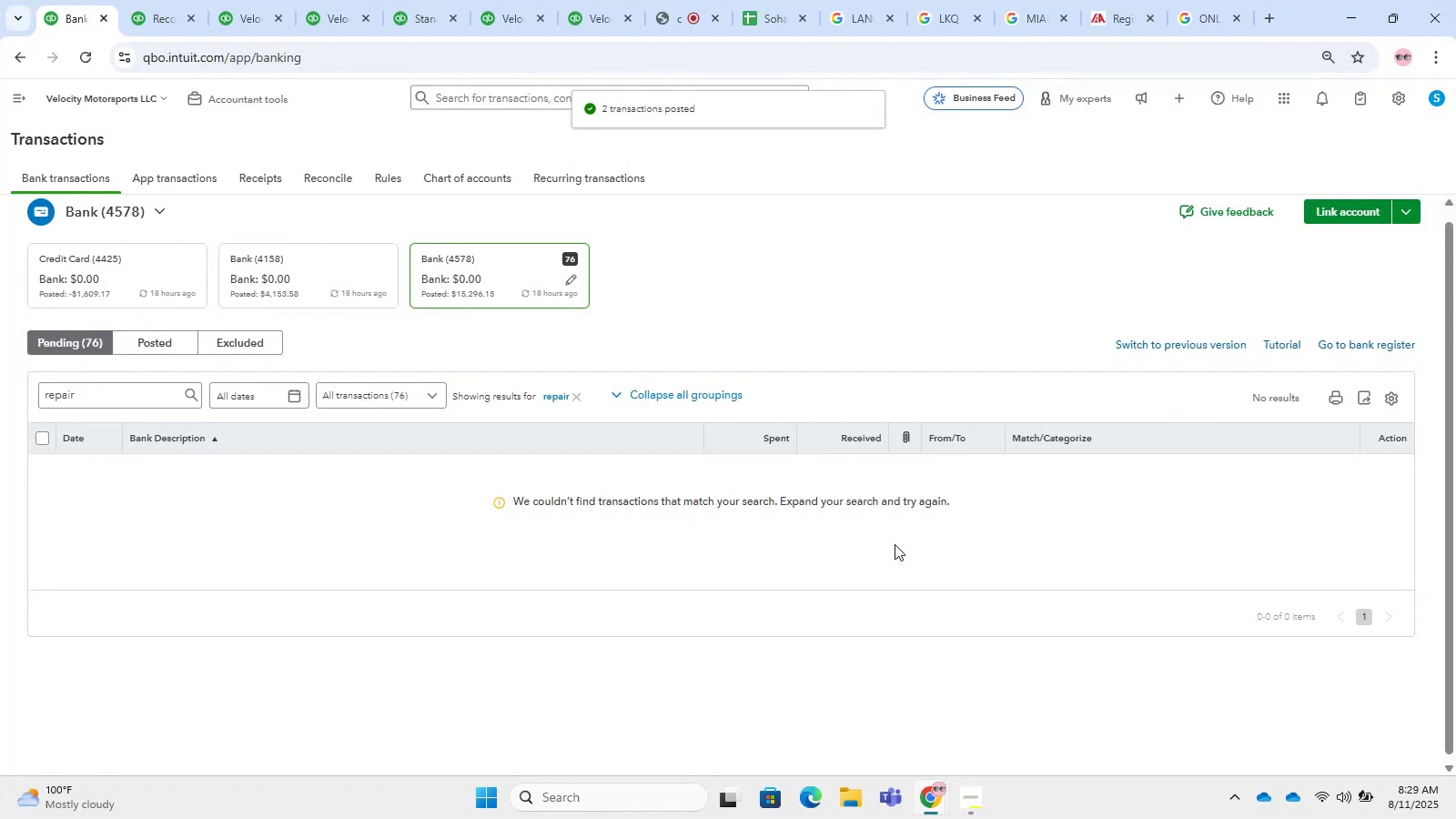 
left_click([563, 399])
 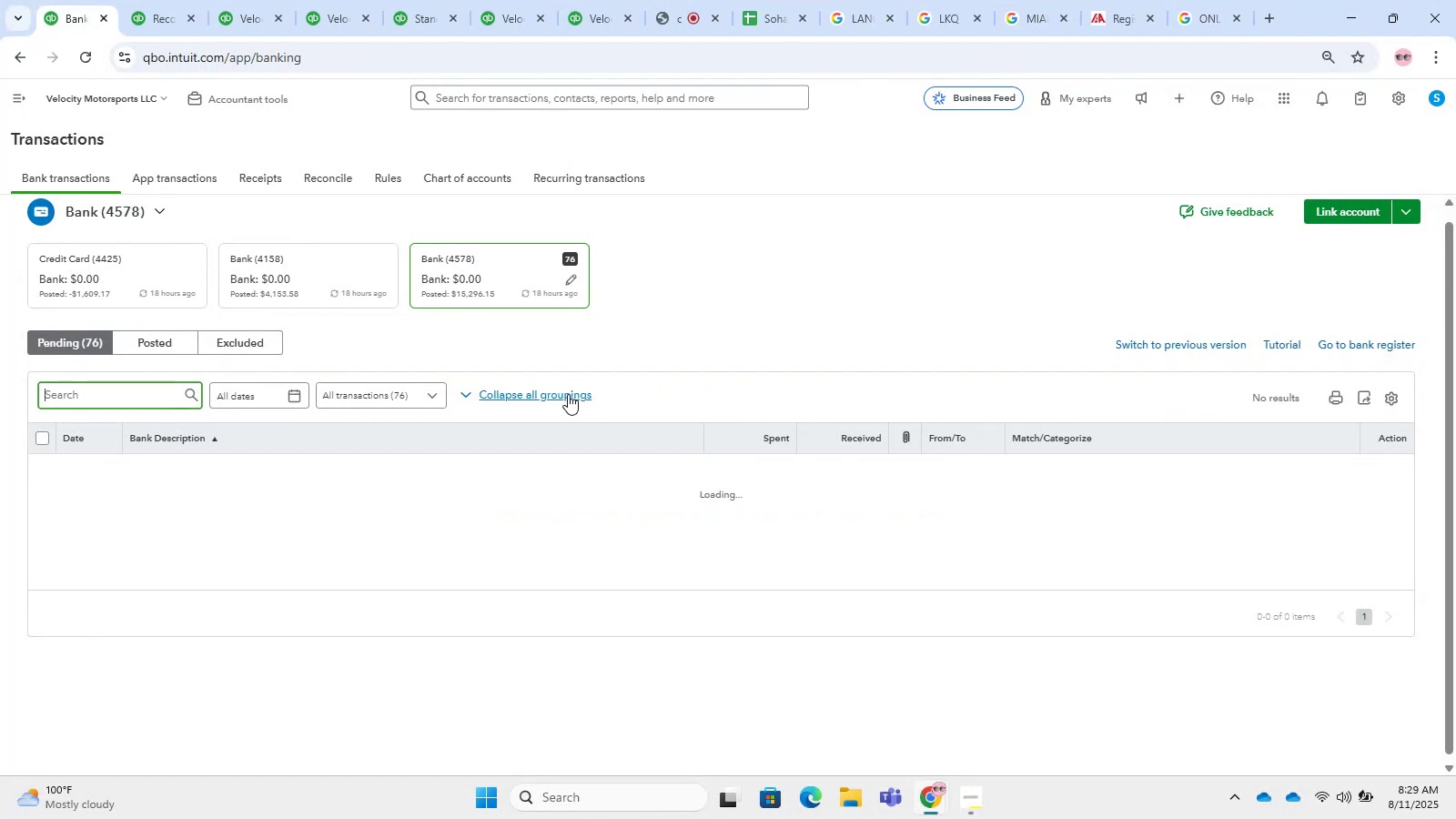 
left_click([568, 394])
 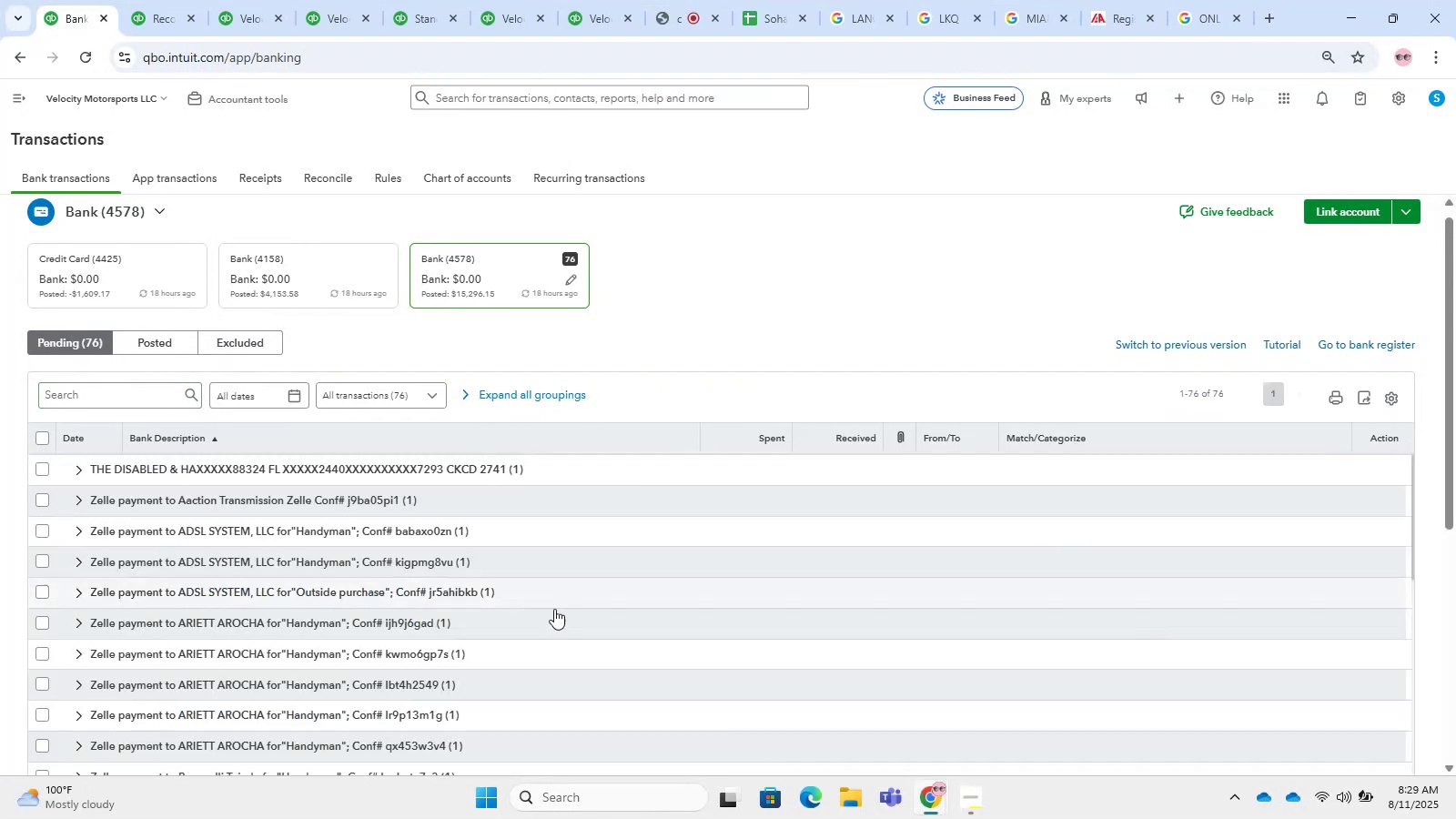 
scroll: coordinate [374, 672], scroll_direction: down, amount: 4.0
 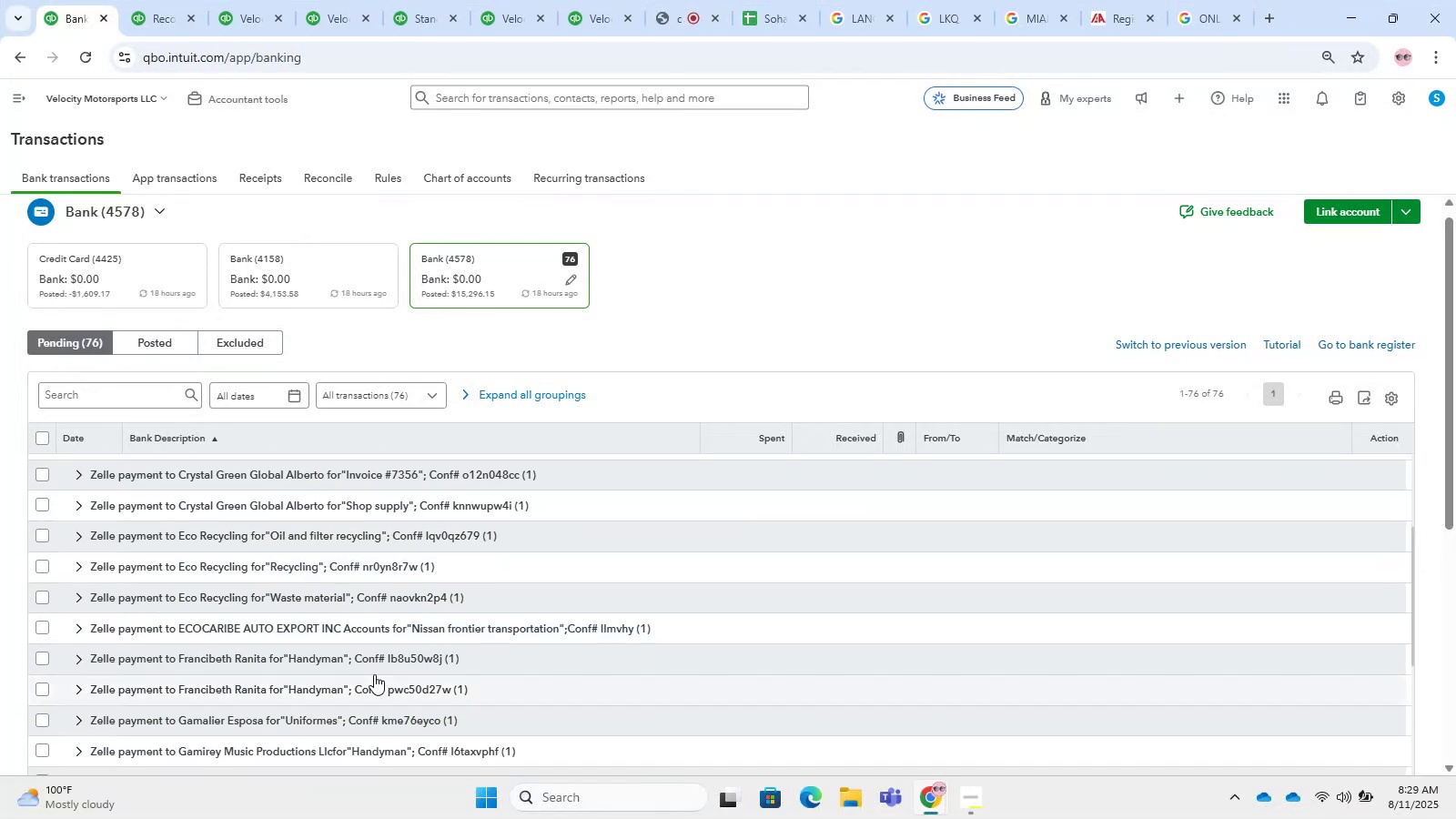 
scroll: coordinate [374, 691], scroll_direction: up, amount: 3.0
 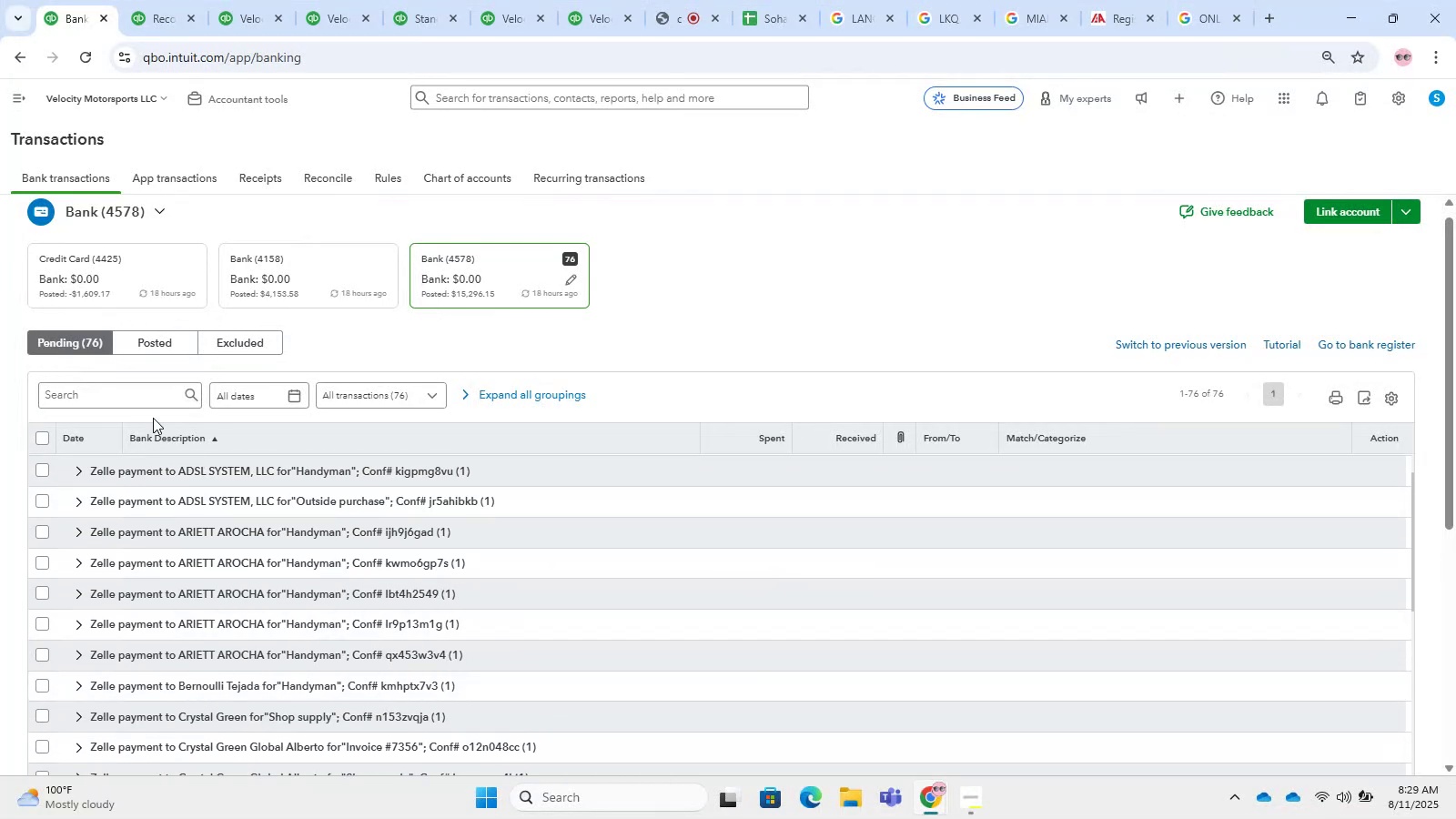 
left_click([153, 387])
 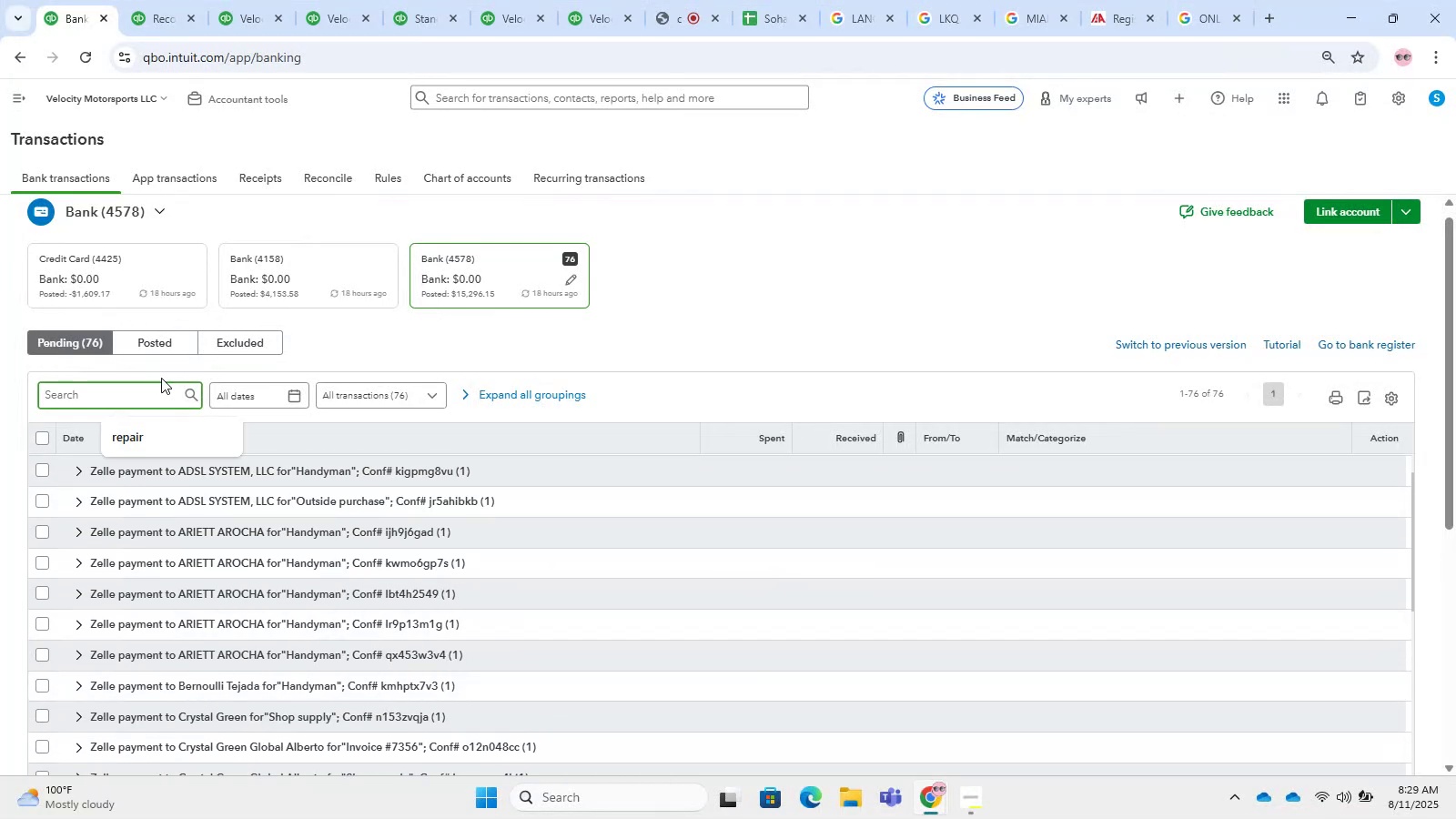 
type(handyman)
 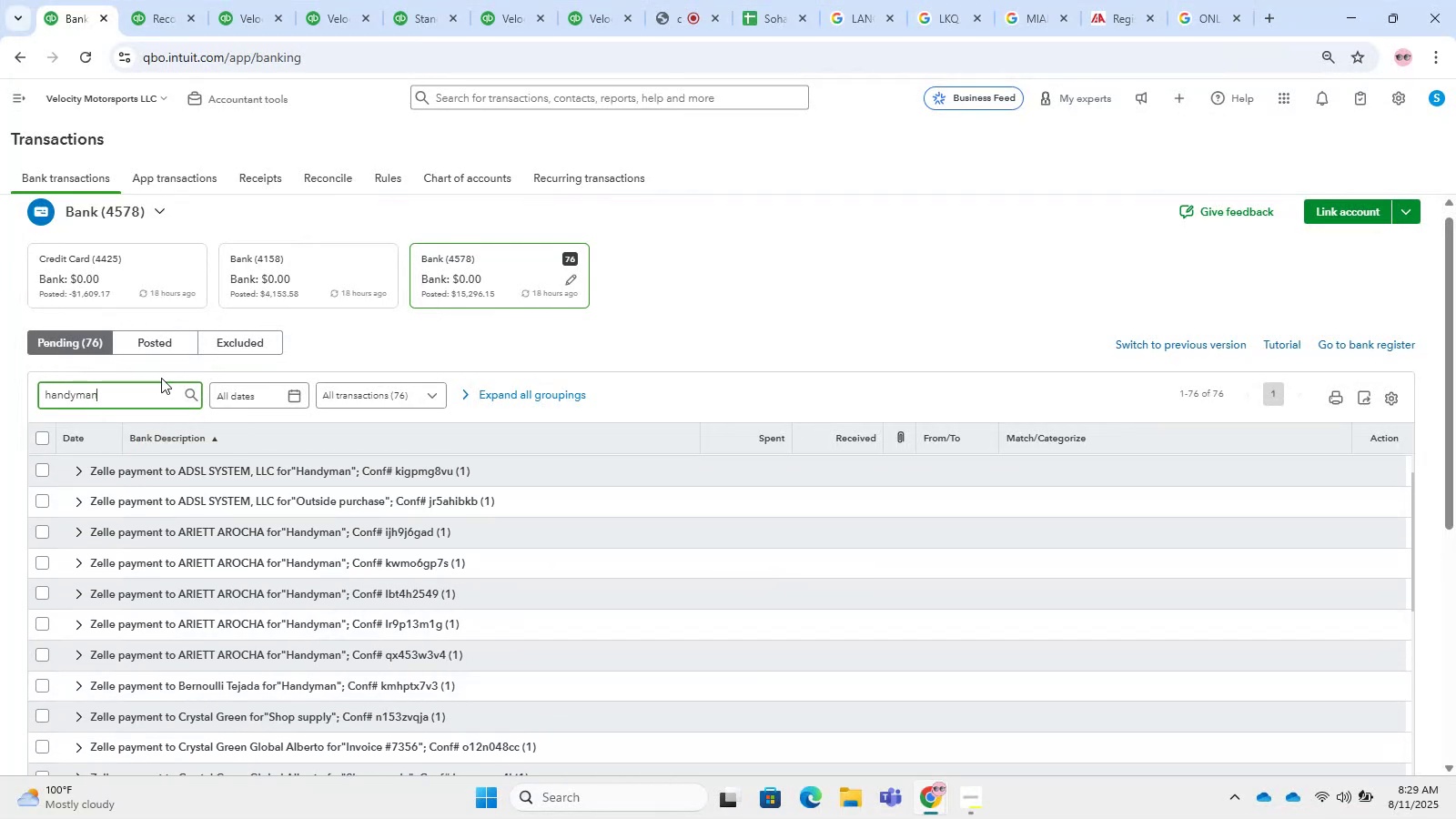 
key(Enter)
 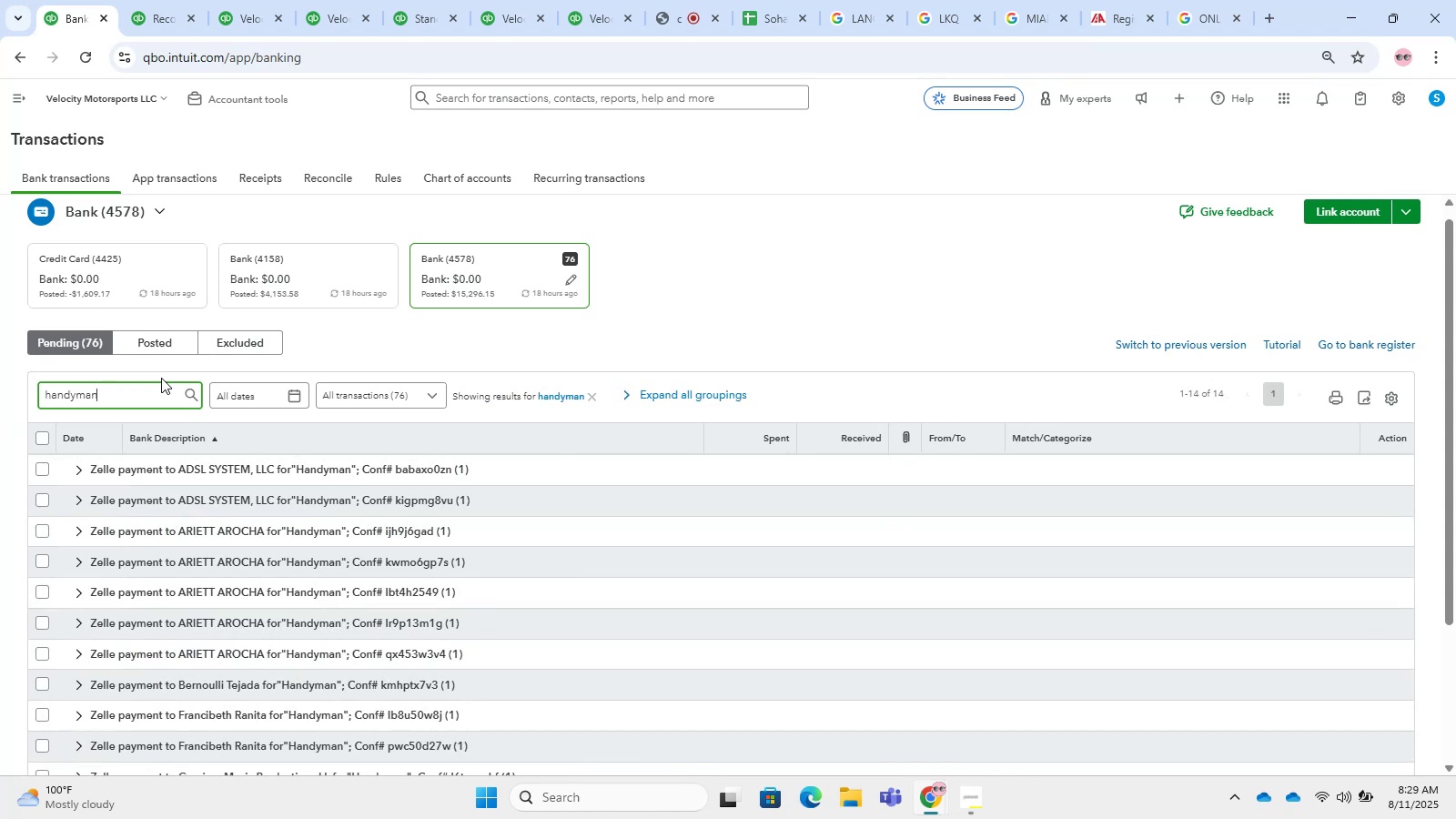 
wait(12.71)
 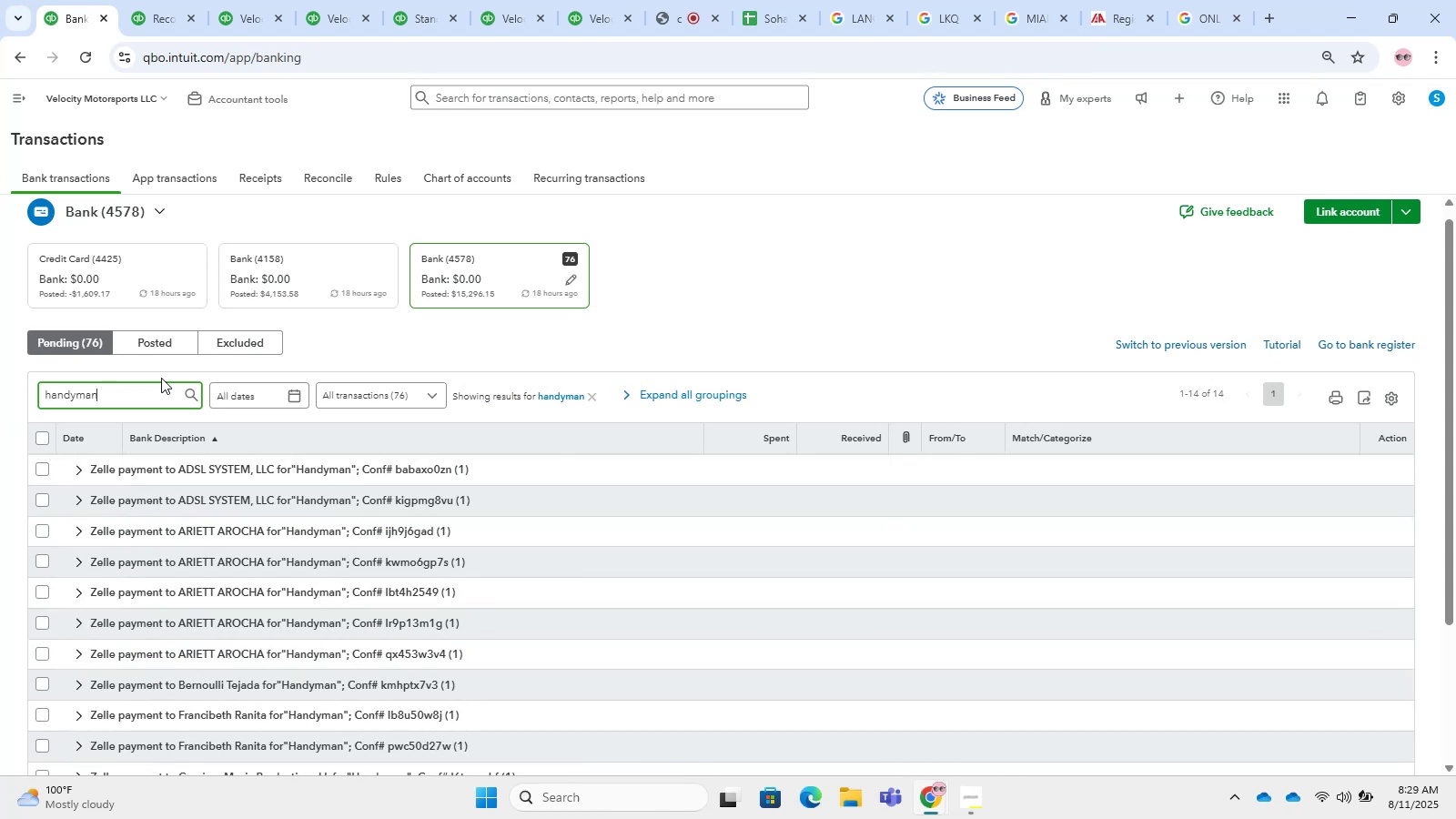 
scroll: coordinate [1188, 412], scroll_direction: down, amount: 7.0
 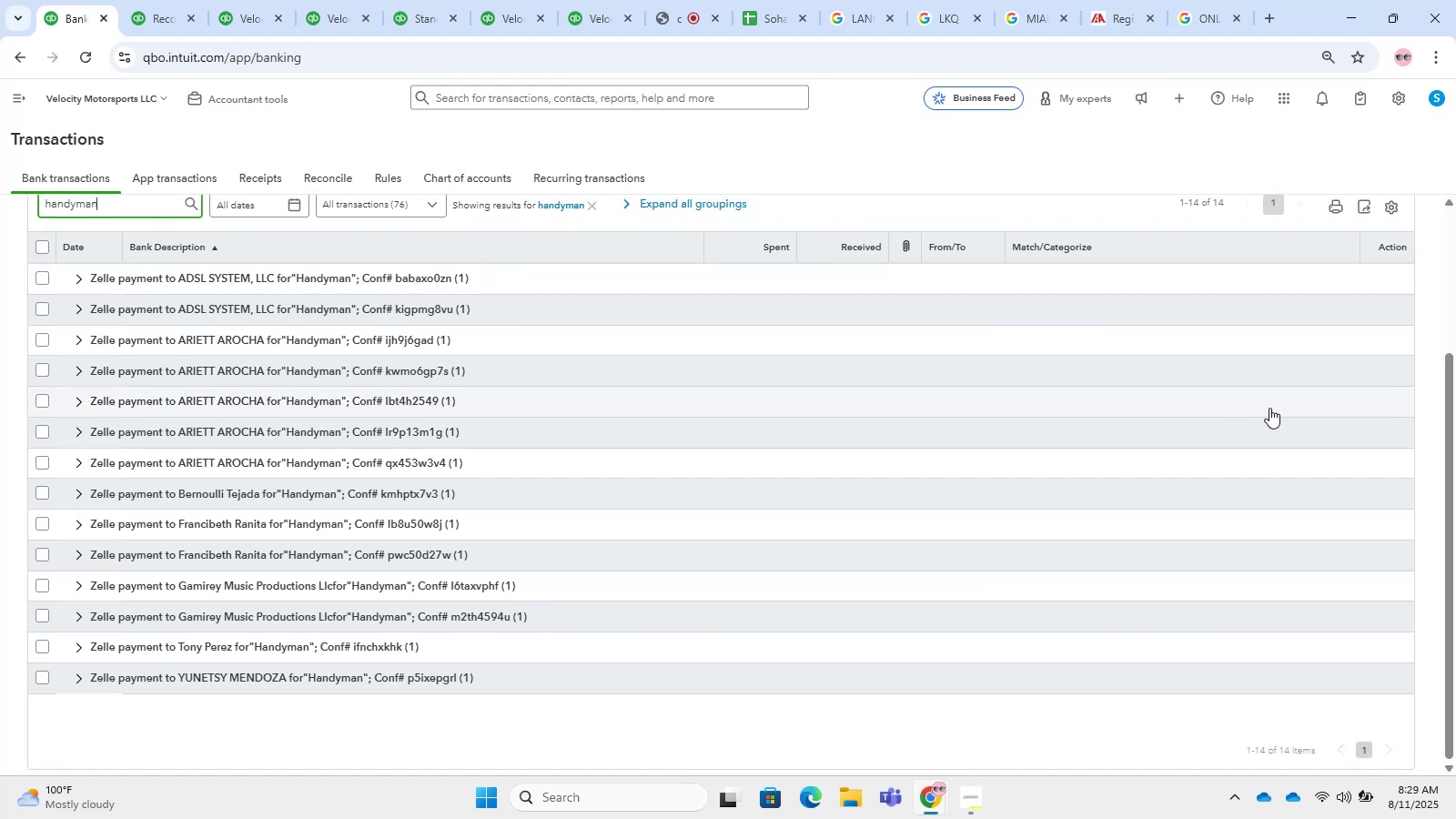 
scroll: coordinate [1334, 407], scroll_direction: up, amount: 2.0
 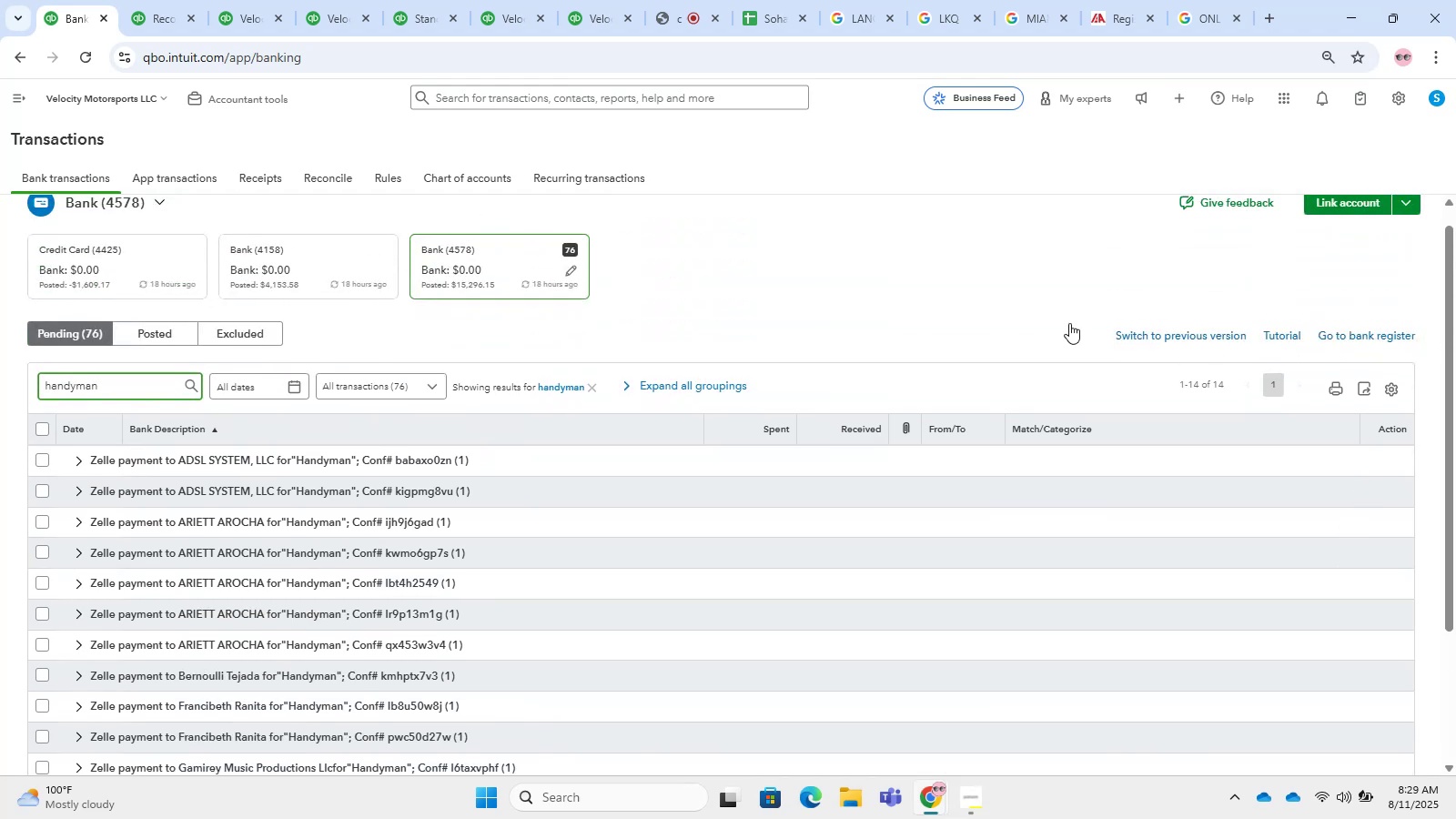 
scroll: coordinate [517, 450], scroll_direction: down, amount: 8.0
 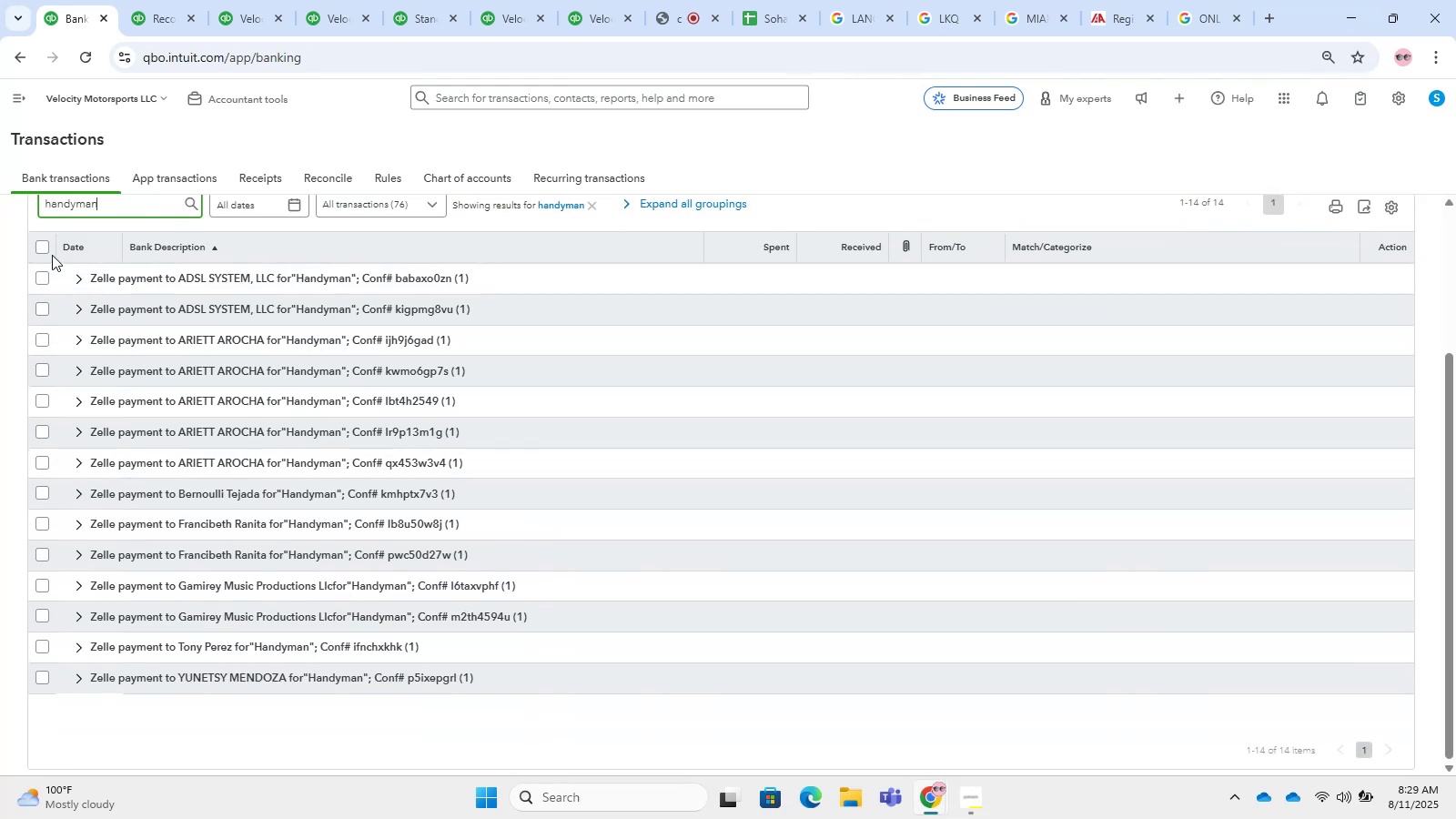 
left_click([45, 250])
 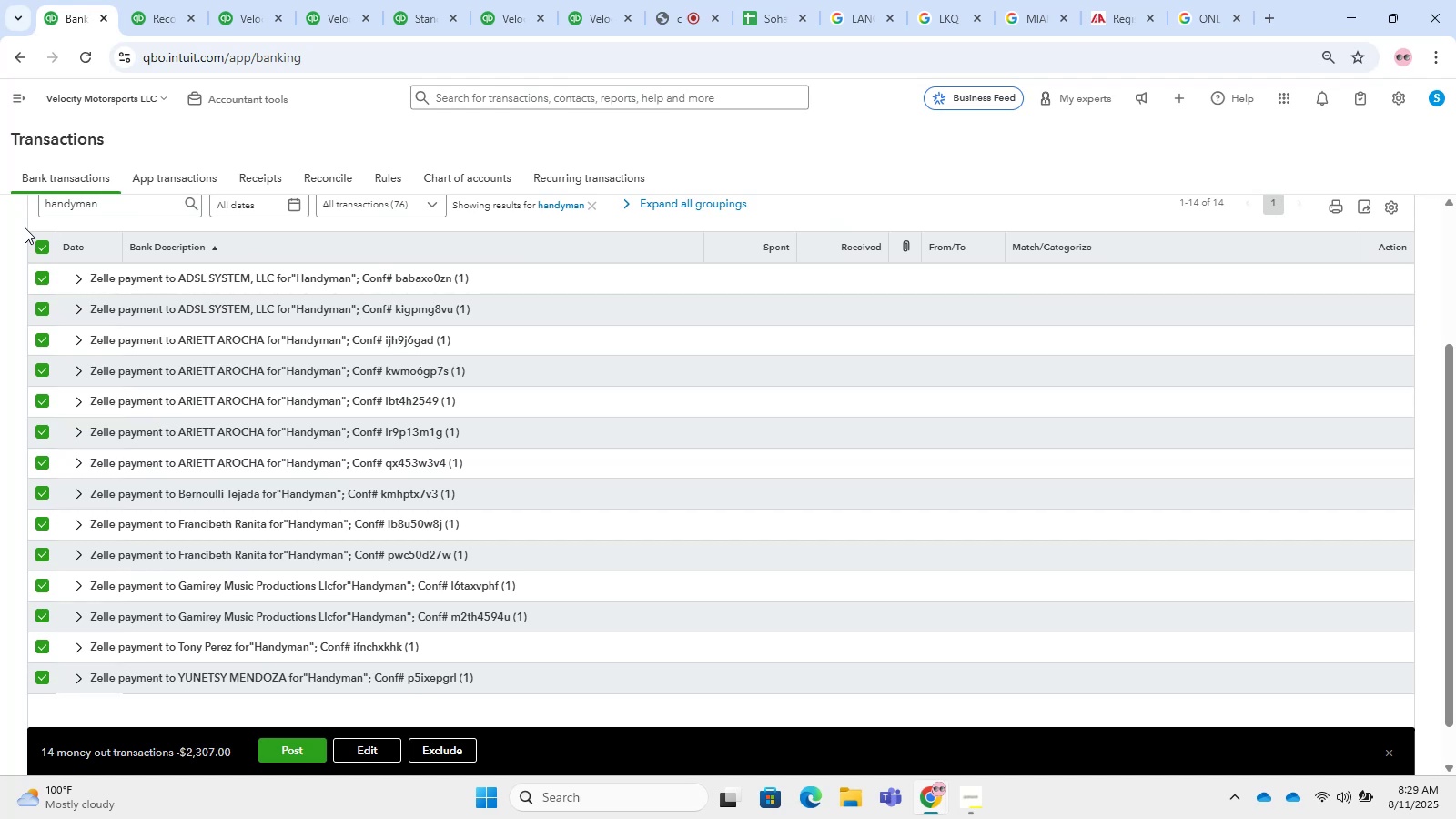 
wait(22.22)
 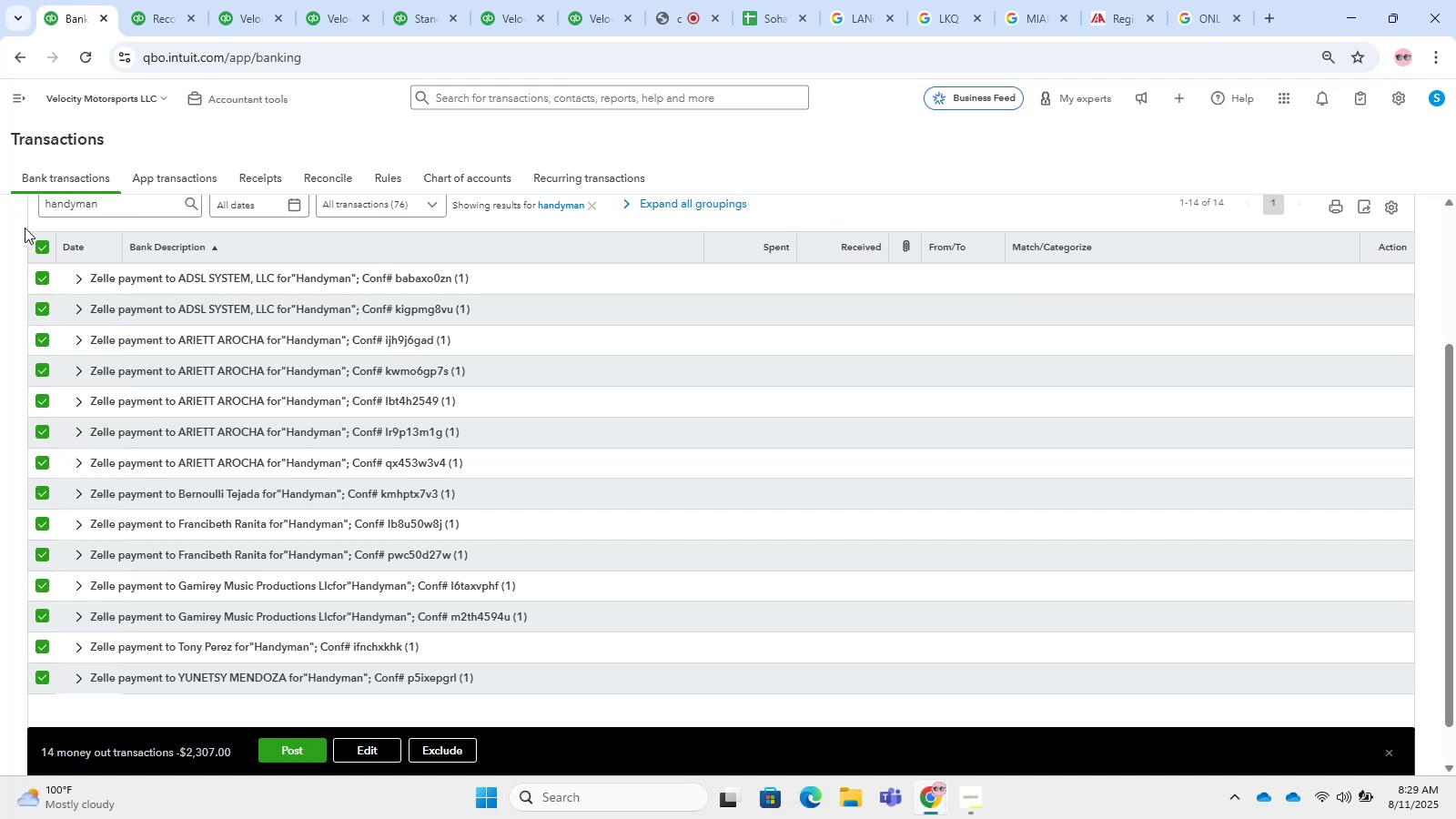 
scroll: coordinate [562, 538], scroll_direction: down, amount: 7.0
 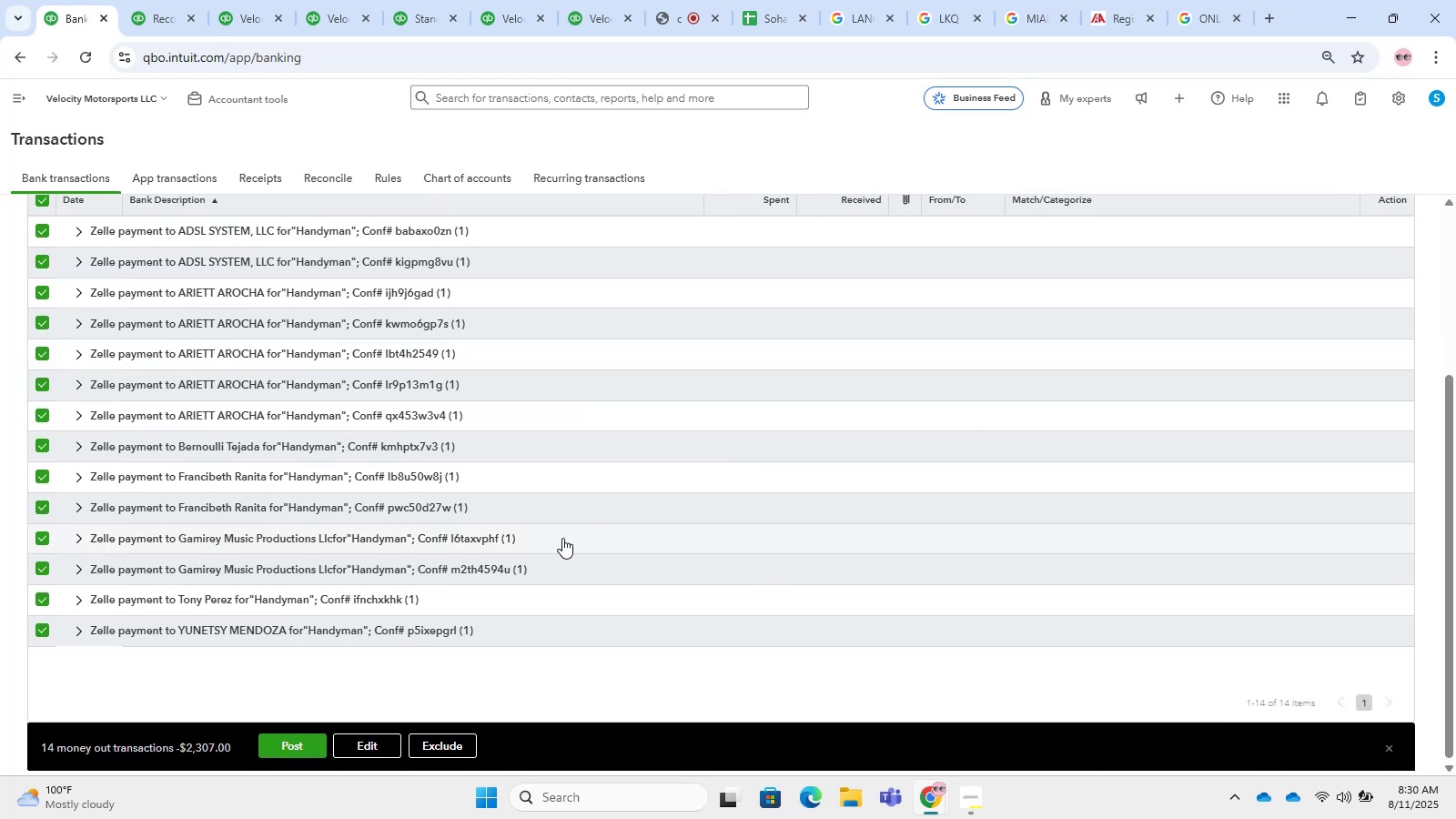 
scroll: coordinate [562, 538], scroll_direction: up, amount: 4.0
 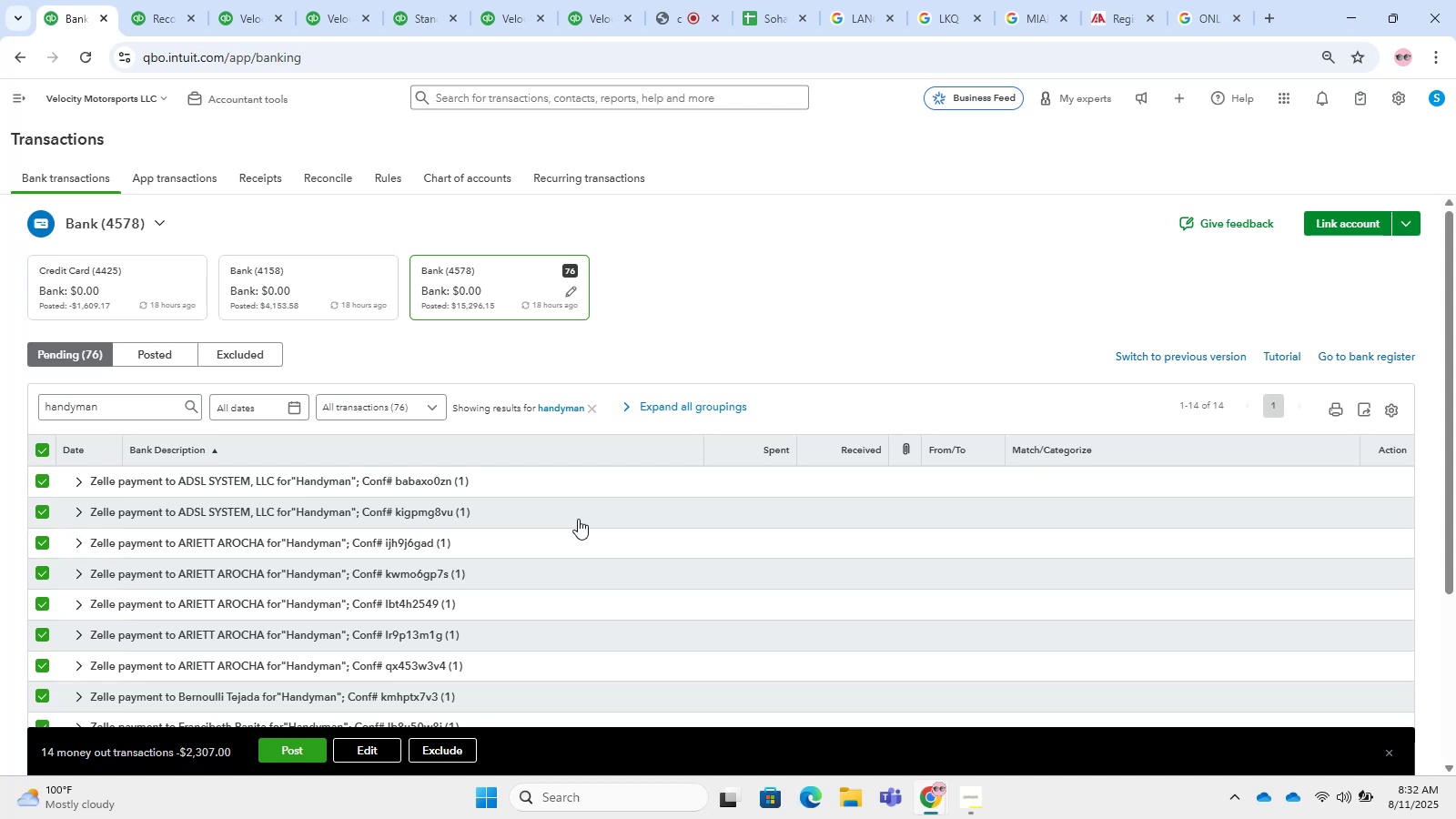 
wait(149.1)
 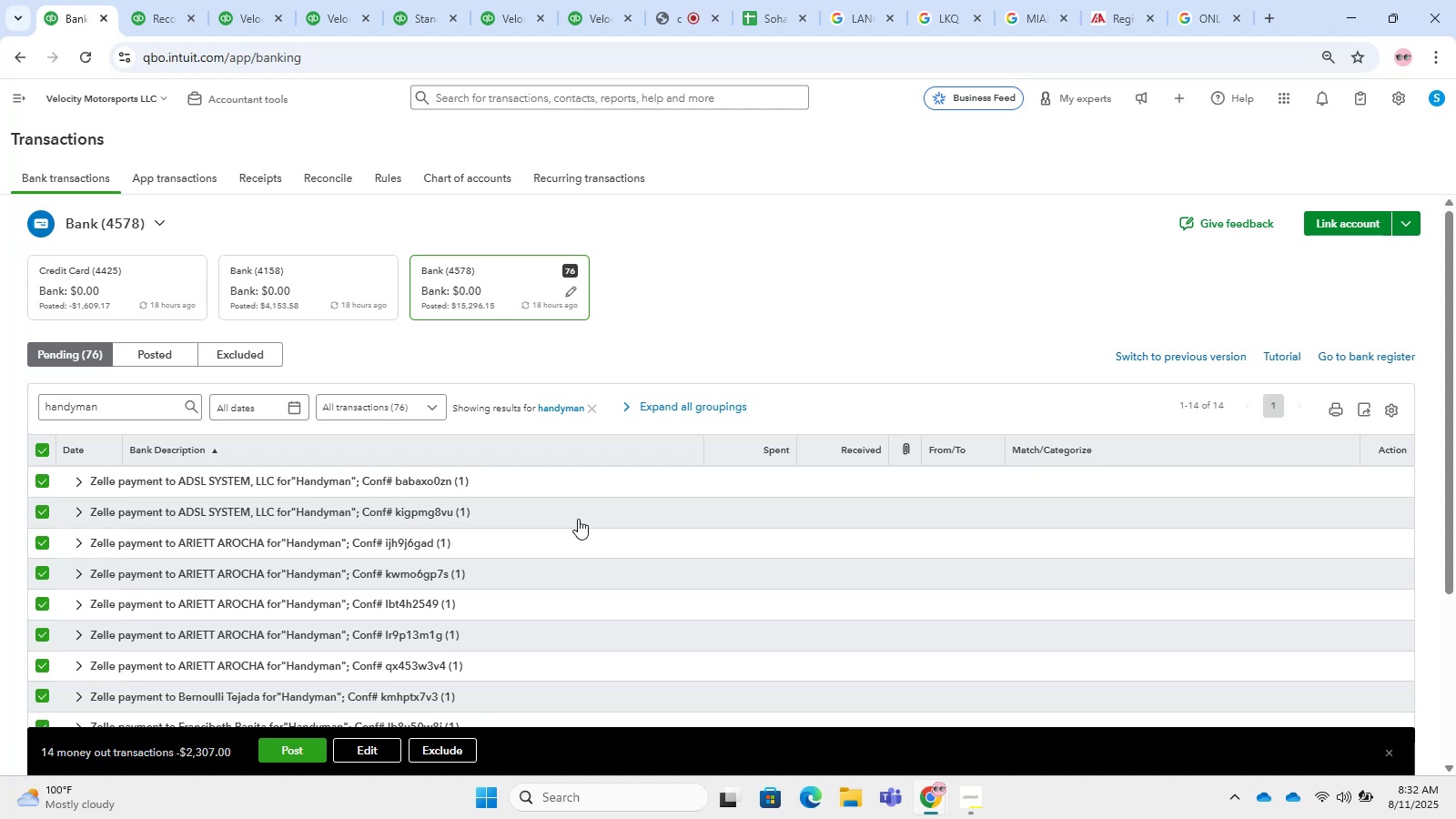 
scroll: coordinate [468, 534], scroll_direction: down, amount: 3.0
 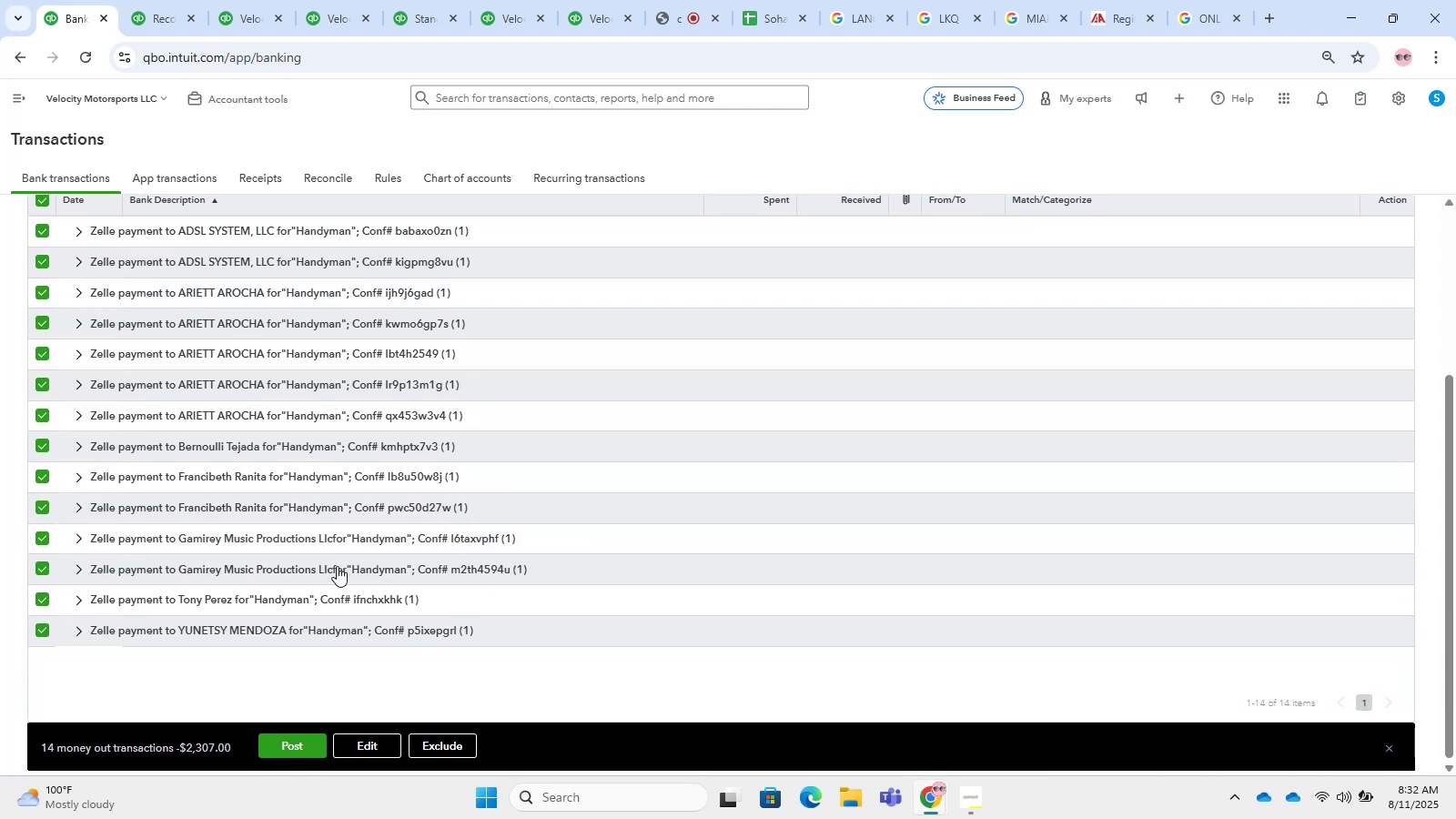 
left_click_drag(start_coordinate=[440, 559], to_coordinate=[83, 564])
 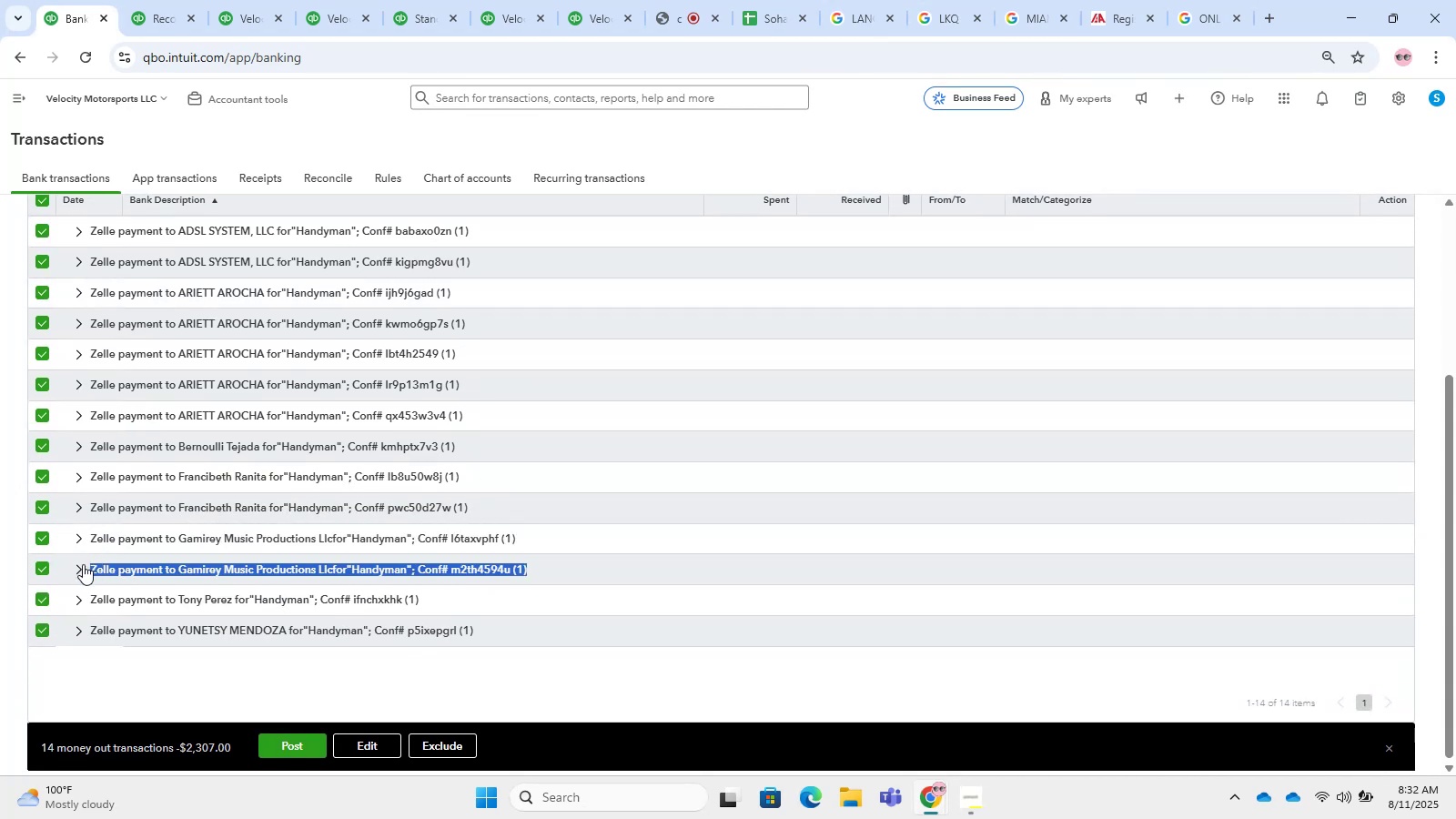 
key(Control+C)
 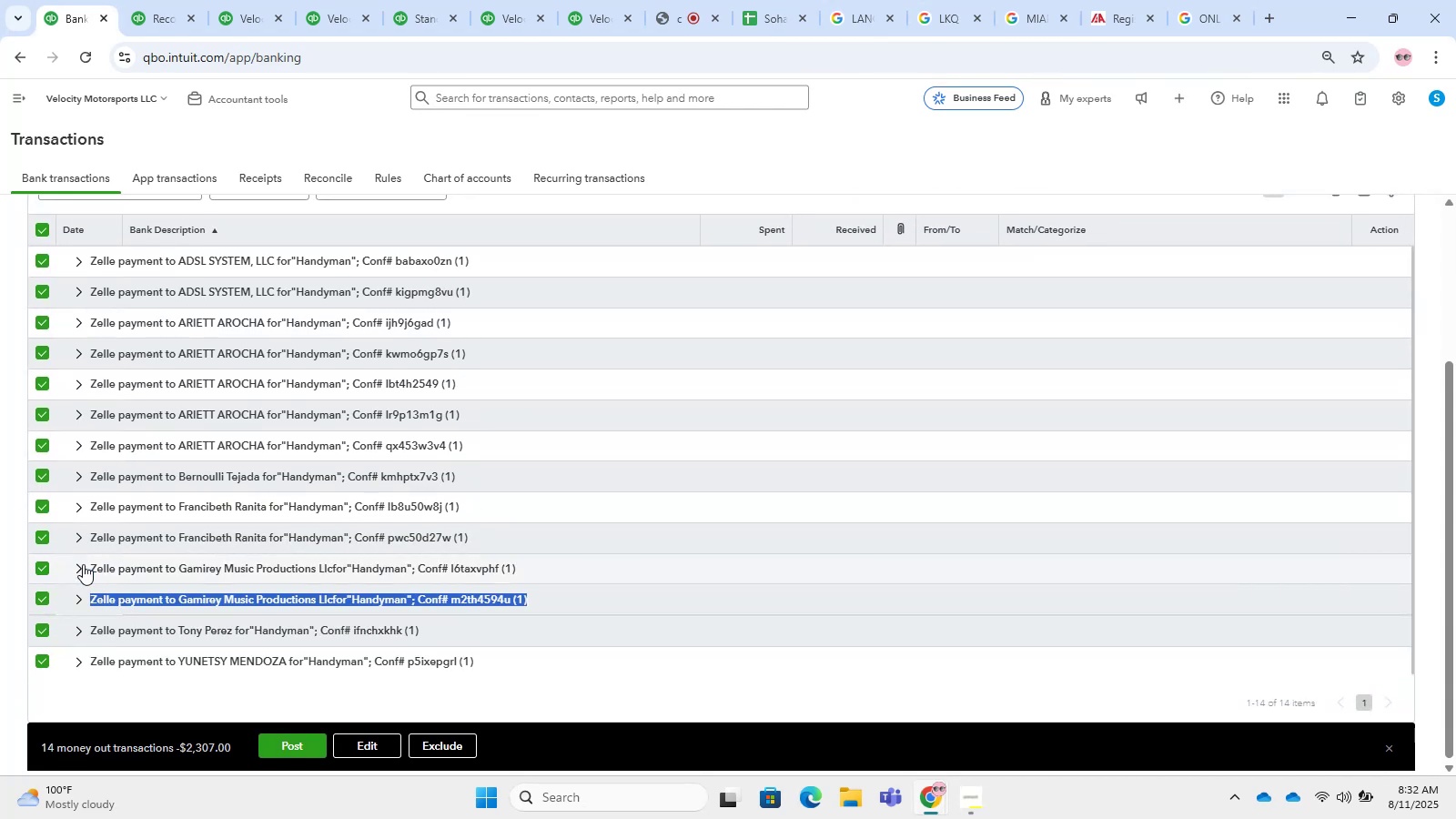 
key(Control+Y)
 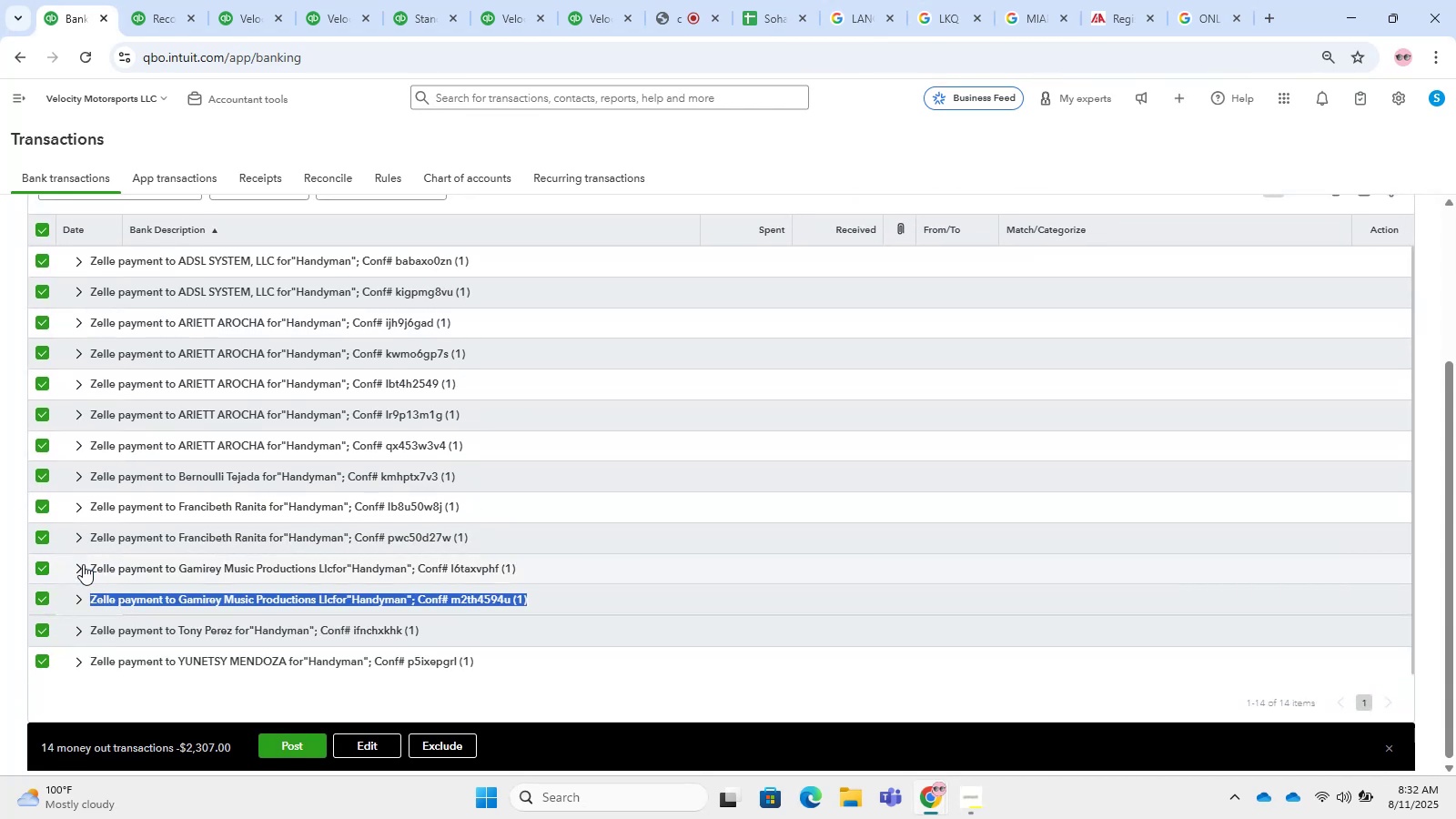 
key(Control+T)
 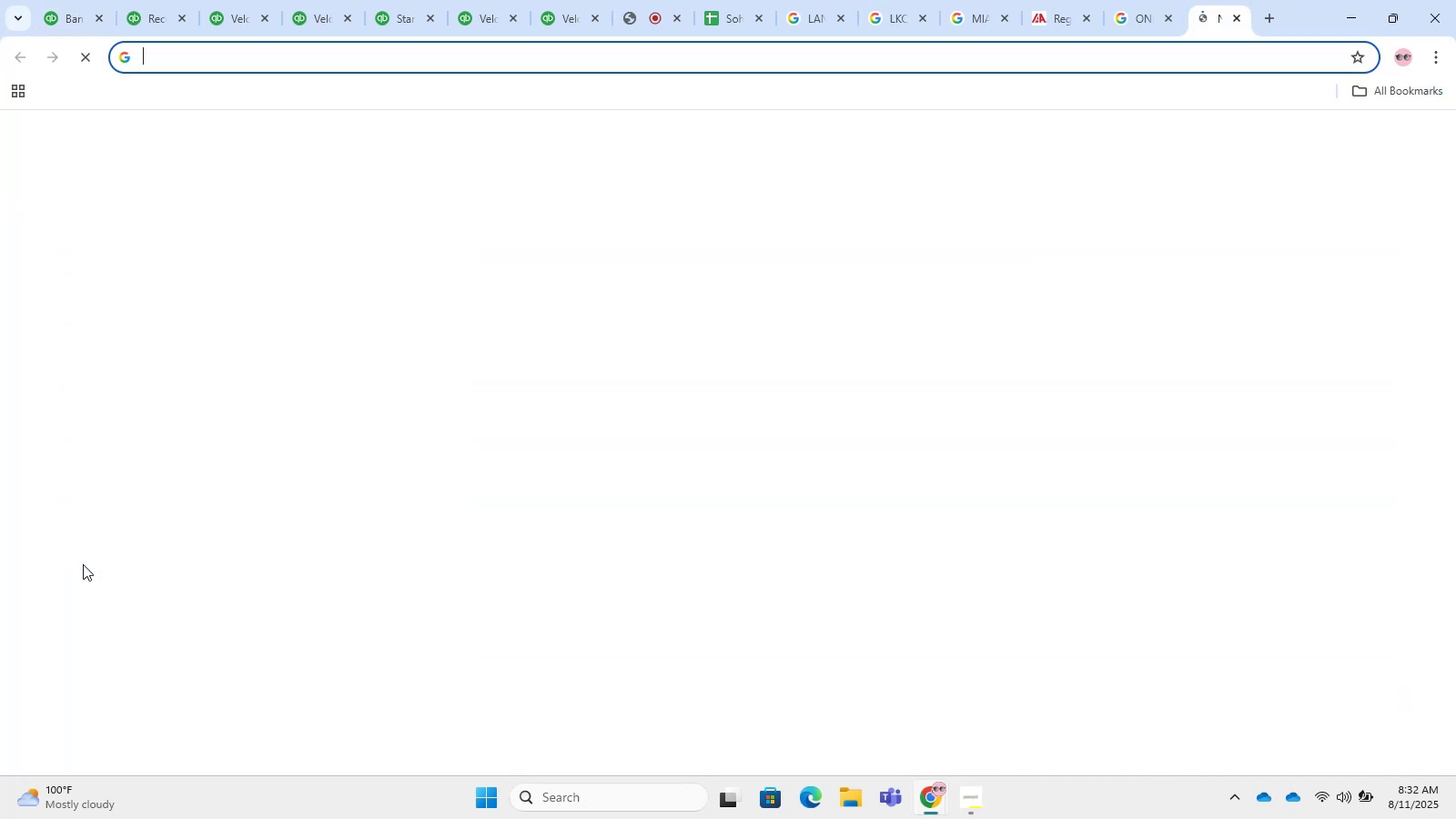 
key(Control+V)
 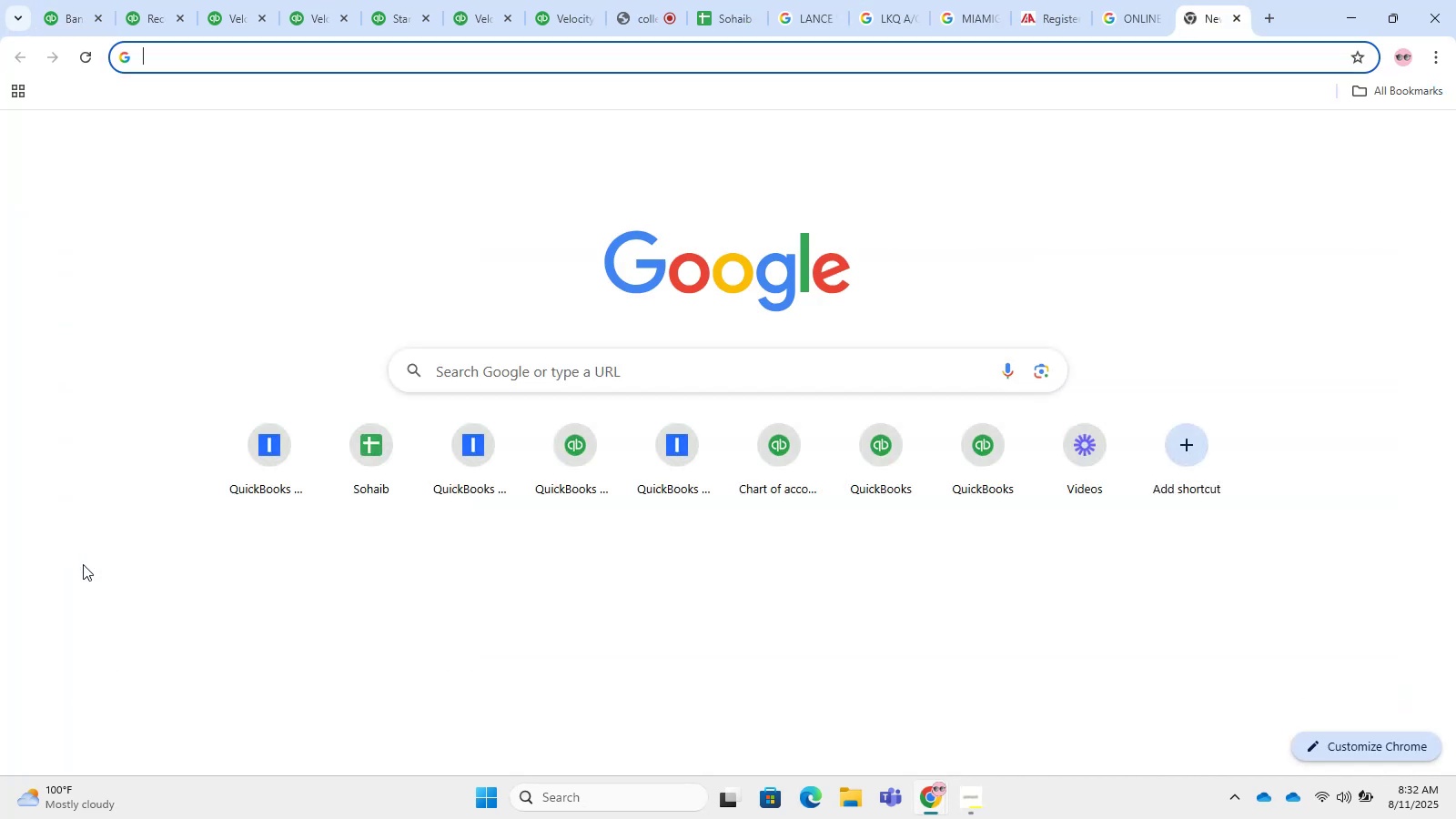 
key(Control+NumpadEnter)
 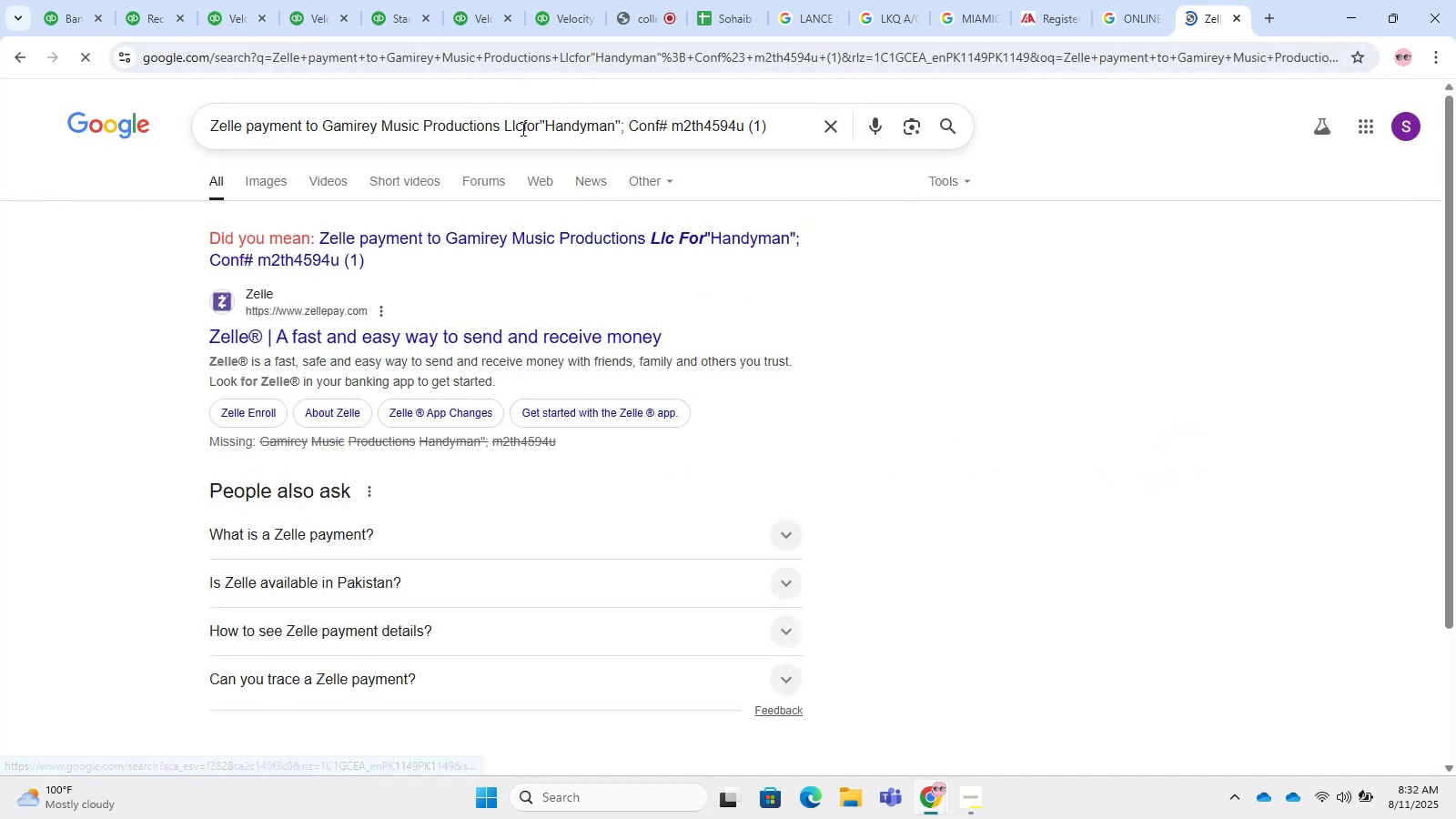 
left_click_drag(start_coordinate=[546, 128], to_coordinate=[53, 122])
 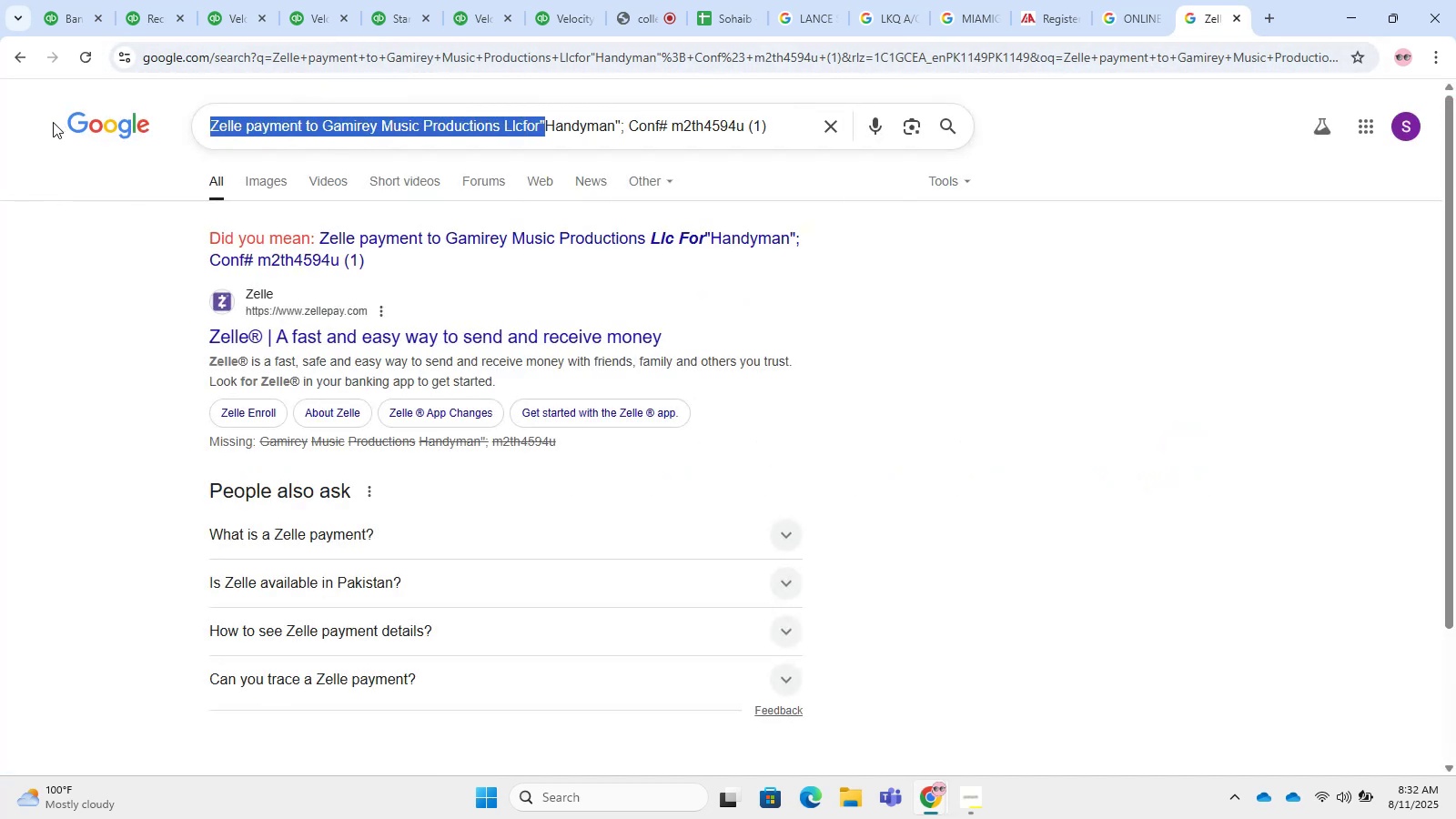 
key(Backspace)
 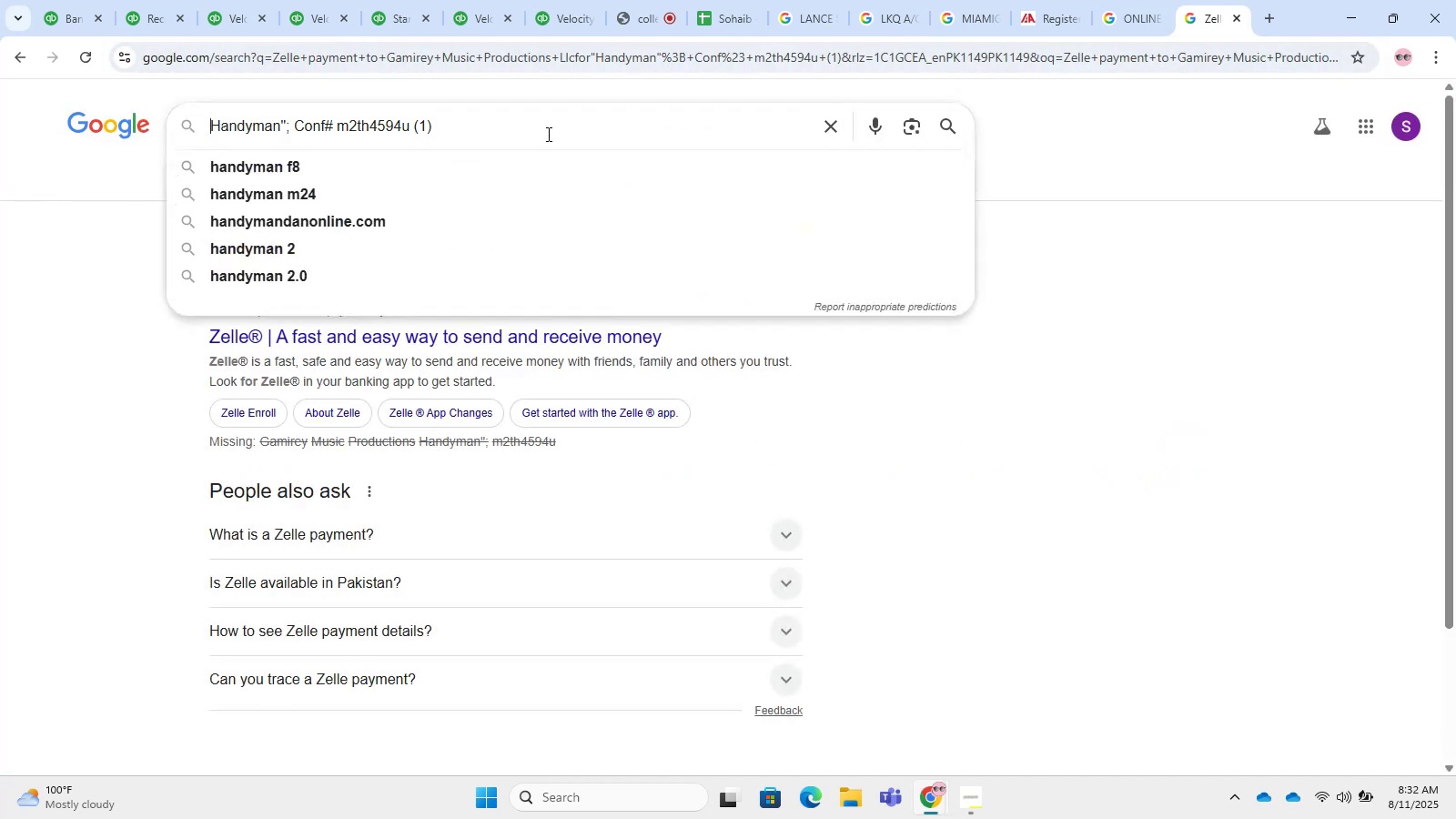 
left_click_drag(start_coordinate=[540, 123], to_coordinate=[277, 120])
 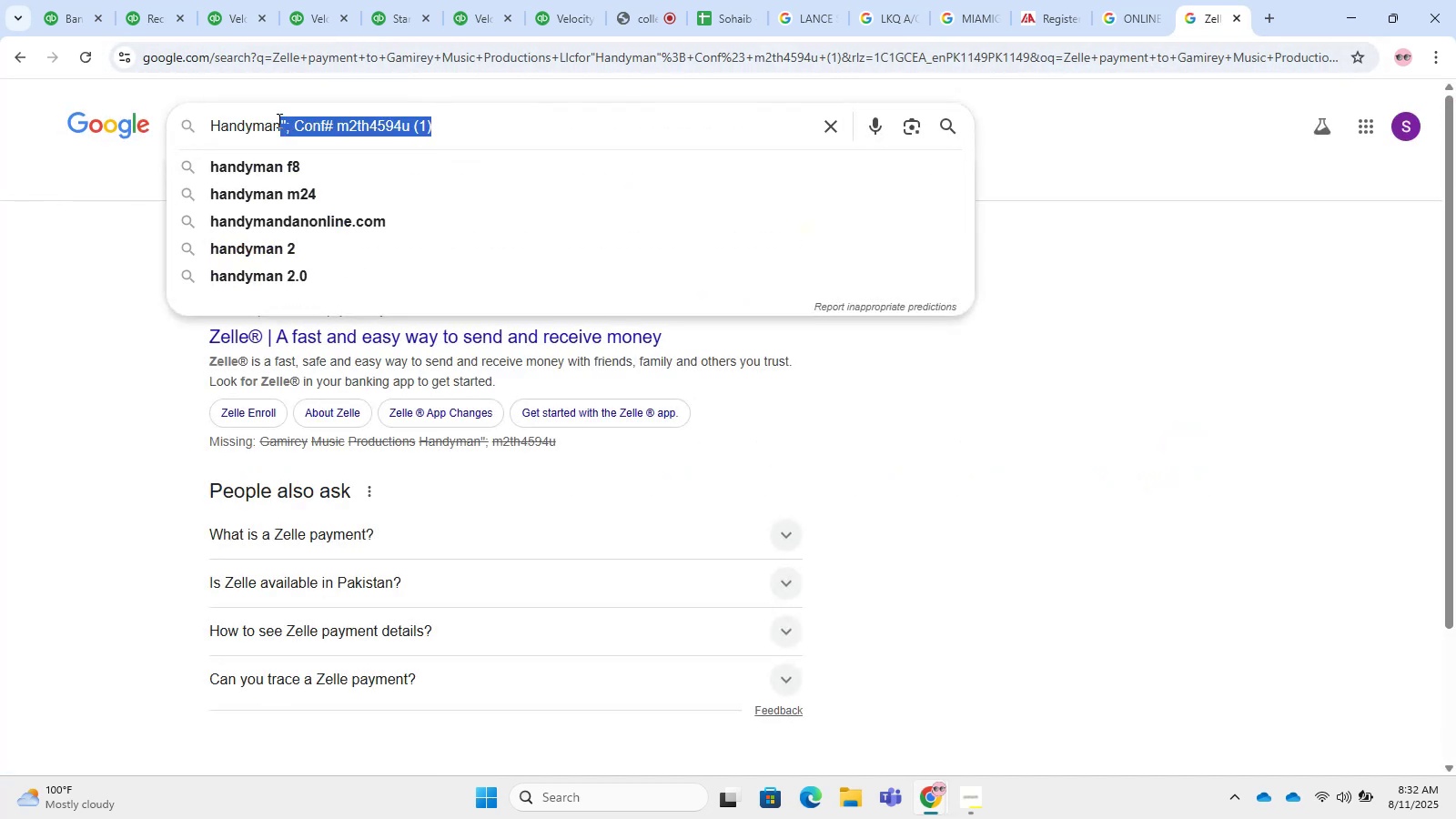 
key(Backspace)
 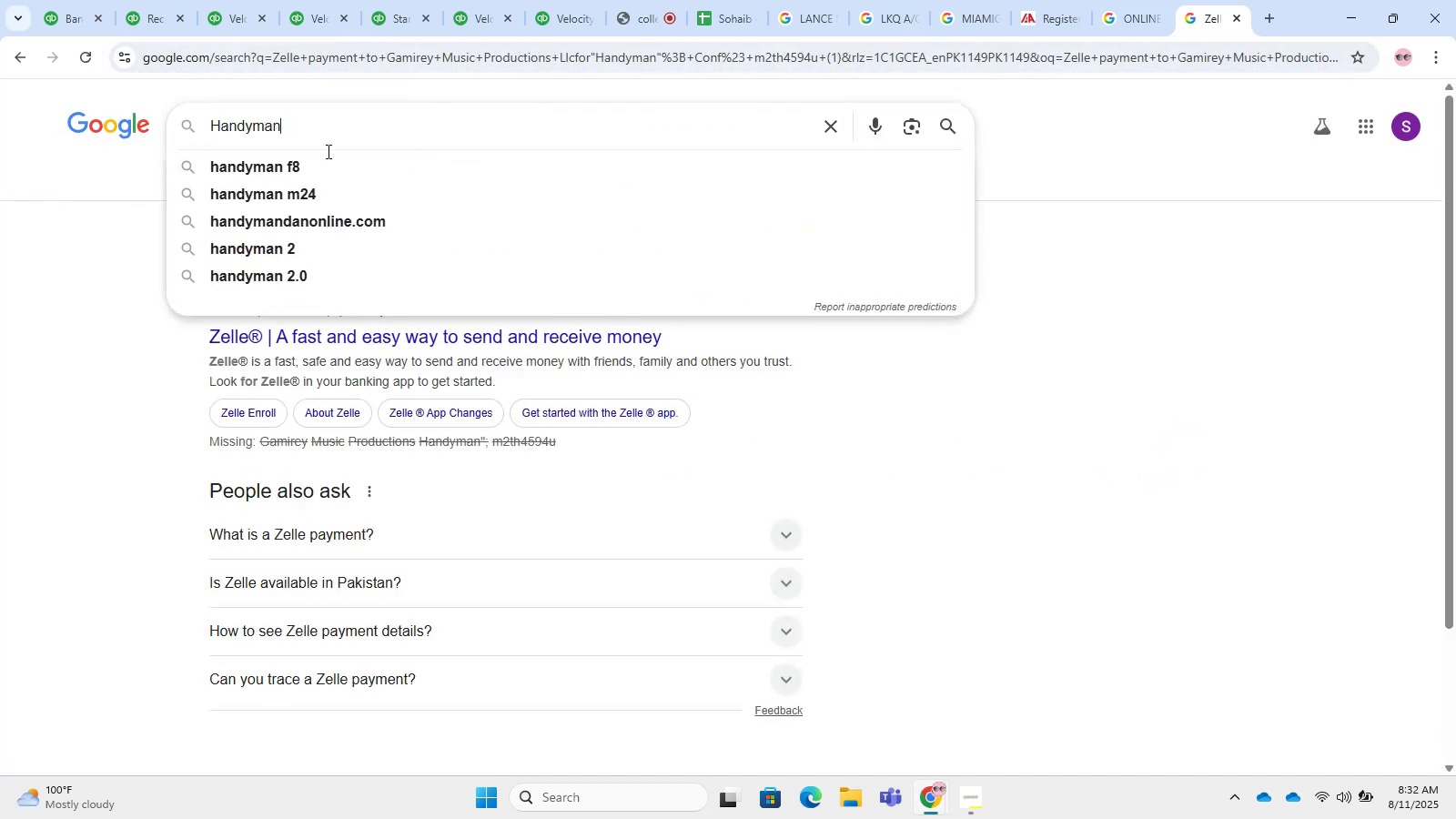 
key(Enter)
 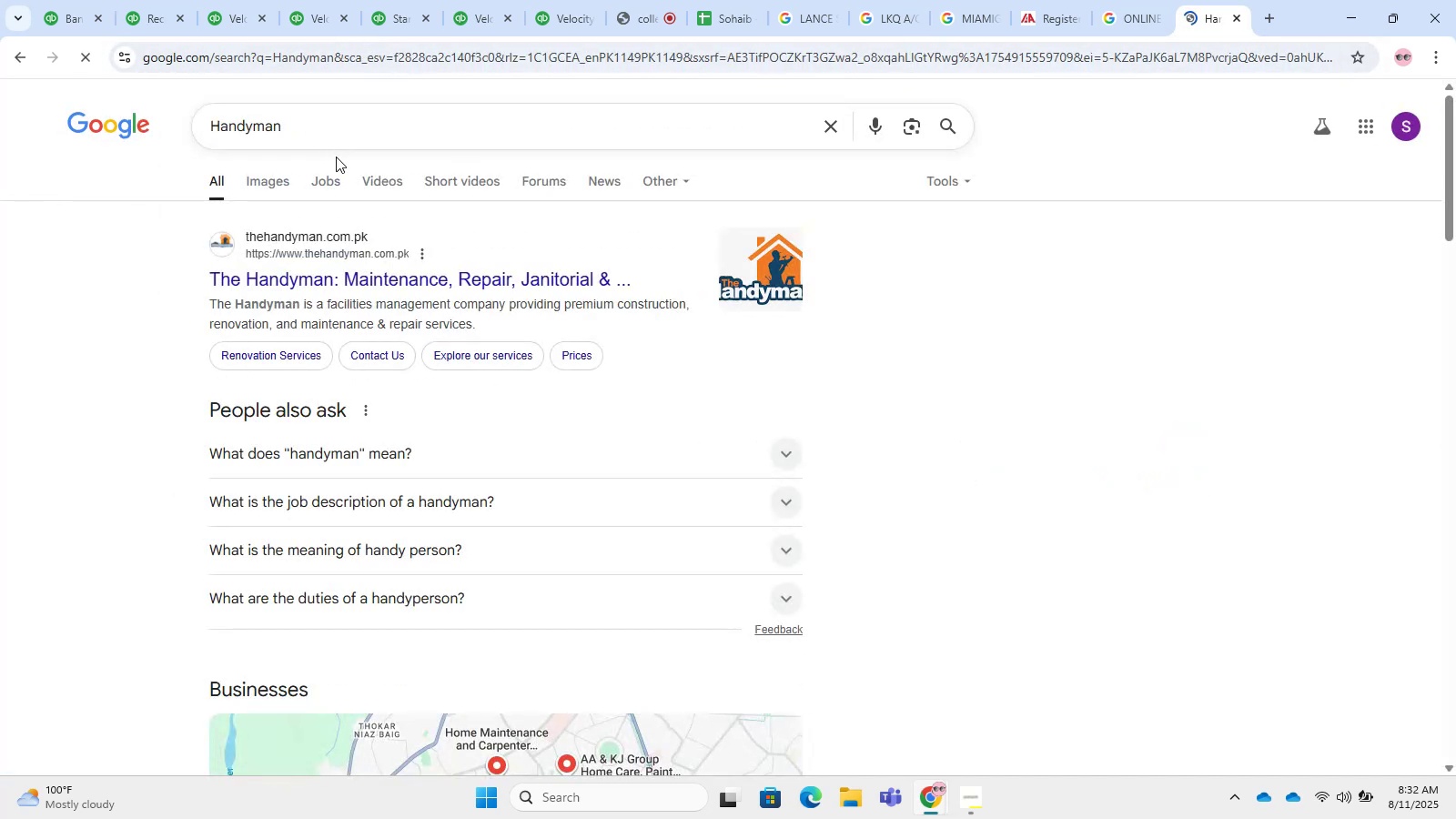 
left_click([417, 278])
 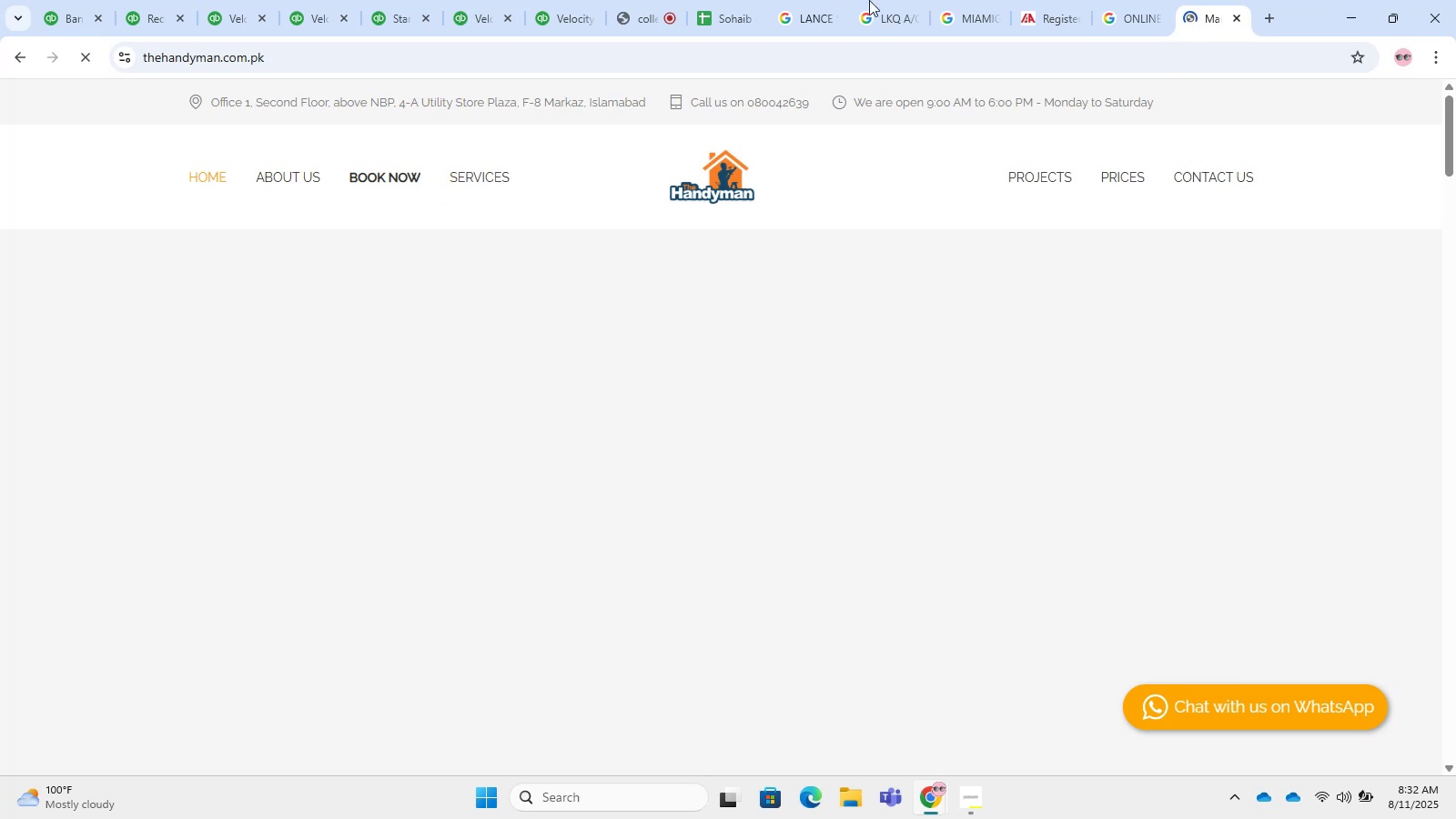 
scroll: coordinate [901, 563], scroll_direction: down, amount: 36.0
 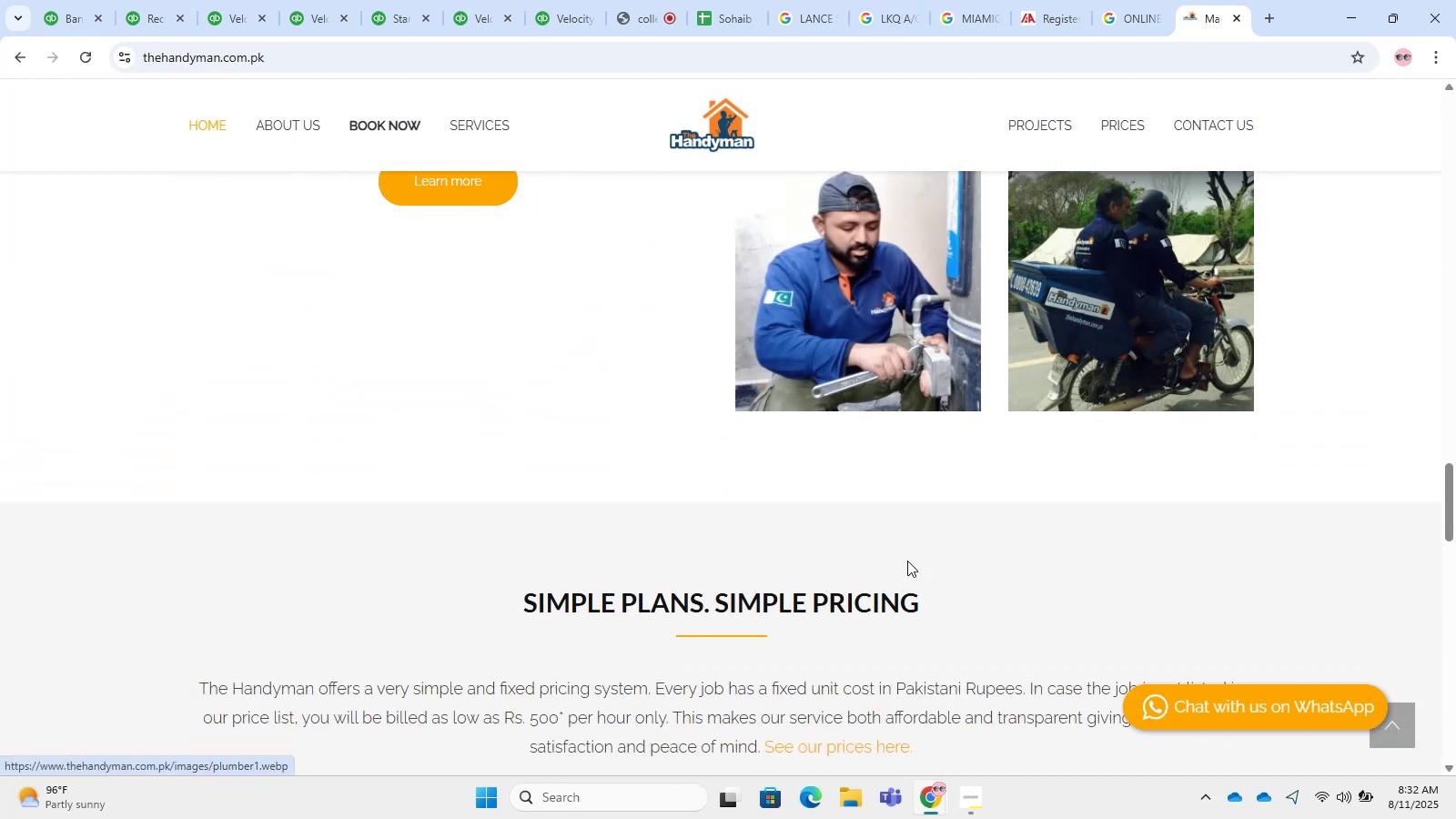 
scroll: coordinate [921, 552], scroll_direction: up, amount: 2.0
 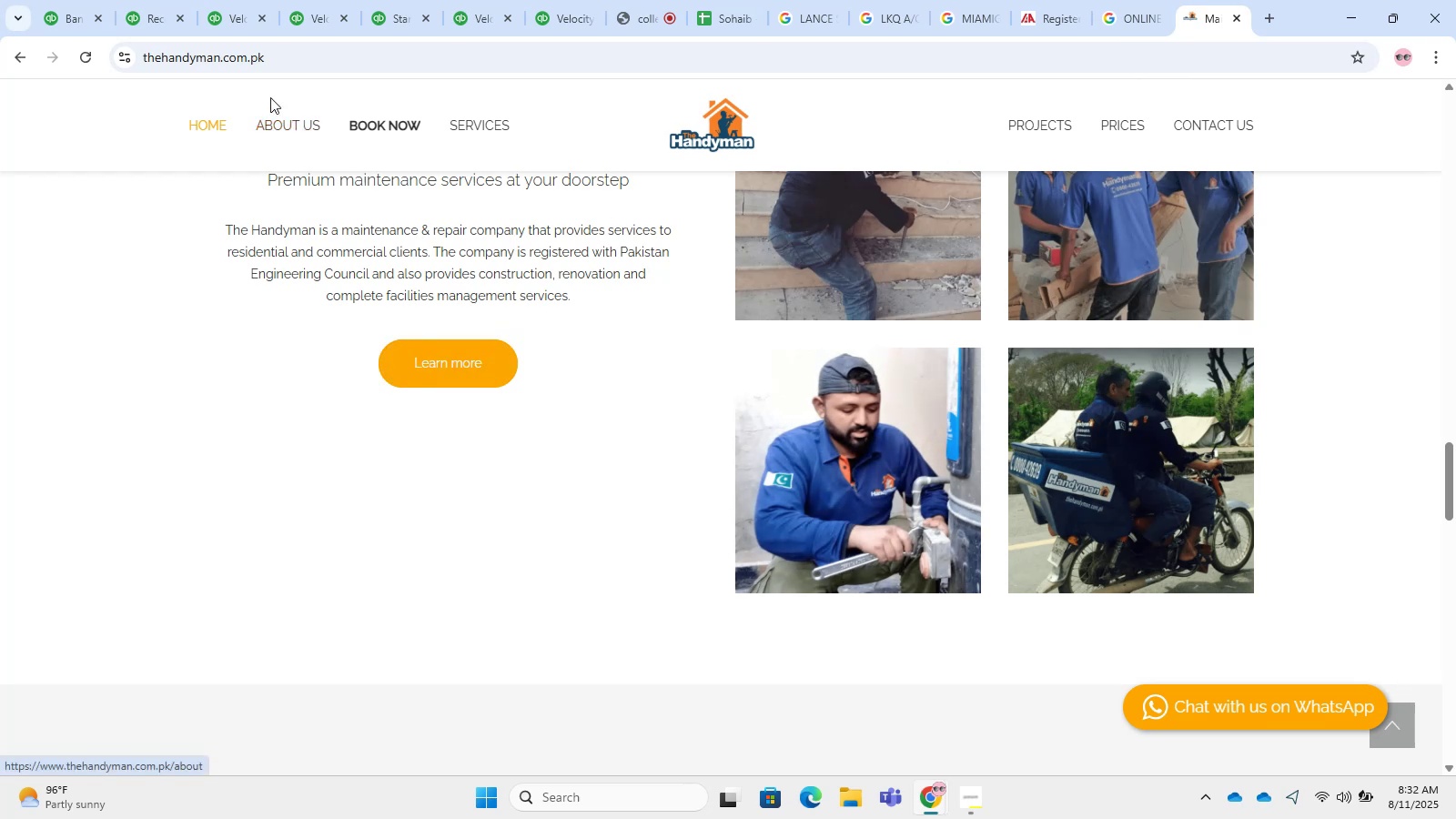 
scroll: coordinate [1052, 355], scroll_direction: down, amount: 10.0
 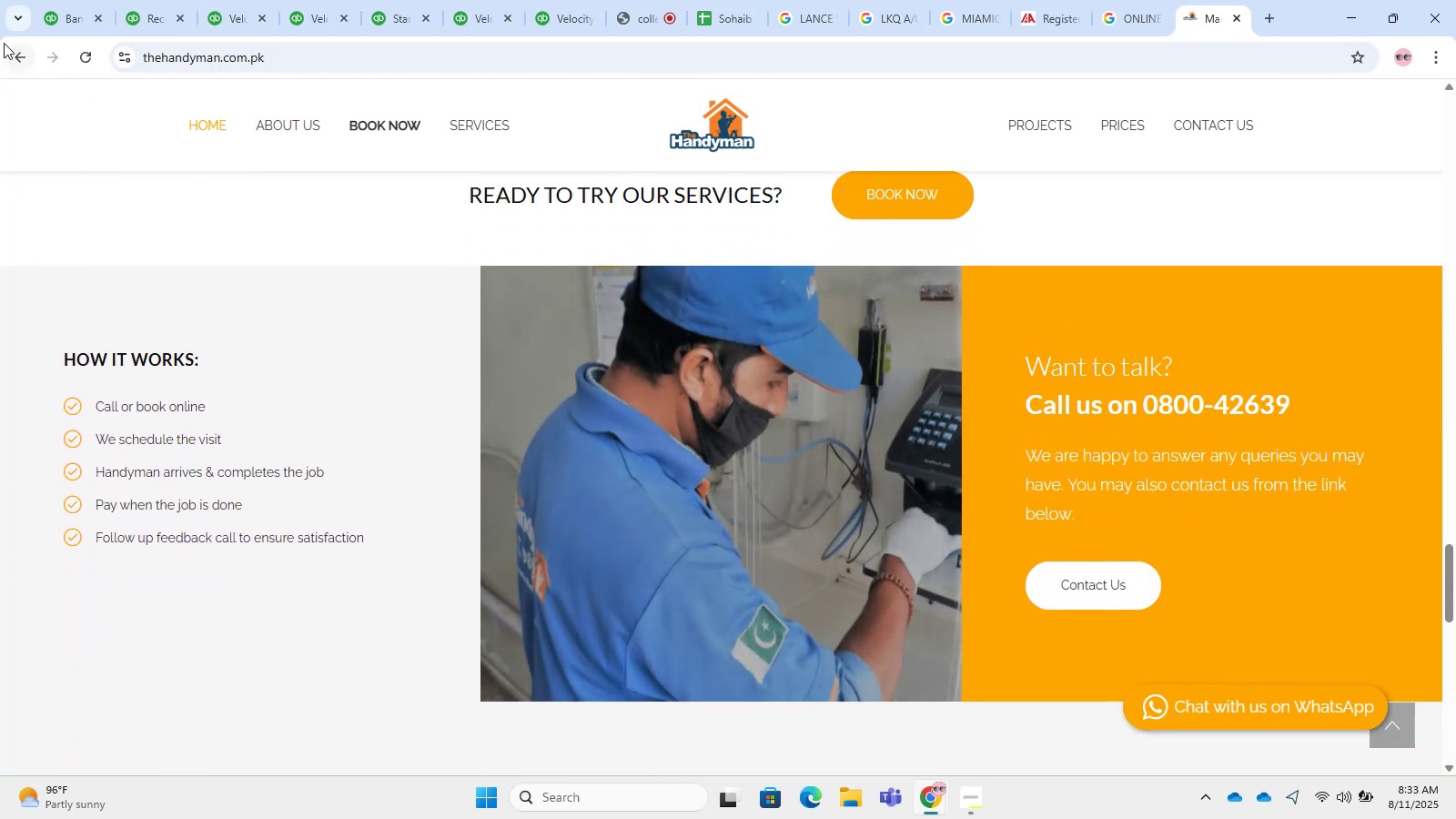 
double_click([22, 52])
 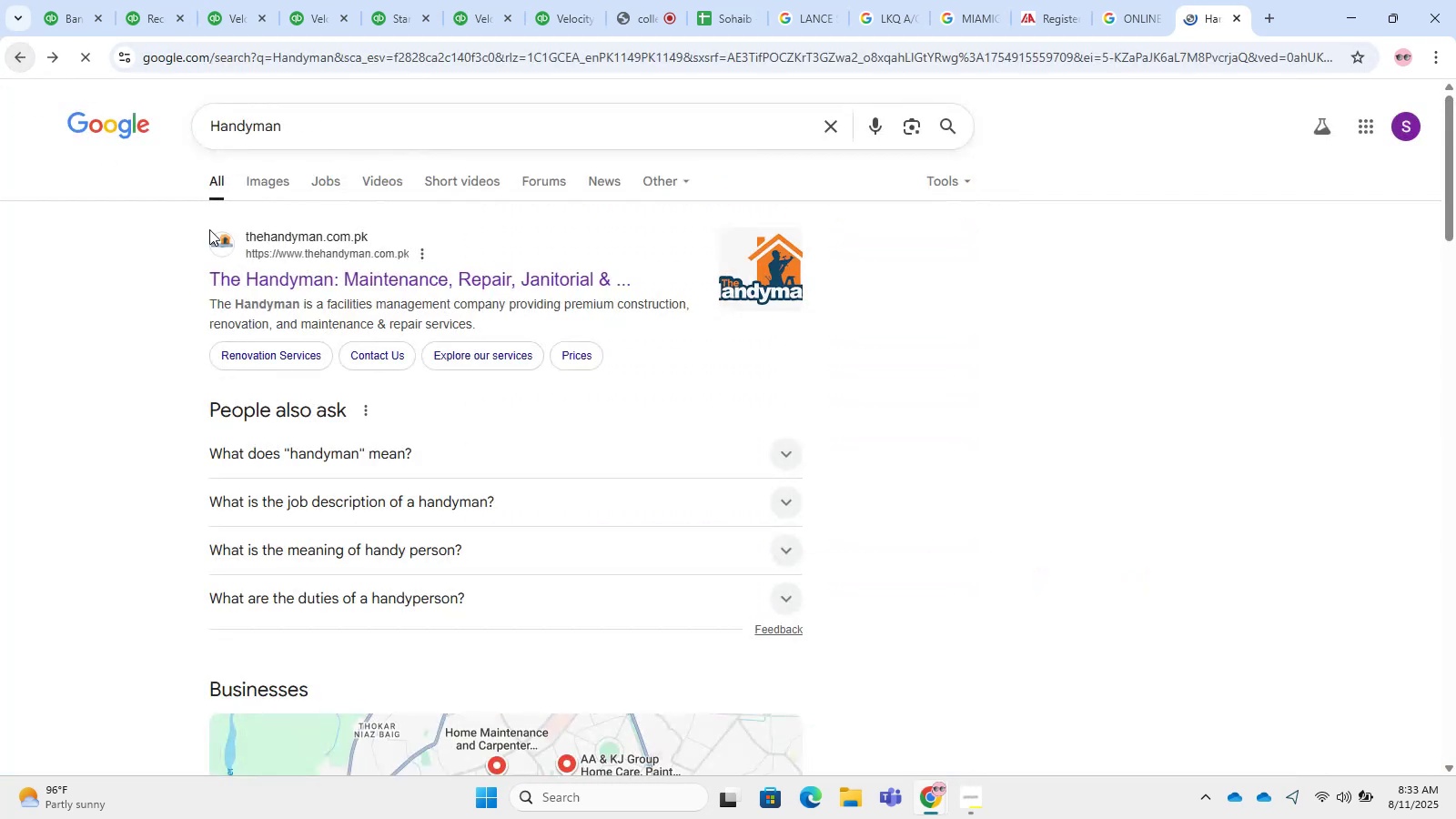 
scroll: coordinate [340, 269], scroll_direction: down, amount: 21.0
 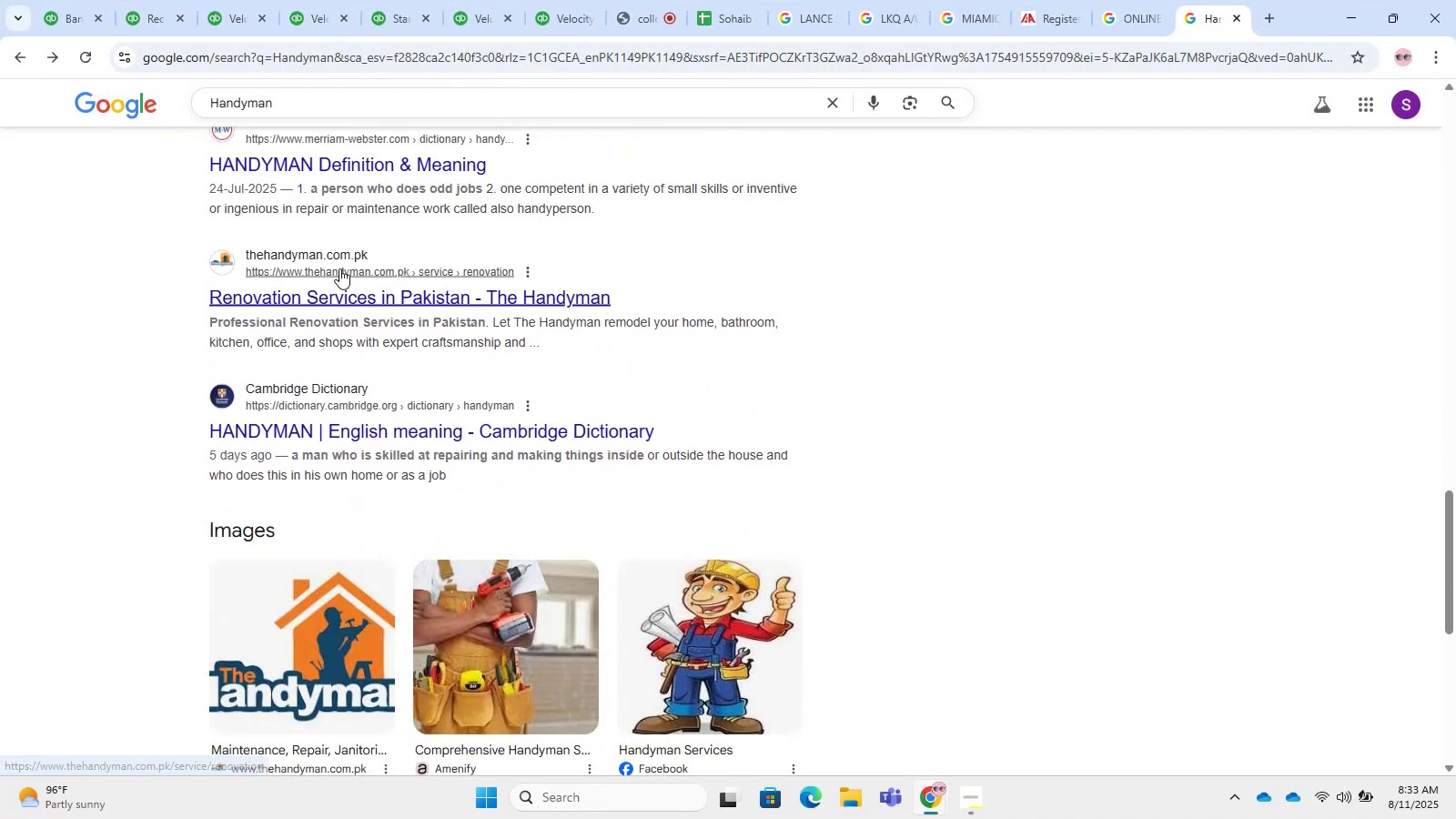 
scroll: coordinate [339, 268], scroll_direction: up, amount: 1.0
 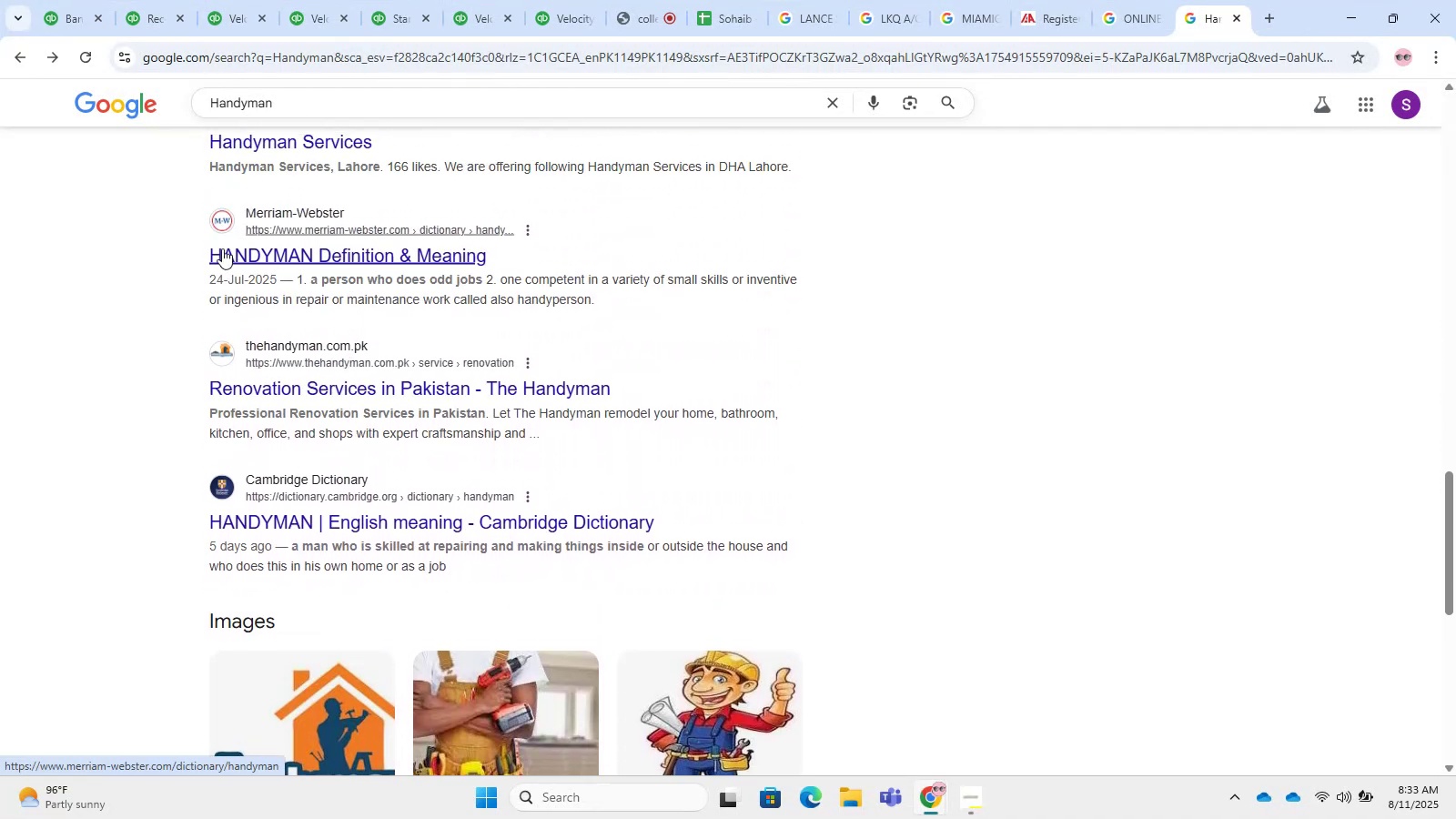 
left_click([499, 0])
 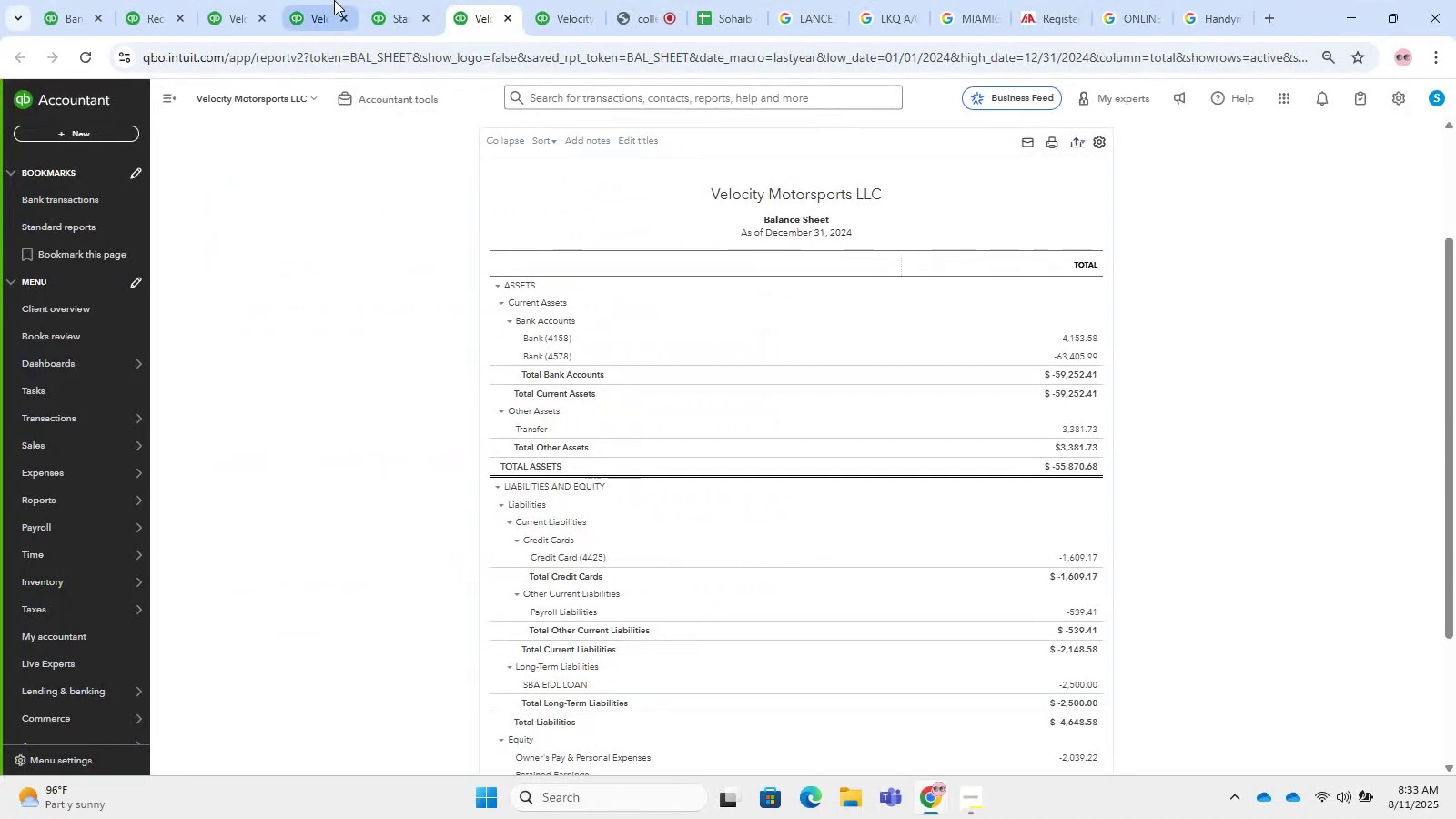 
double_click([340, 0])
 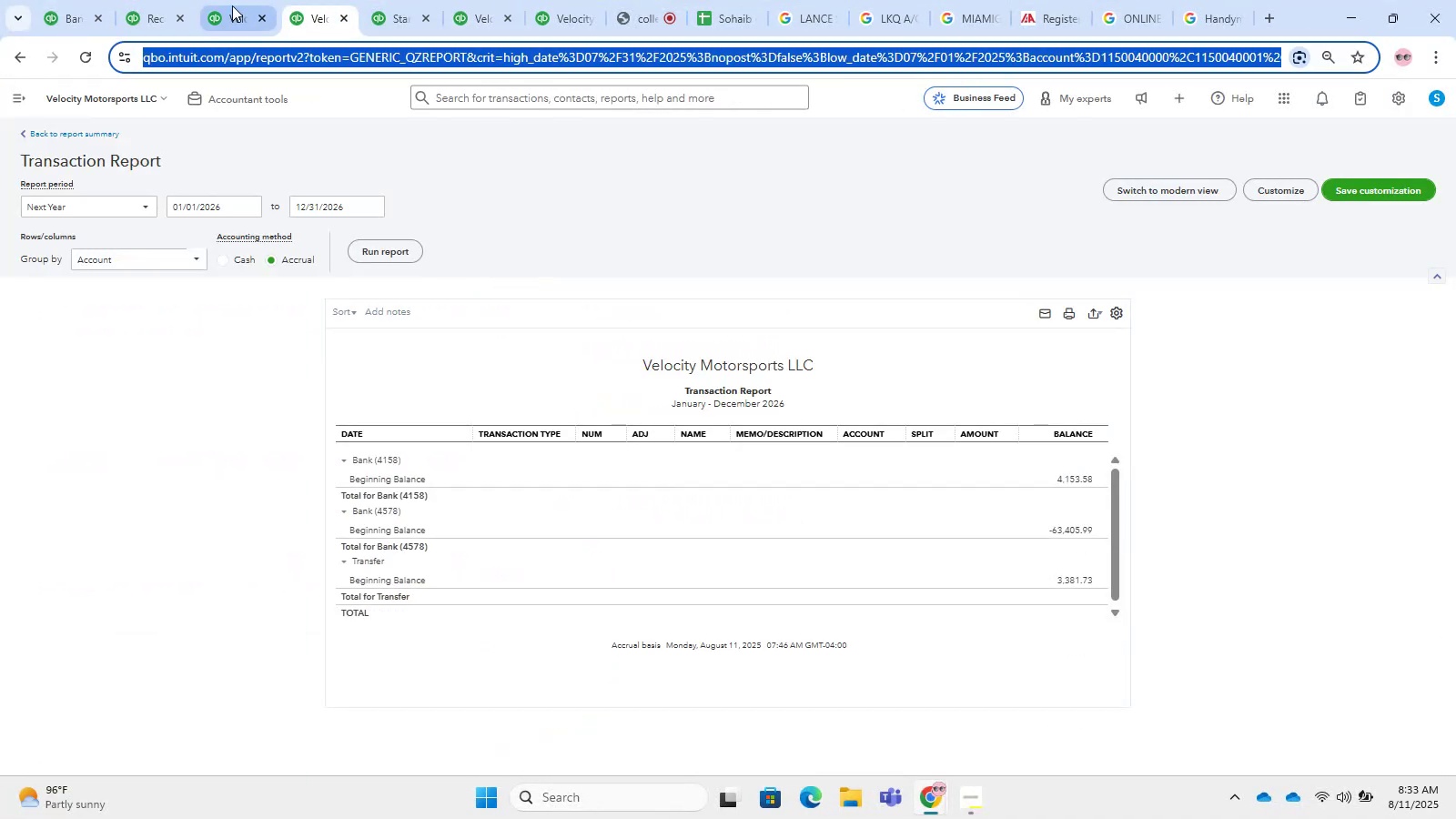 
left_click([232, 5])
 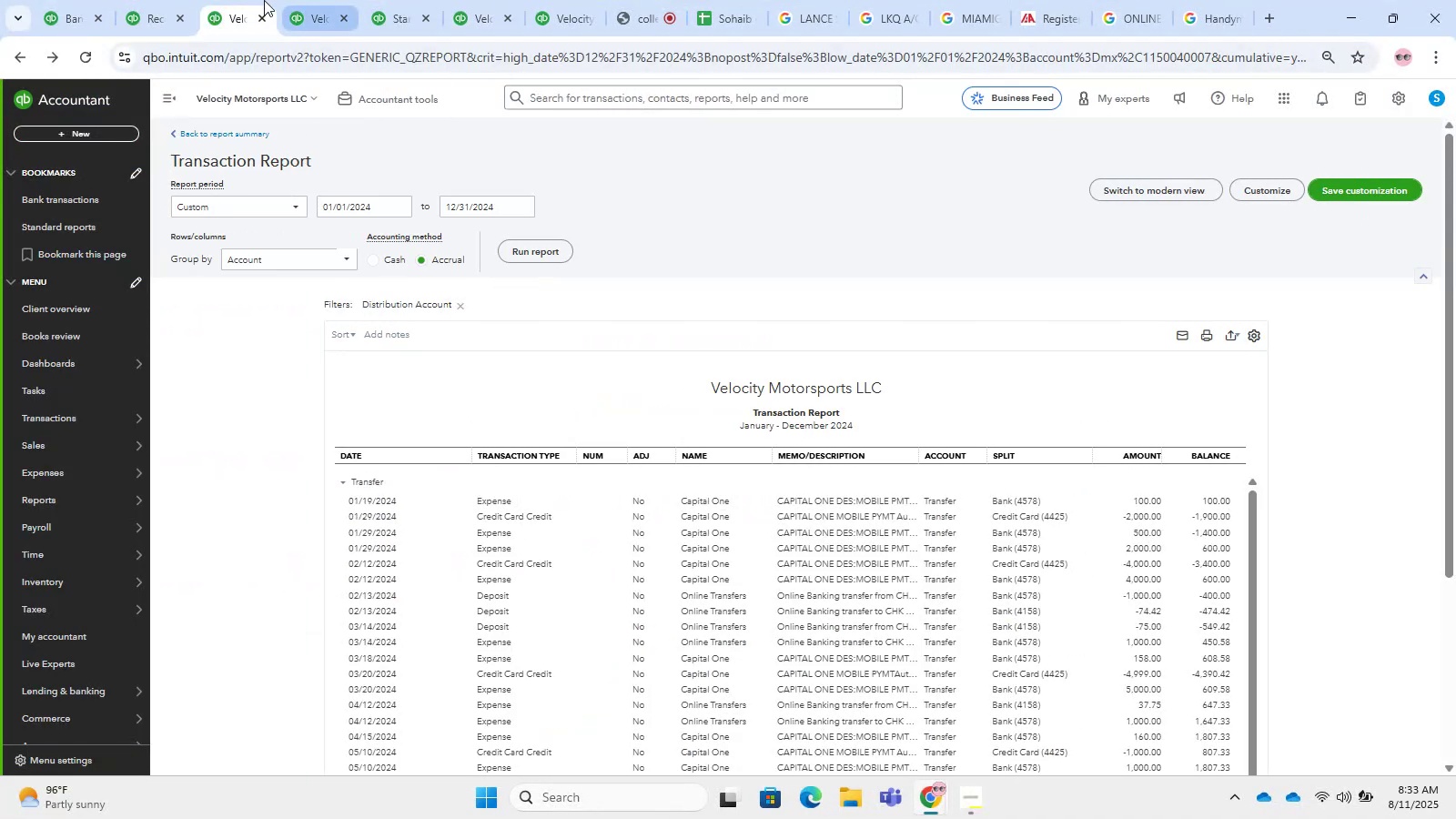 
left_click([187, 0])
 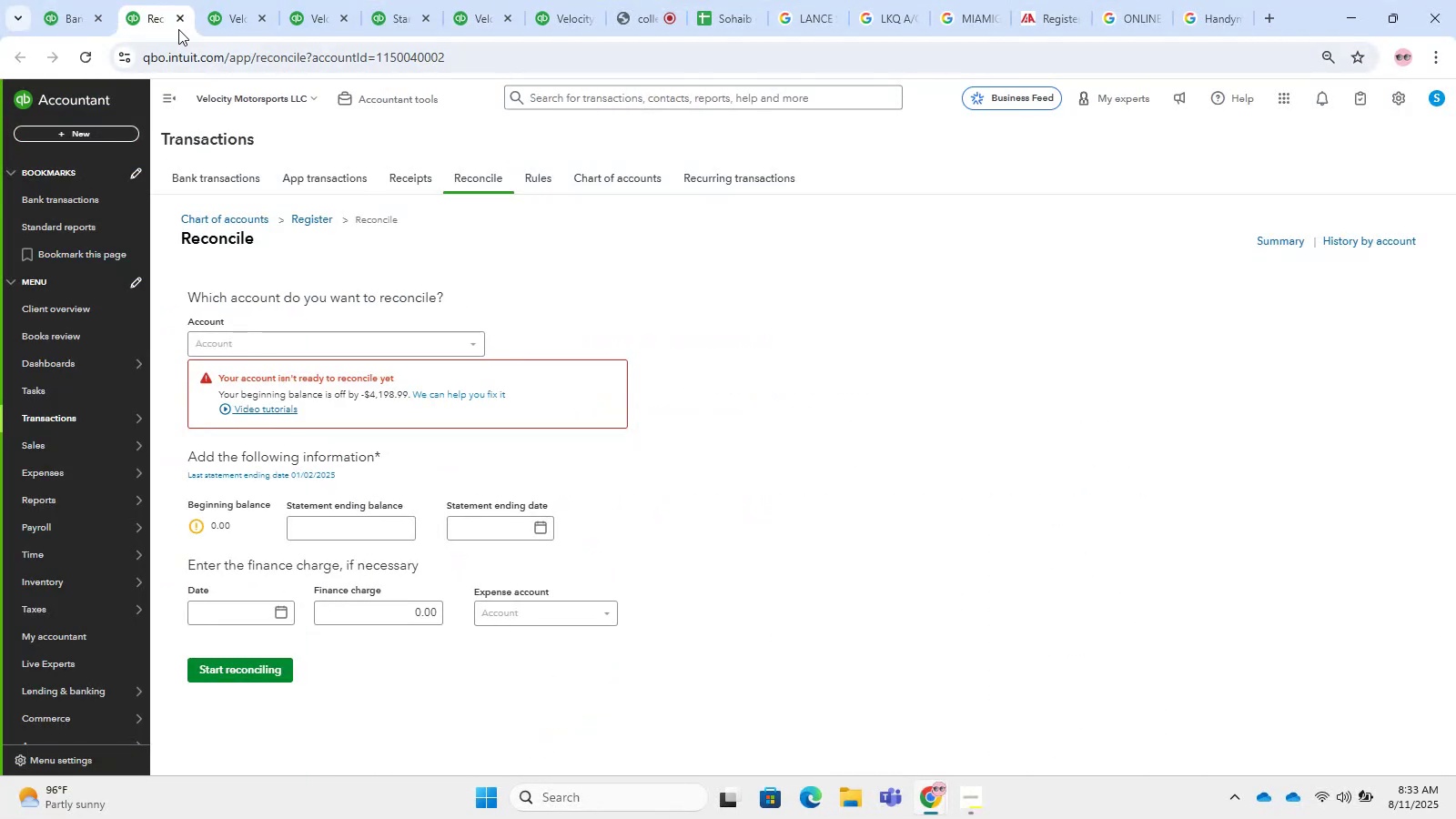 
left_click_drag(start_coordinate=[117, 0], to_coordinate=[104, 0])
 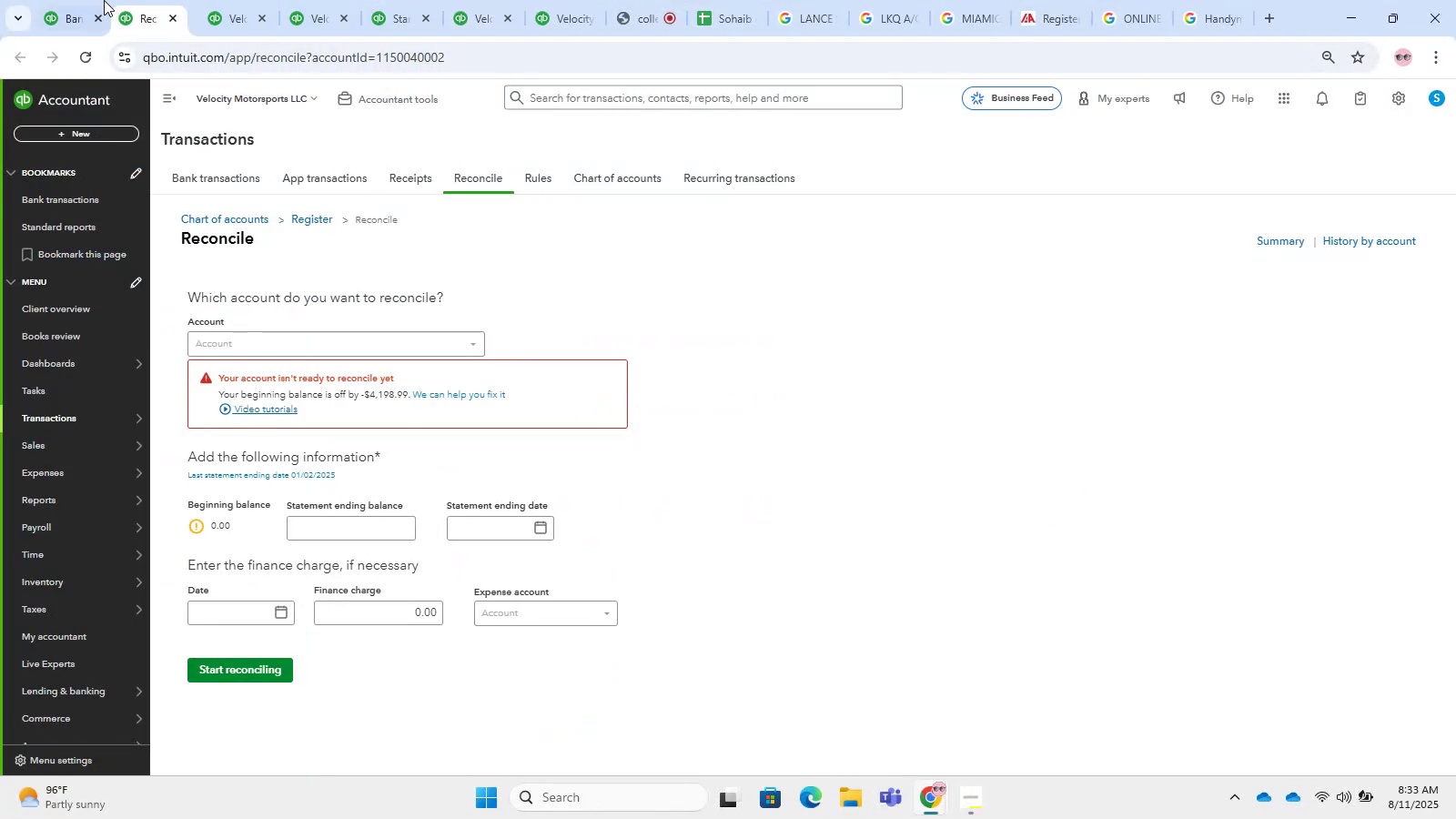 
double_click([104, 0])
 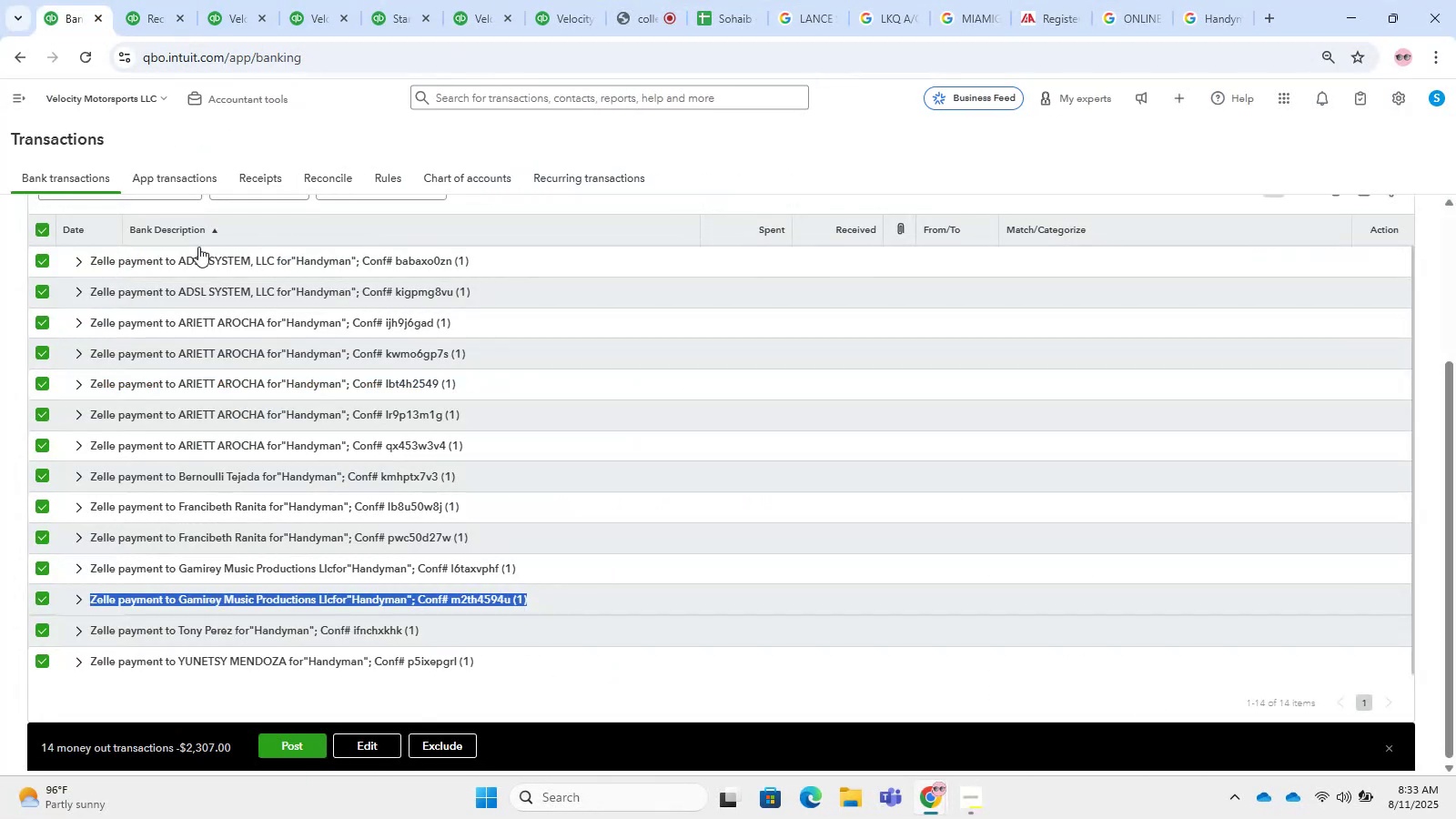 
scroll: coordinate [524, 551], scroll_direction: down, amount: 8.0
 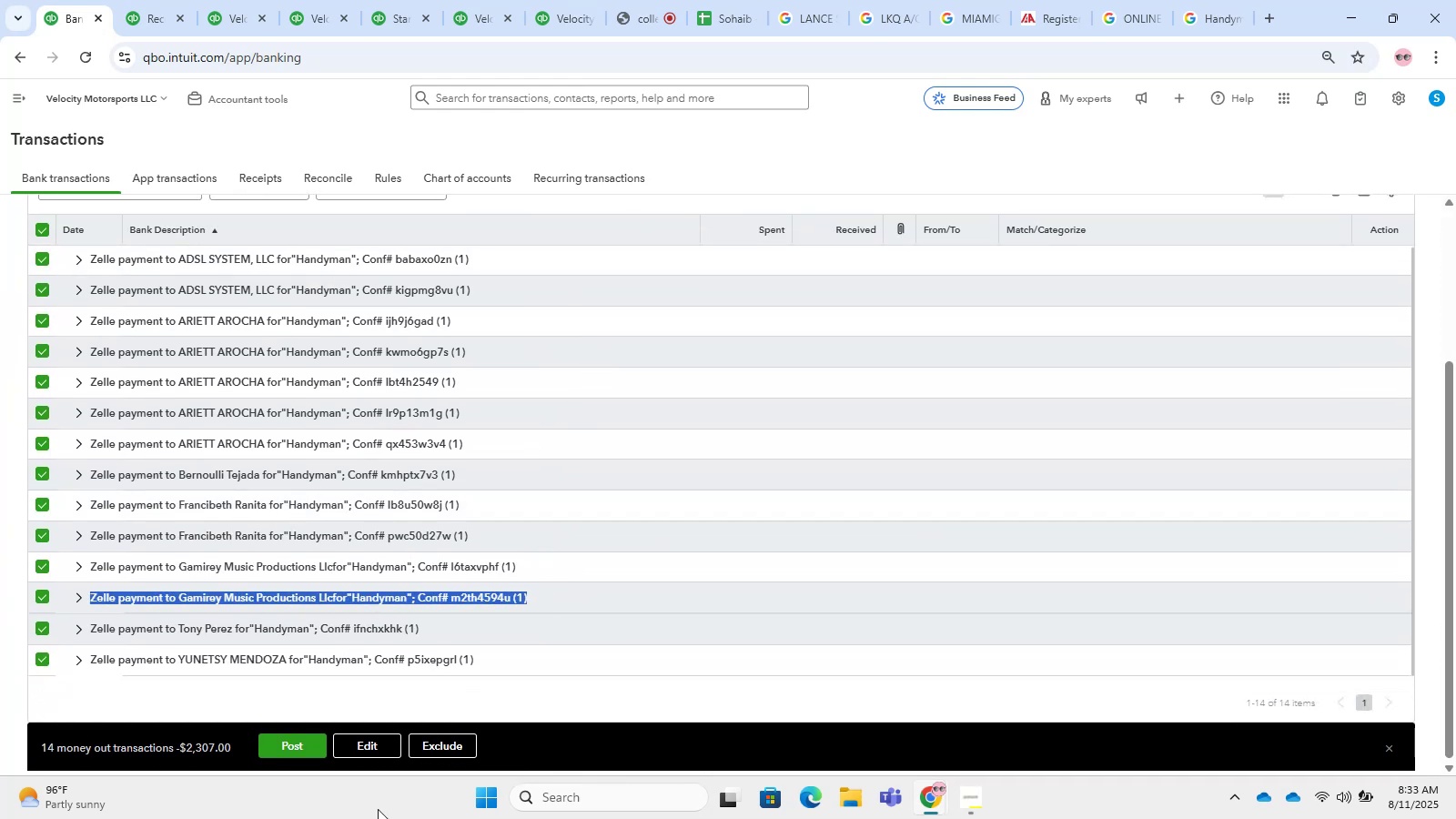 
left_click_drag(start_coordinate=[373, 753], to_coordinate=[378, 751])
 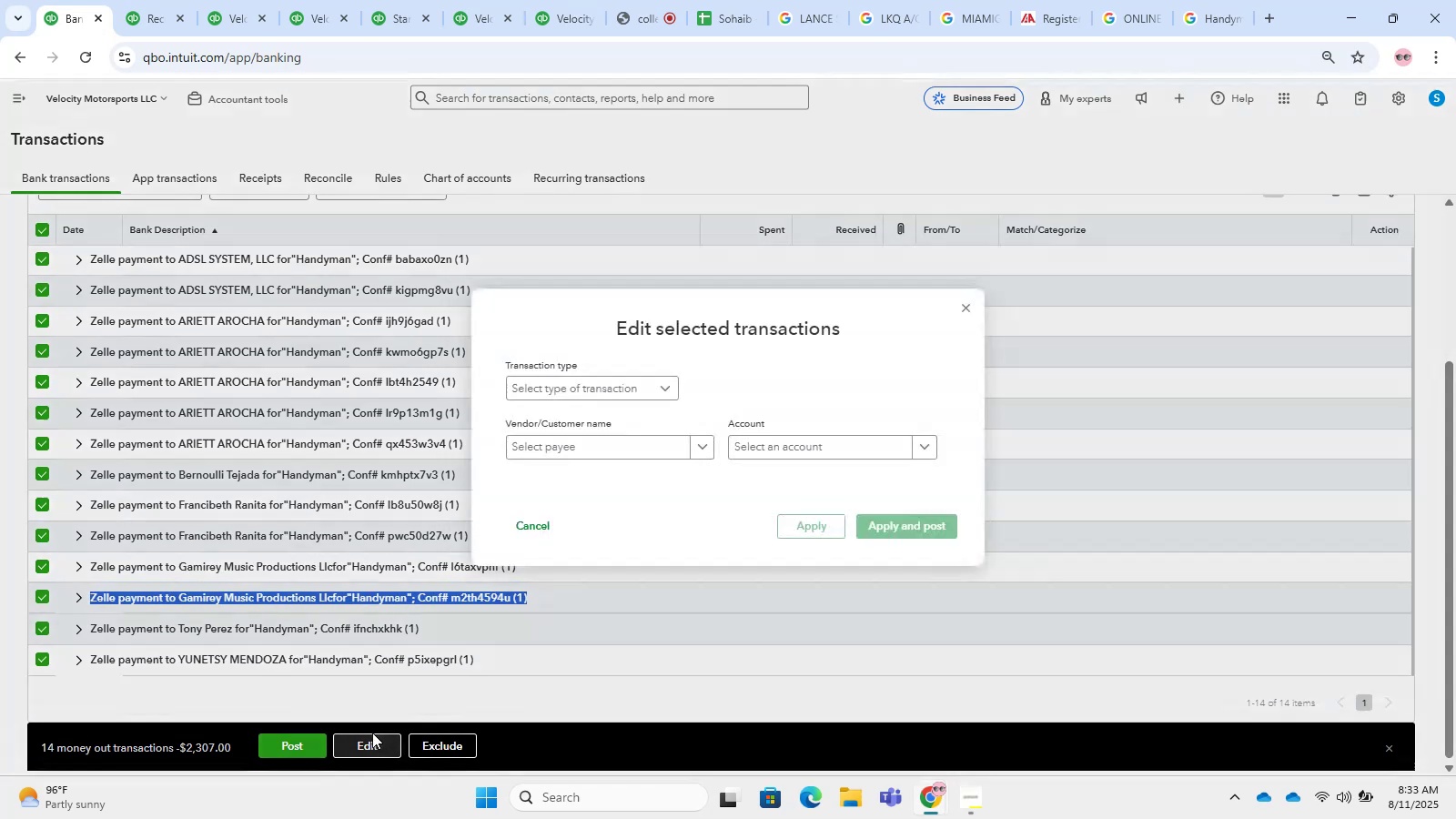 
double_click([371, 731])
 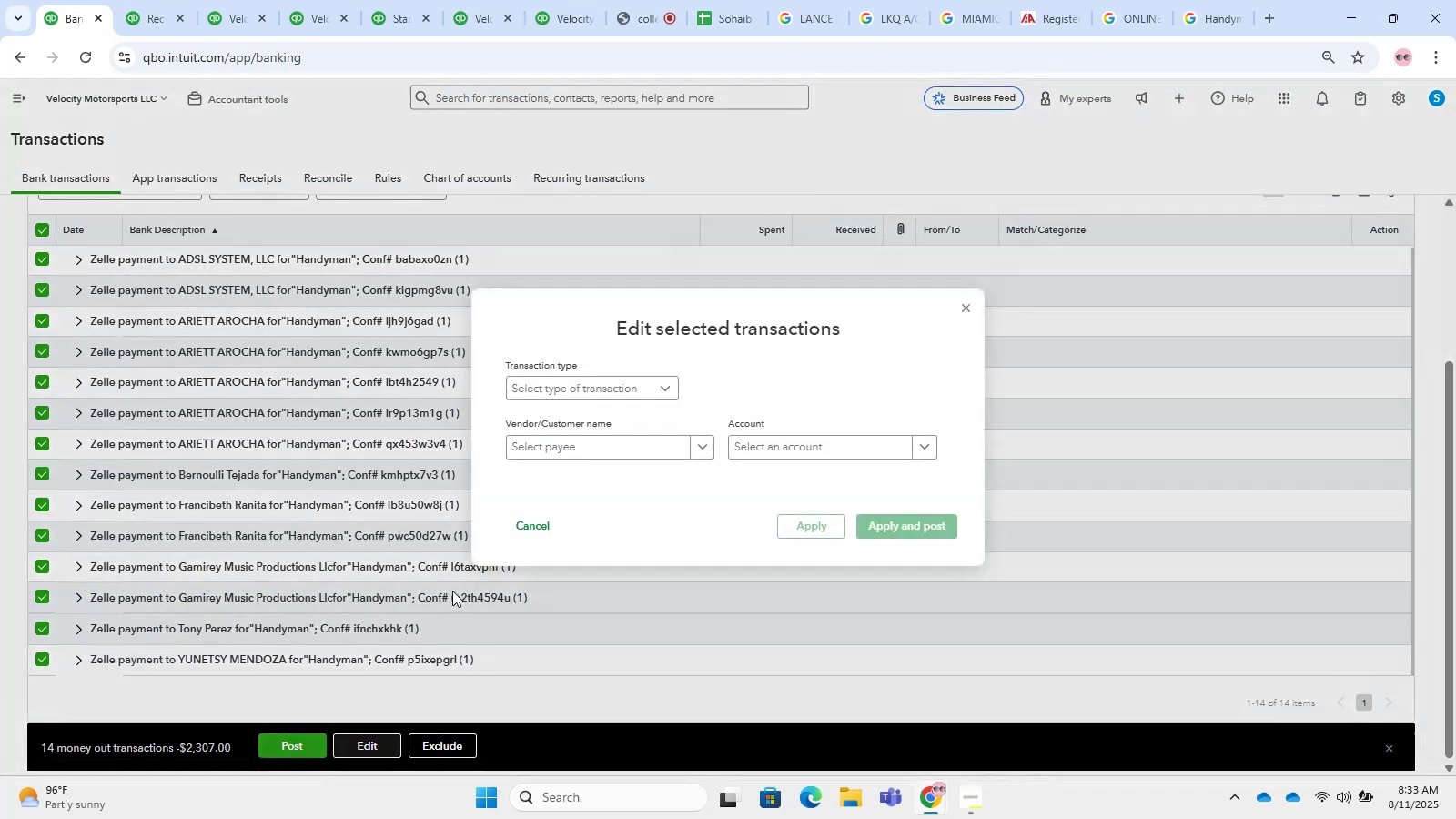 
left_click_drag(start_coordinate=[540, 369], to_coordinate=[540, 374])
 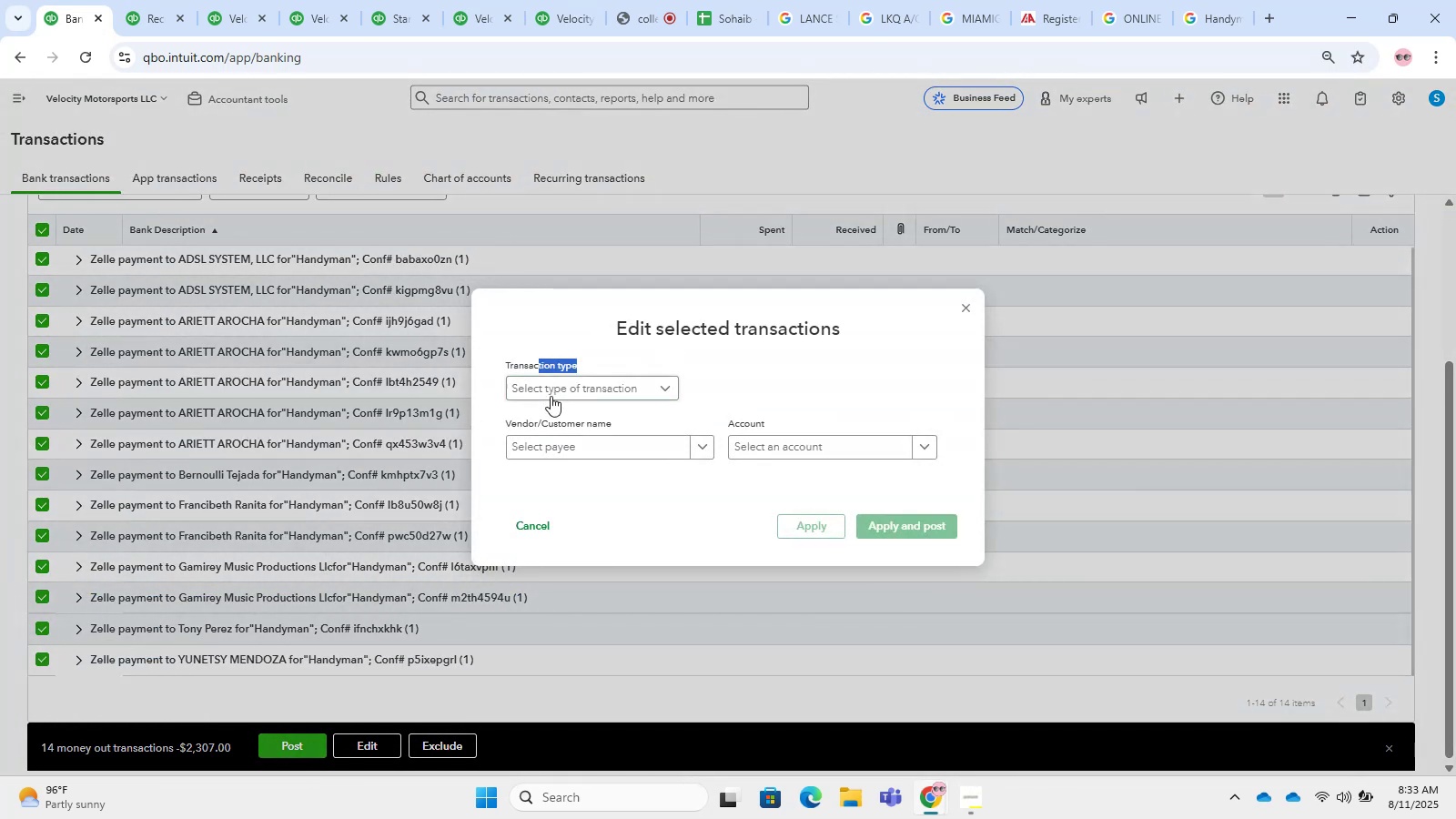 
double_click([551, 397])
 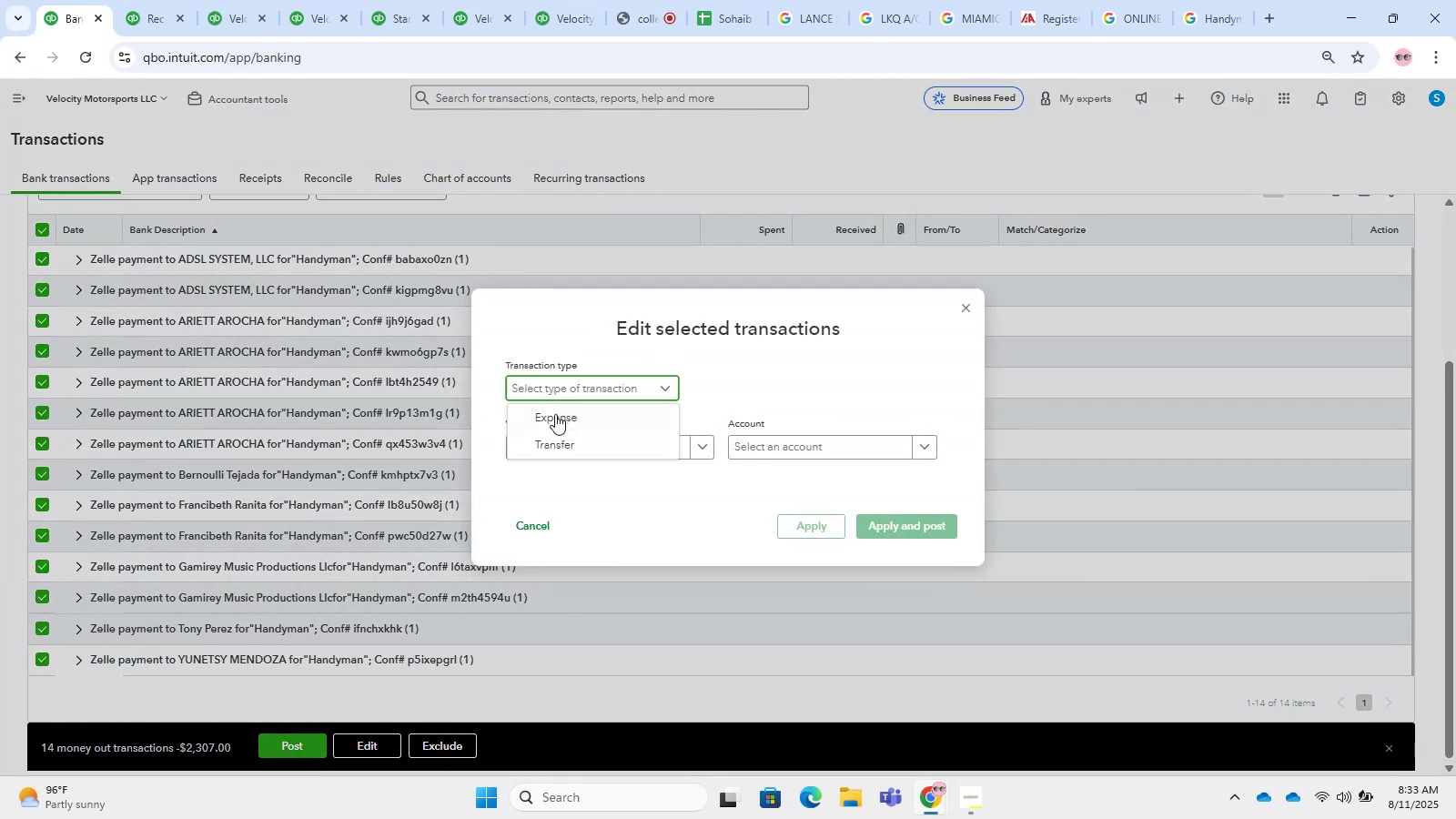 
triple_click([555, 414])
 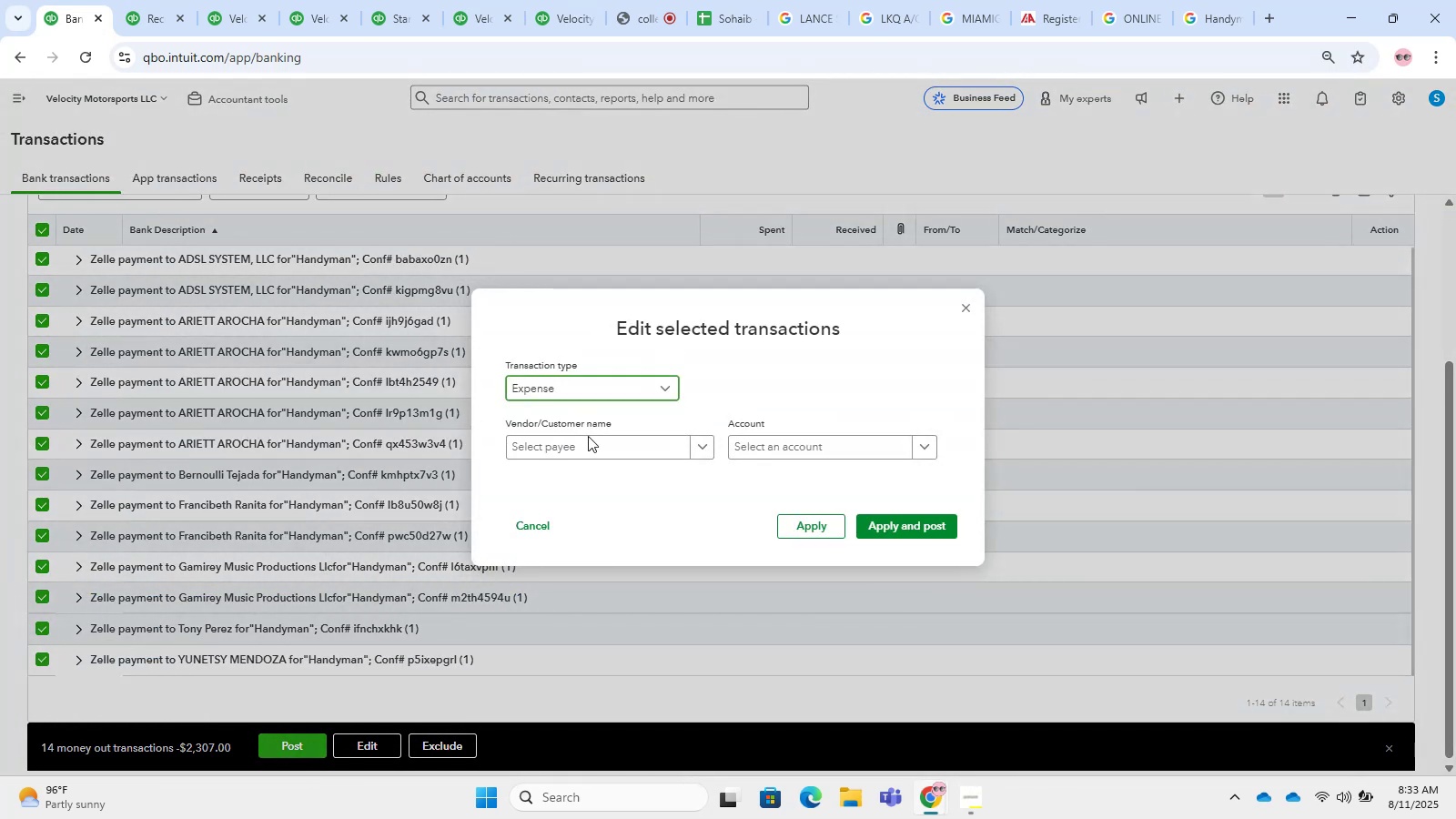 
triple_click([587, 438])
 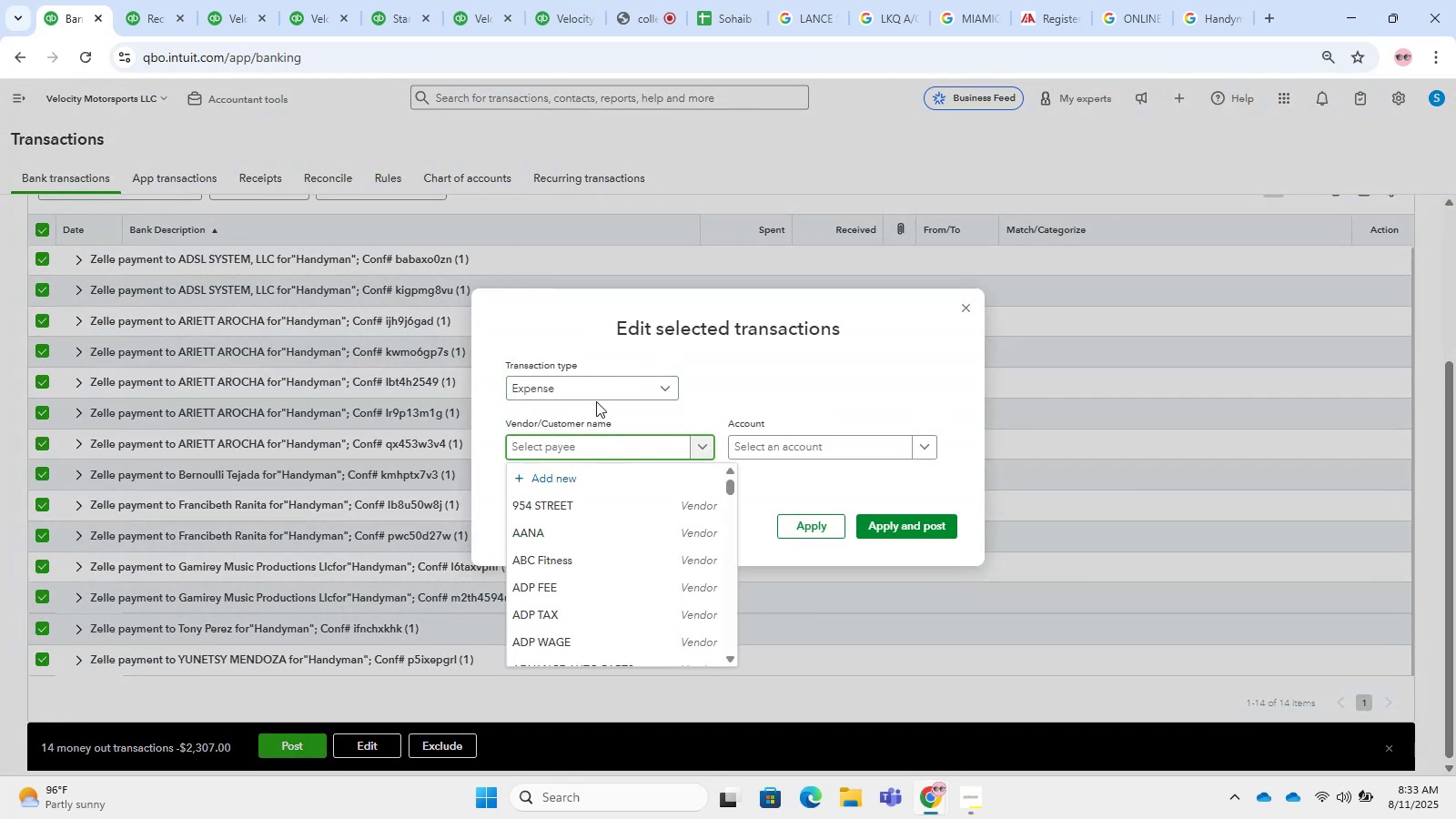 
type(Hans)
key(Backspace)
type(du)
key(Backspace)
type(y)
 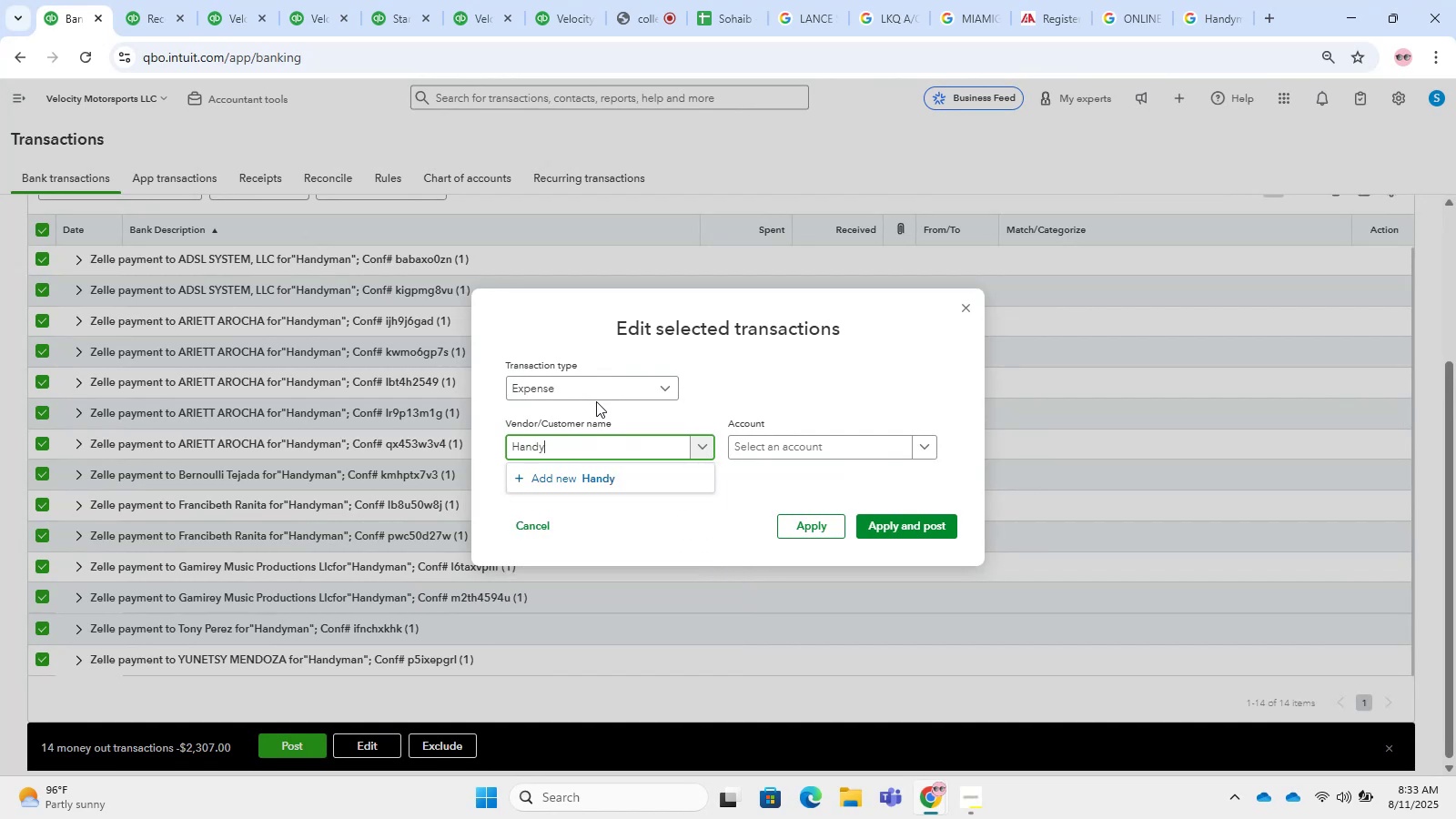 
hold_key(key=ShiftLeft, duration=0.77)
 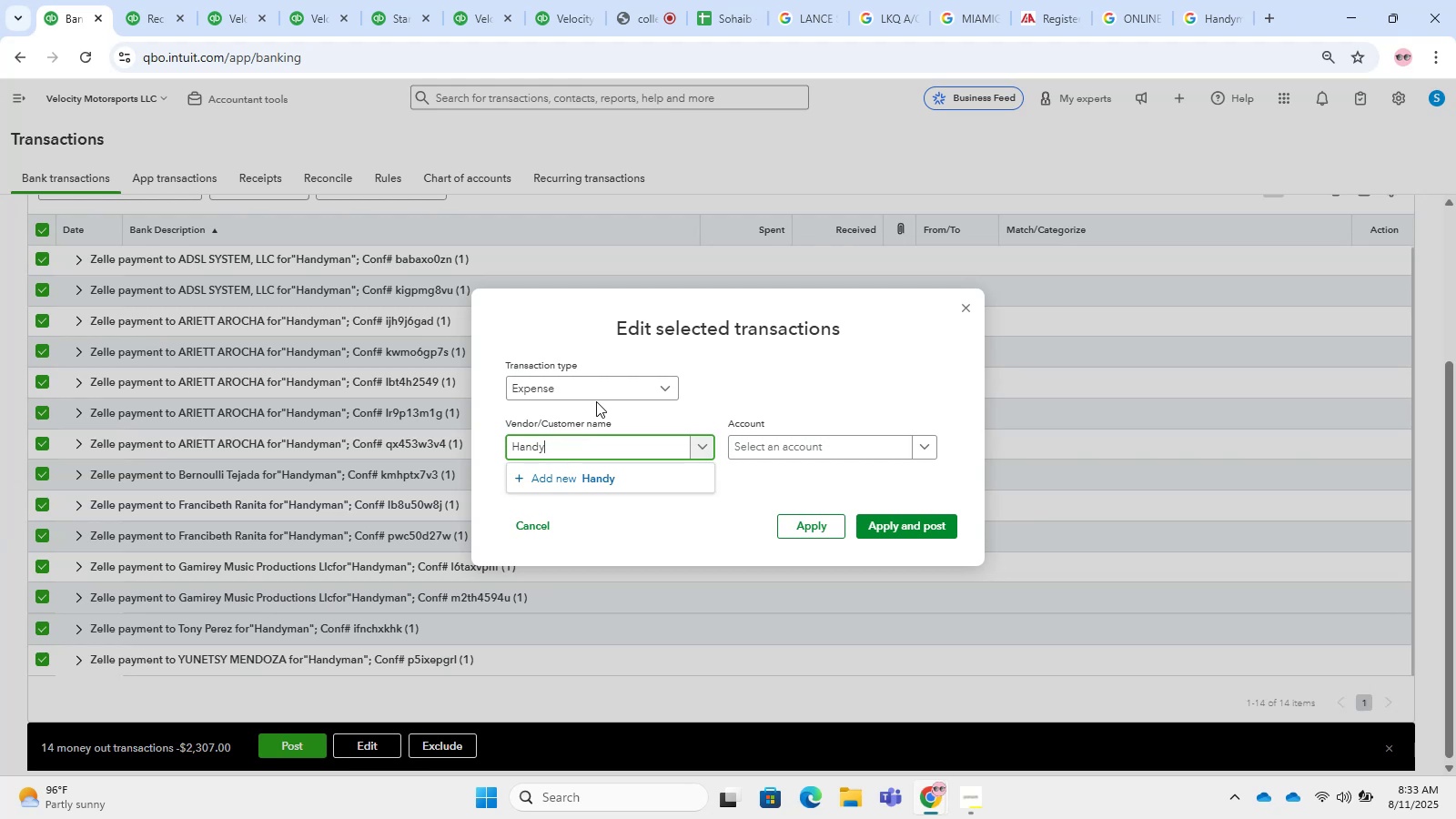 
wait(16.4)
 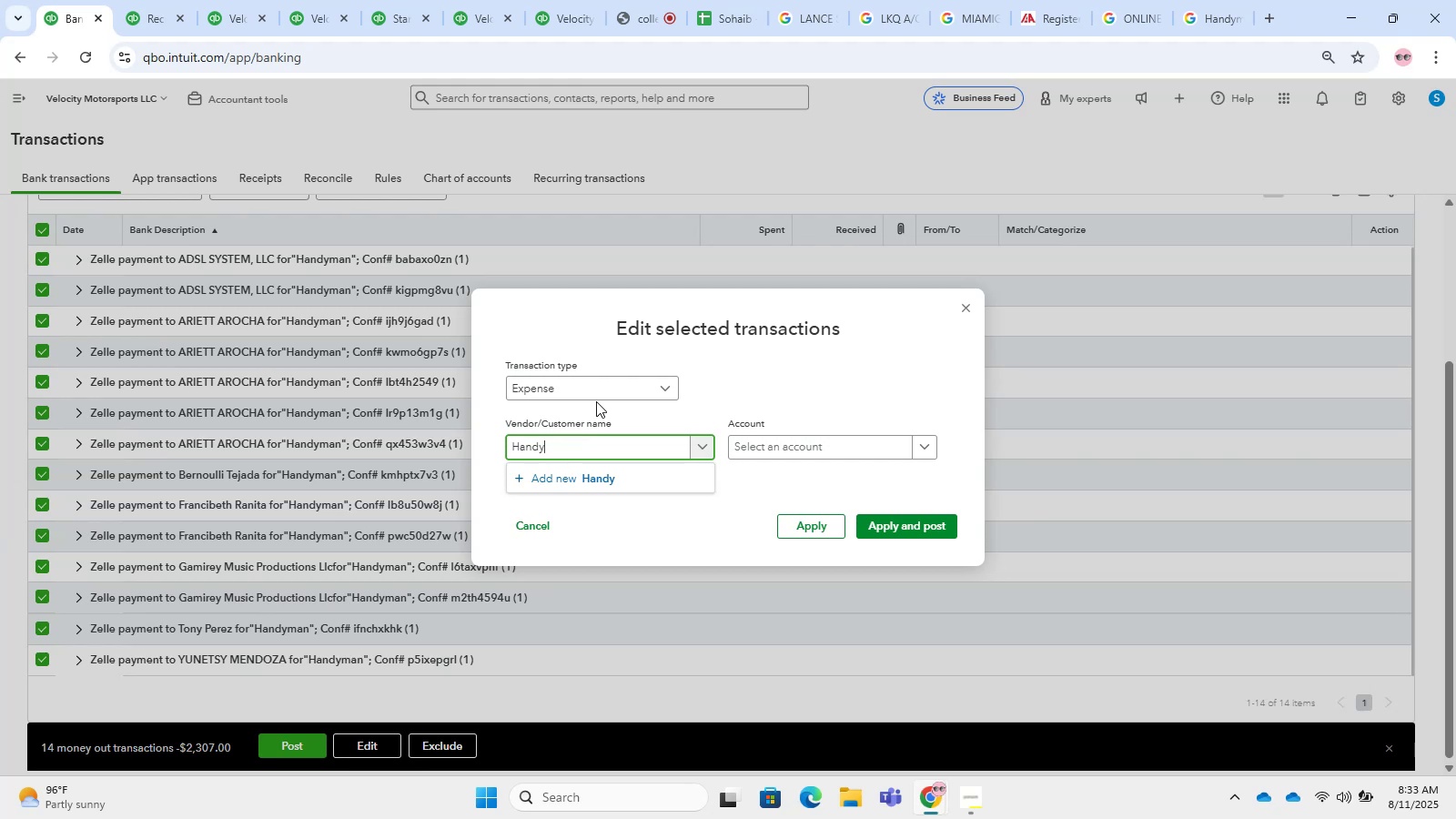 
left_click([561, 472])
 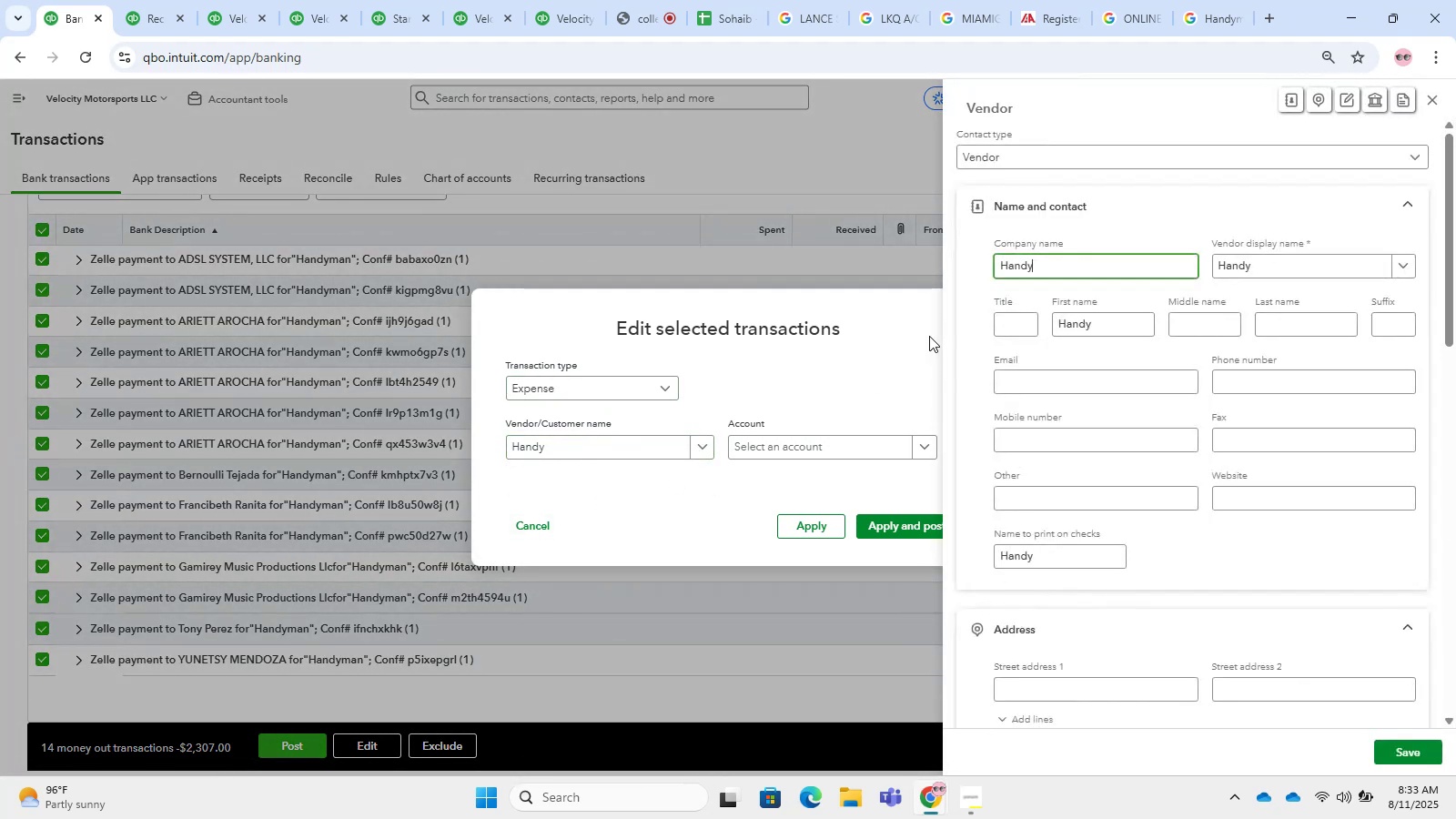 
left_click([662, 0])
 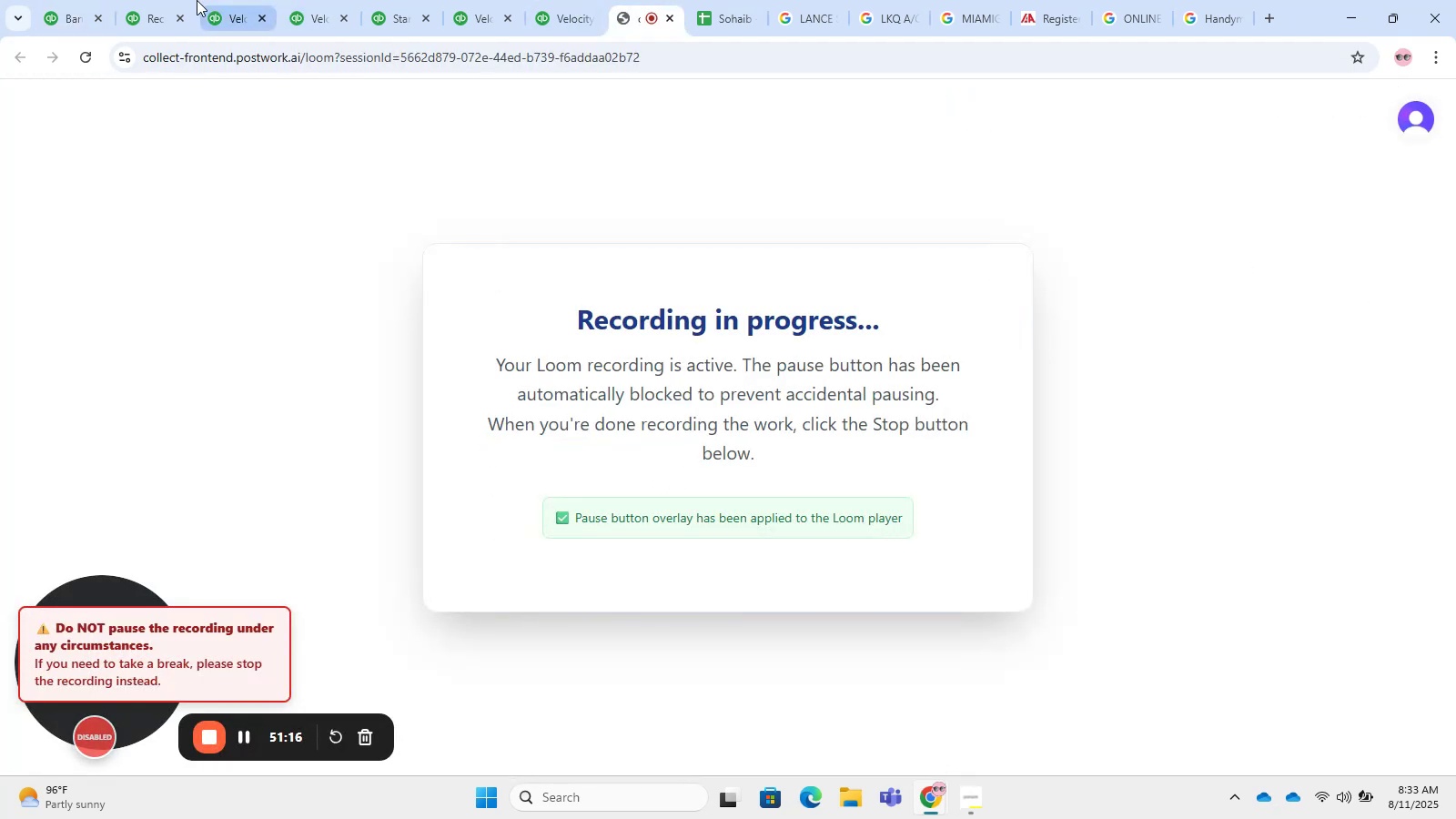 
double_click([116, 0])
 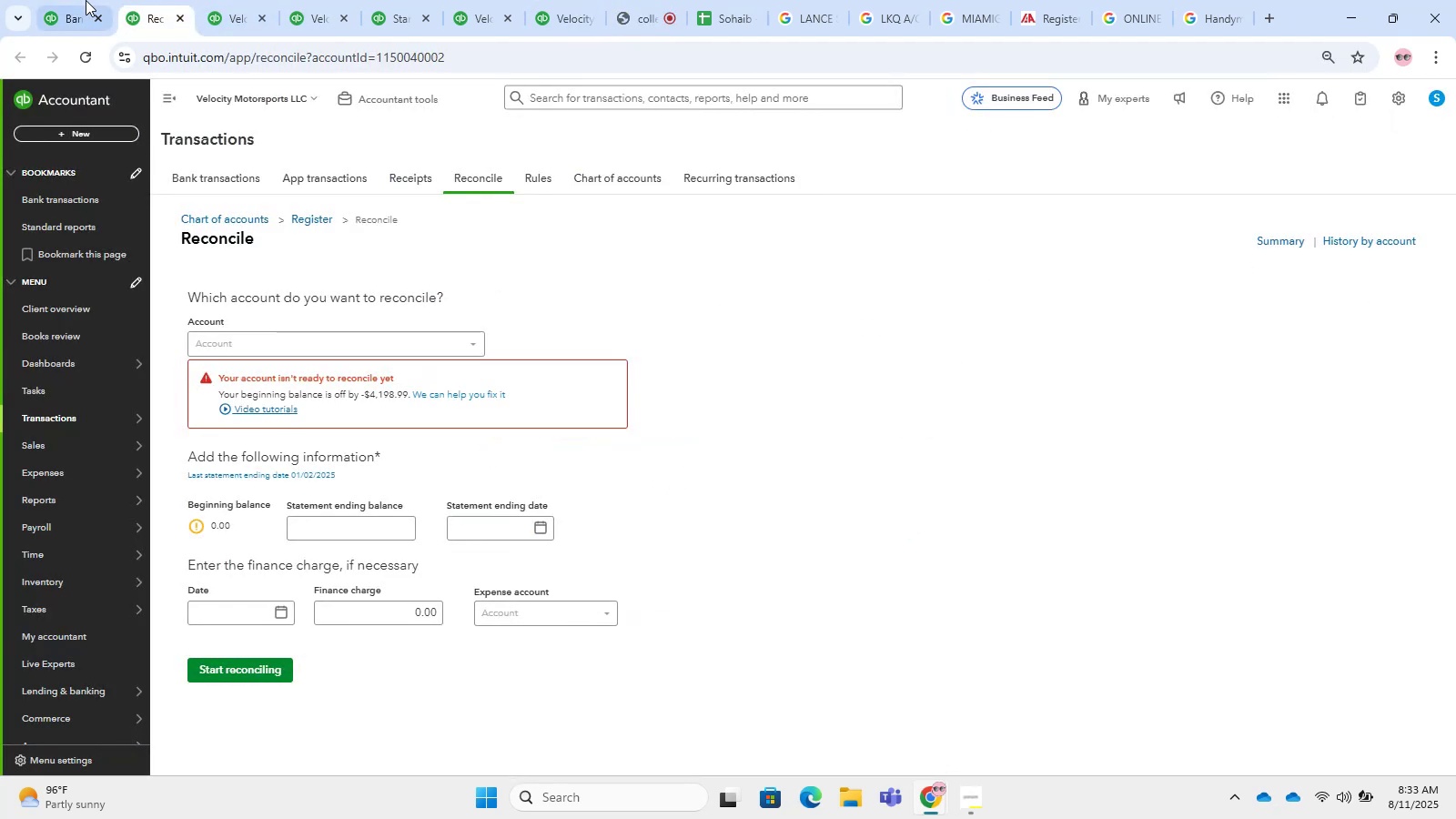 
triple_click([86, 0])
 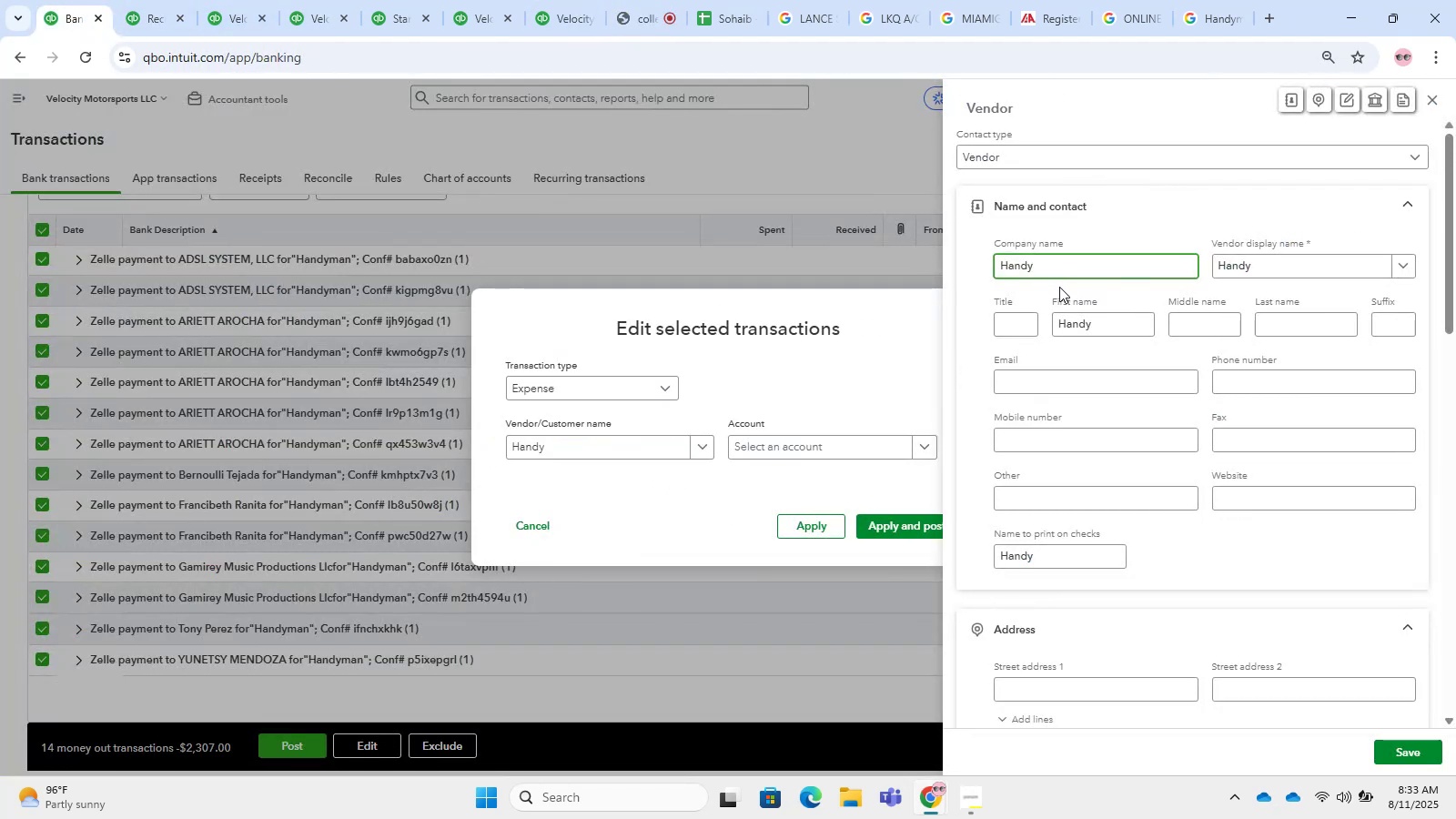 
type(Man)
 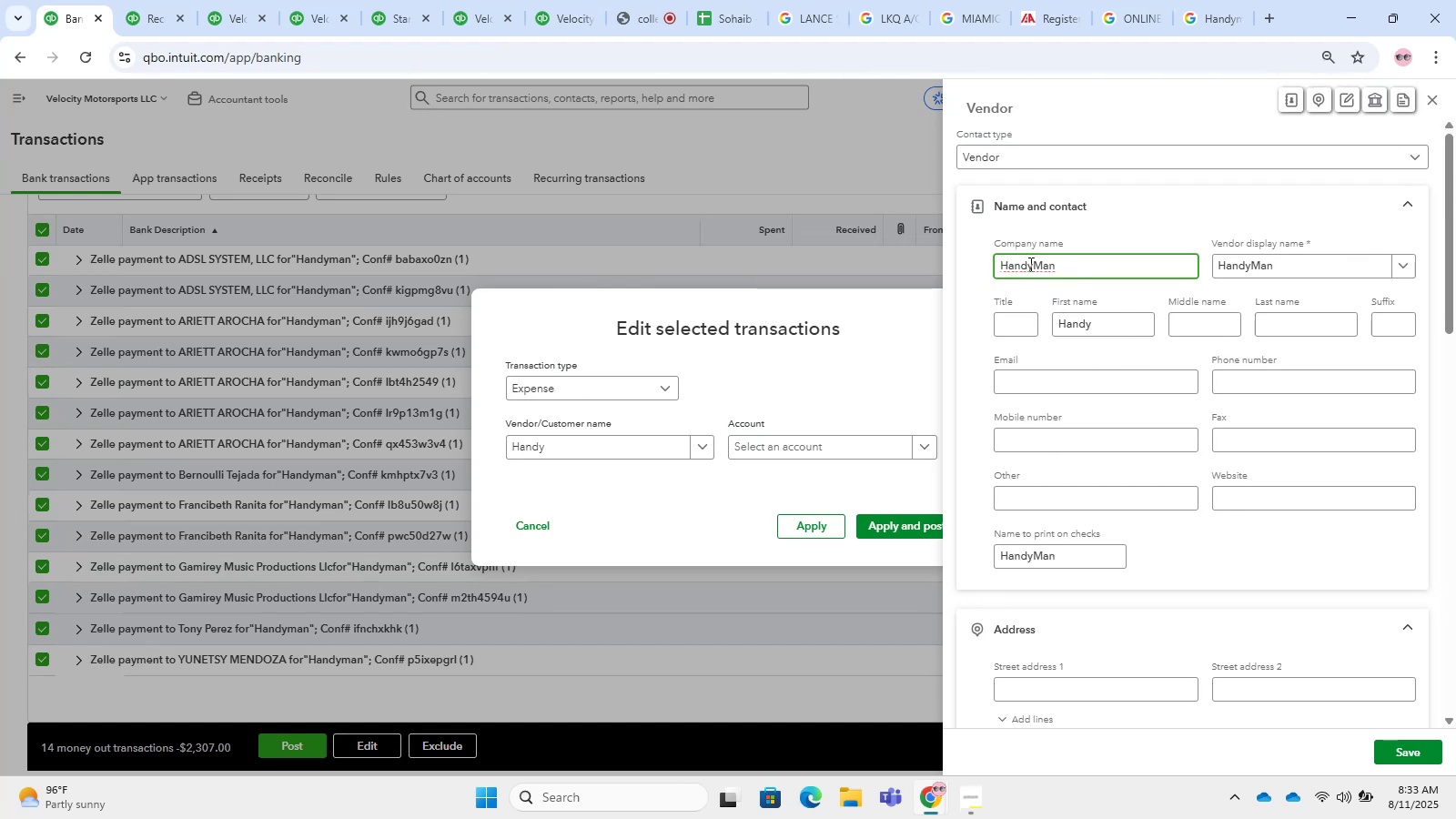 
left_click([1034, 261])
 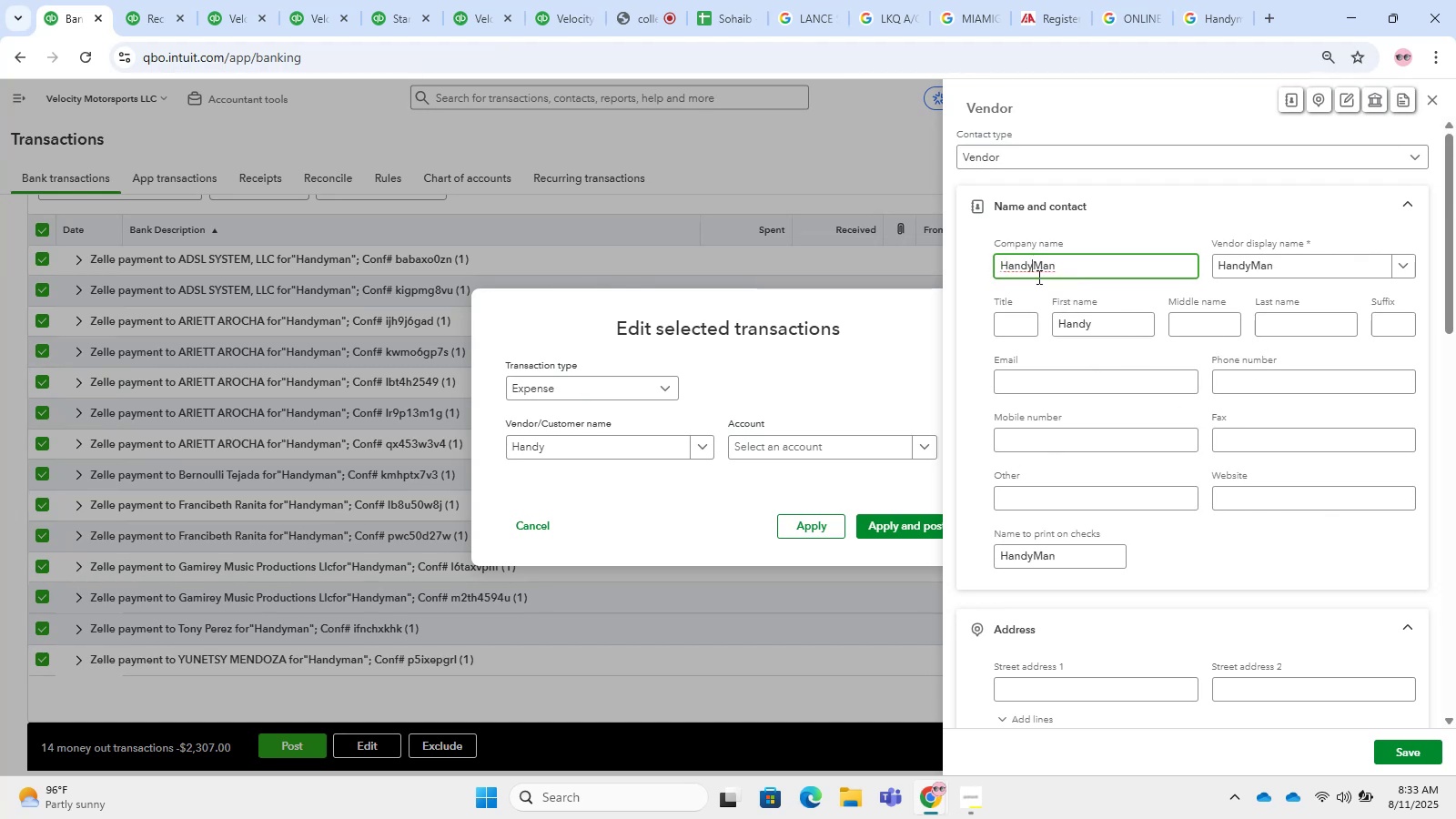 
key(Space)
 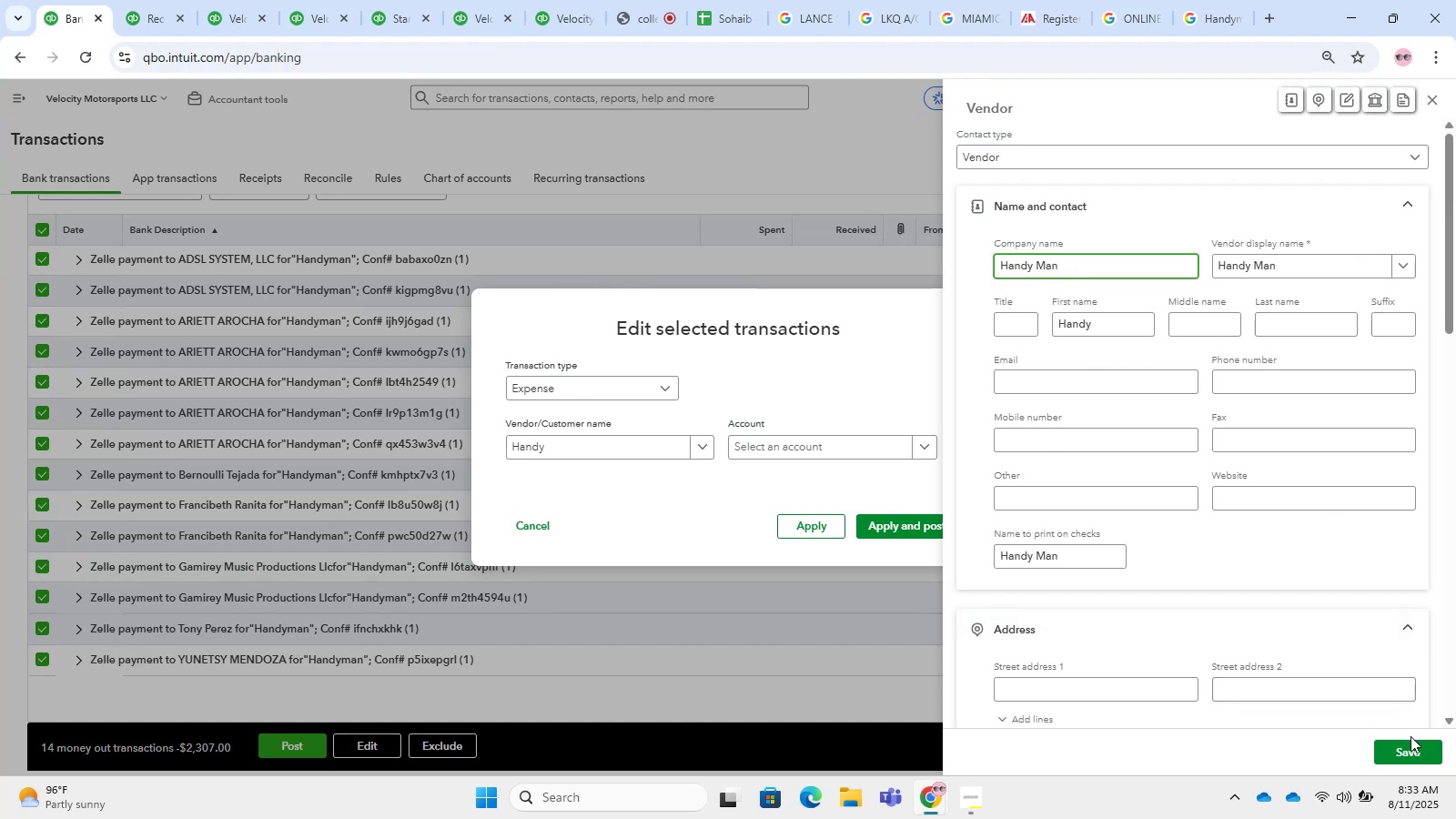 
left_click([1410, 744])
 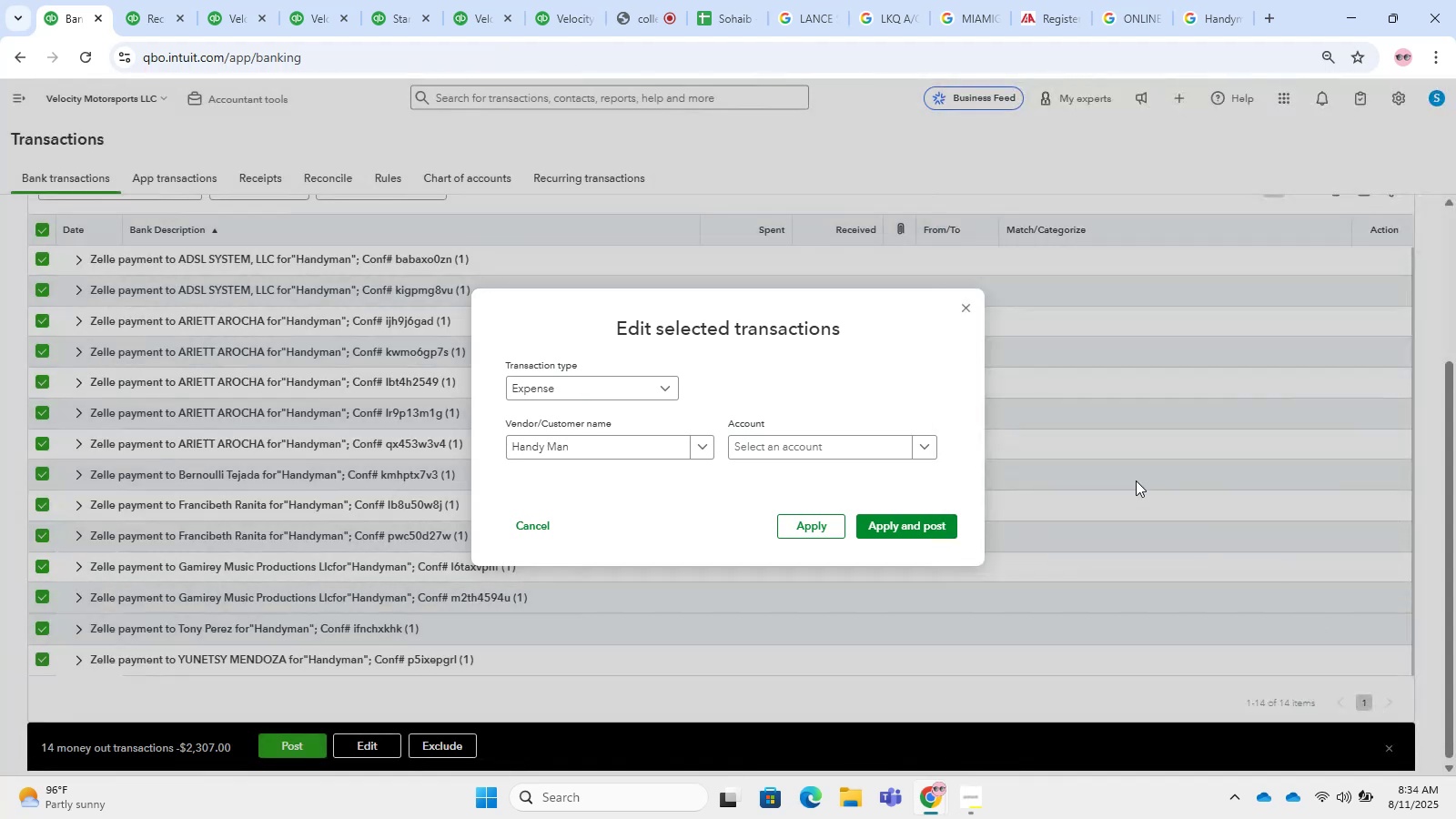 
left_click([897, 445])
 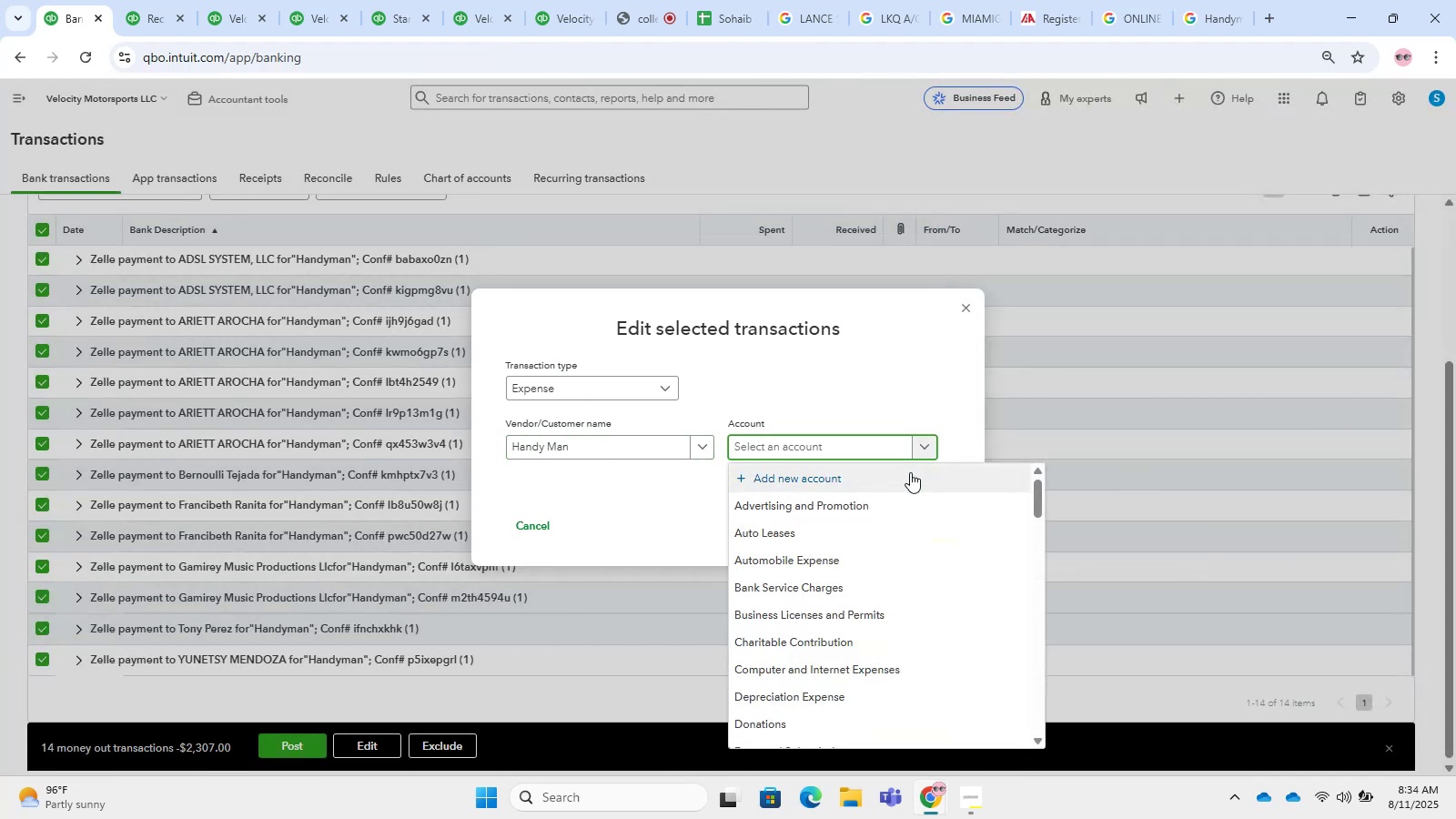 
type(auto repi)
key(Backspace)
type(airs)
 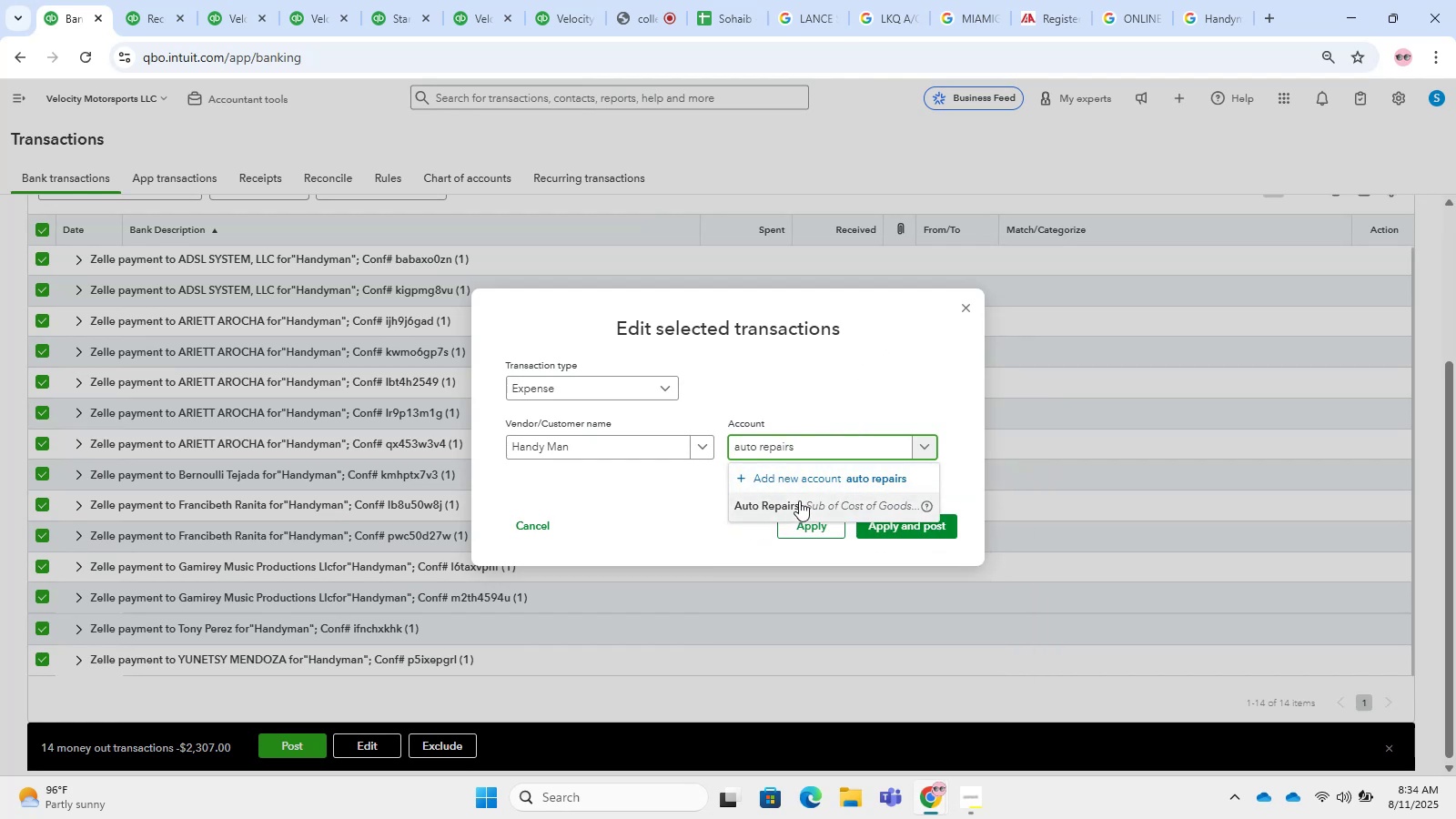 
double_click([879, 526])
 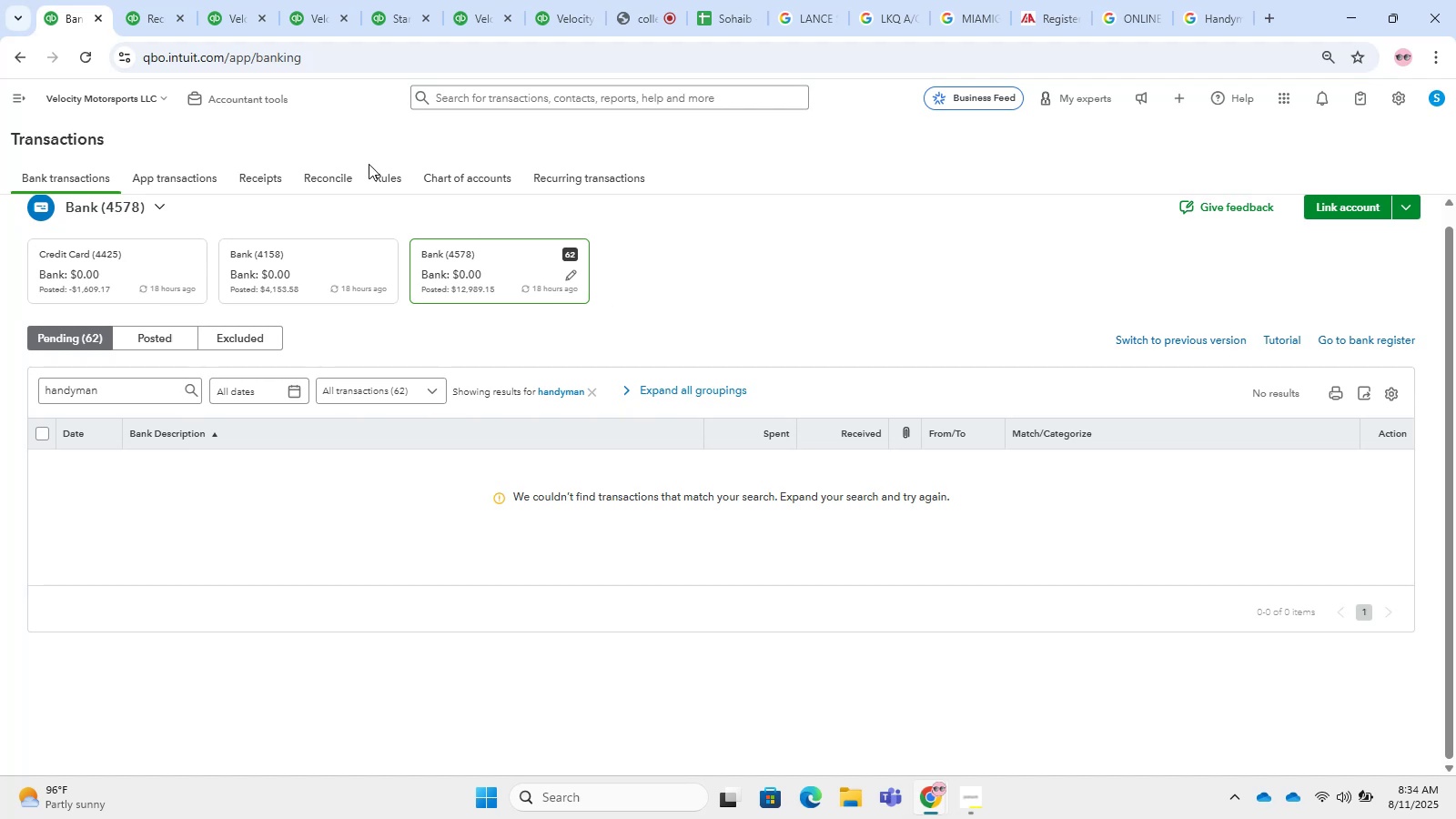 
wait(21.18)
 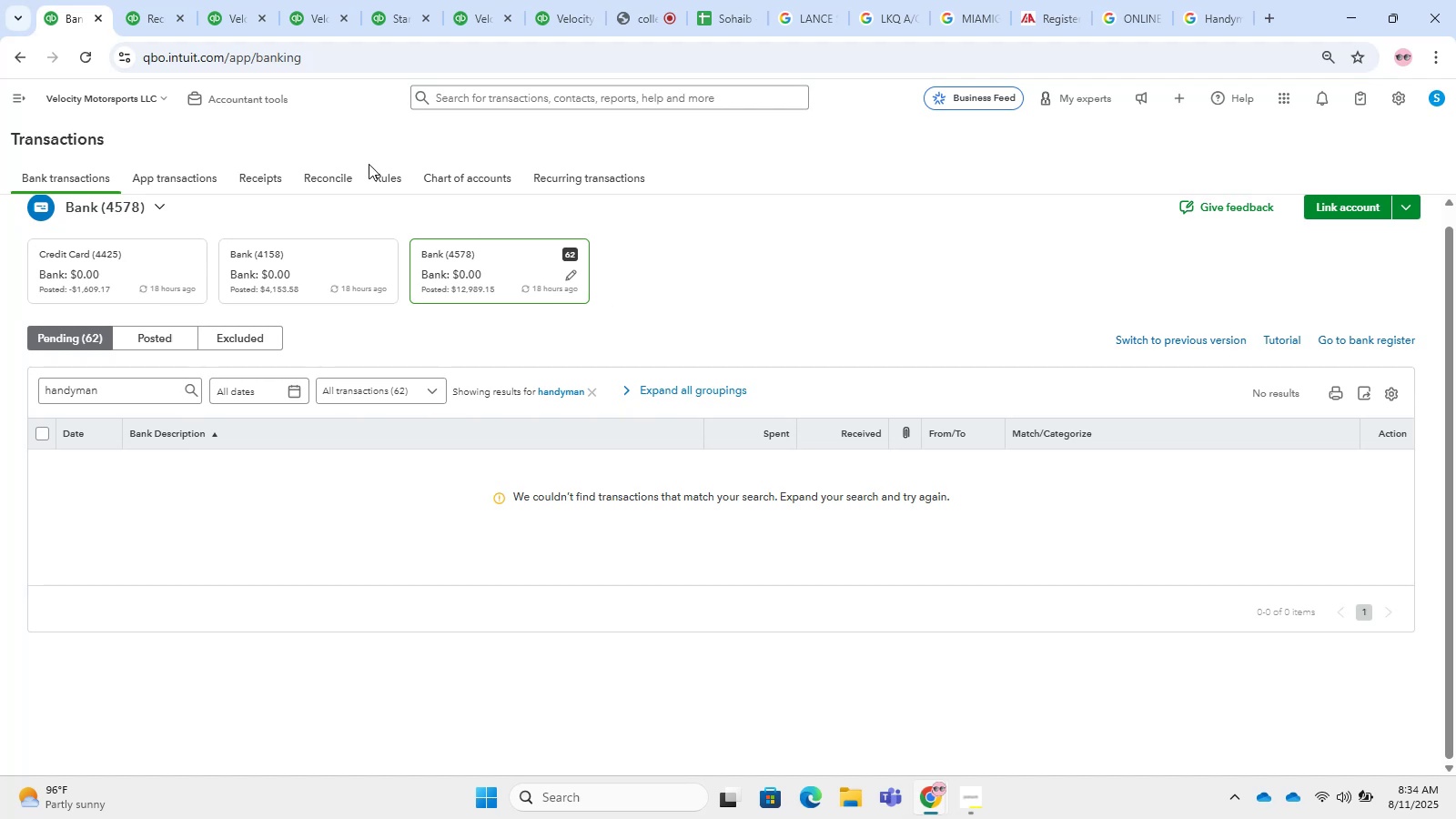 
mouse_move([438, -19])
 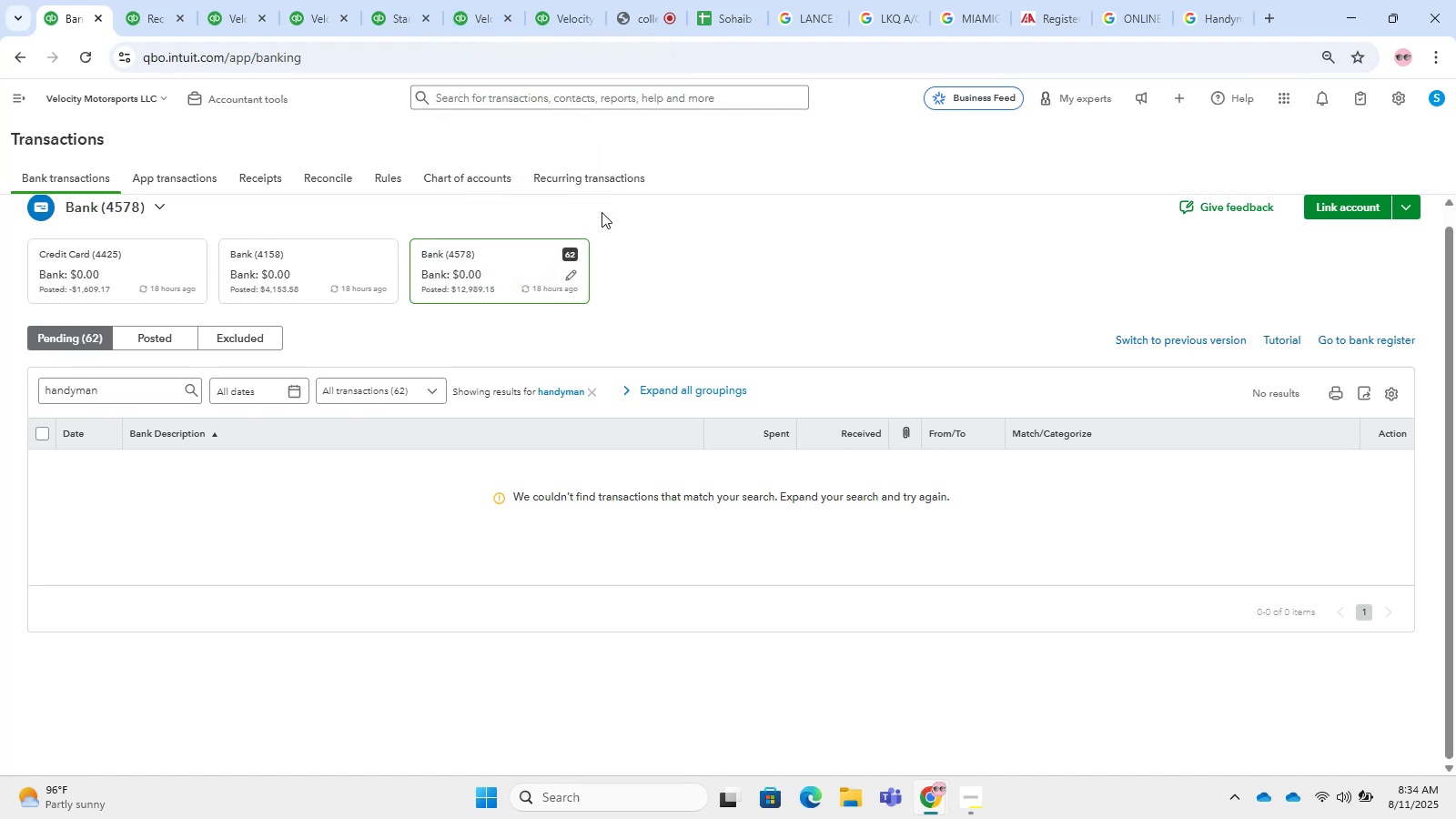 
left_click([597, 397])
 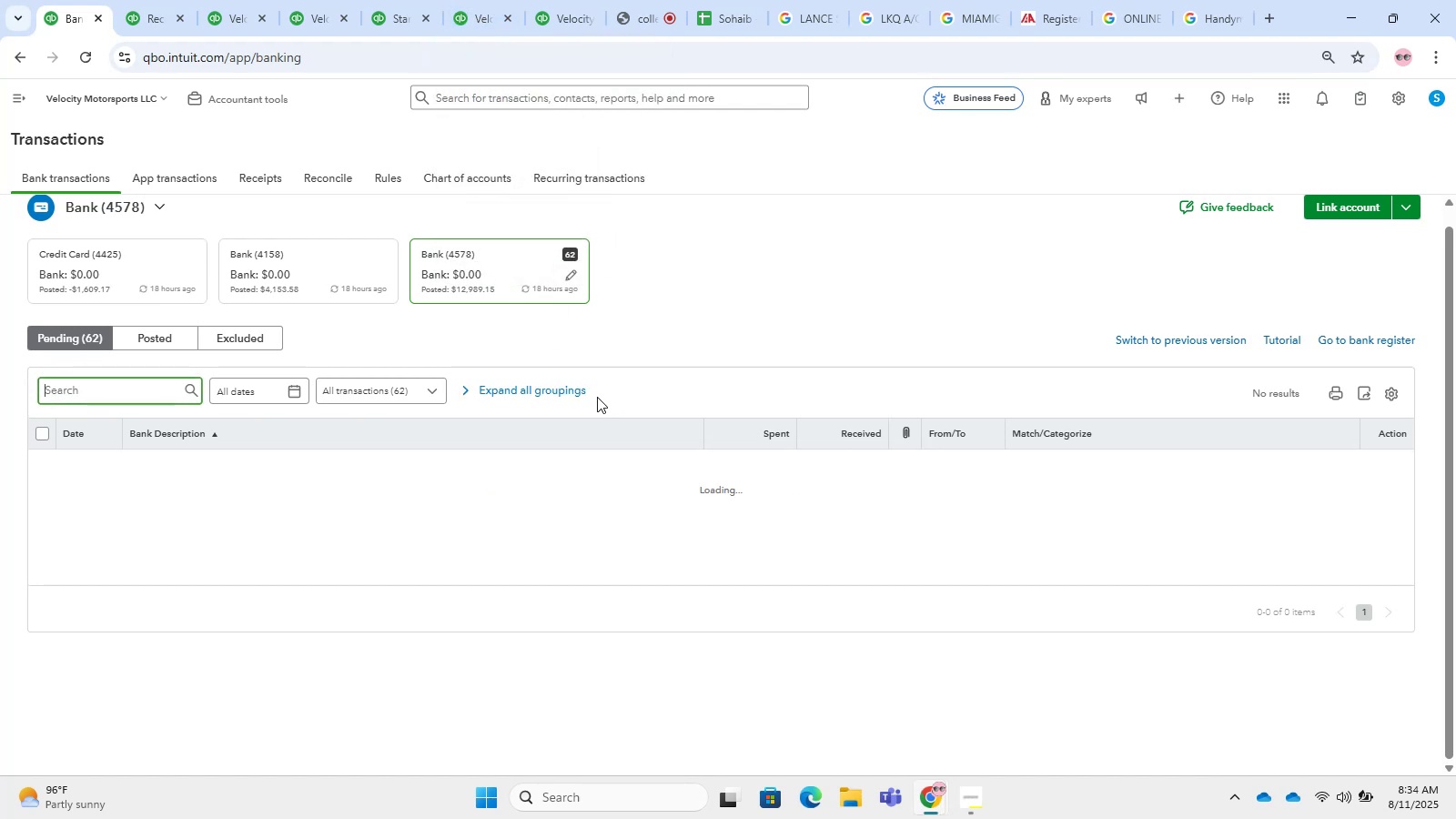 
mouse_move([573, 425])
 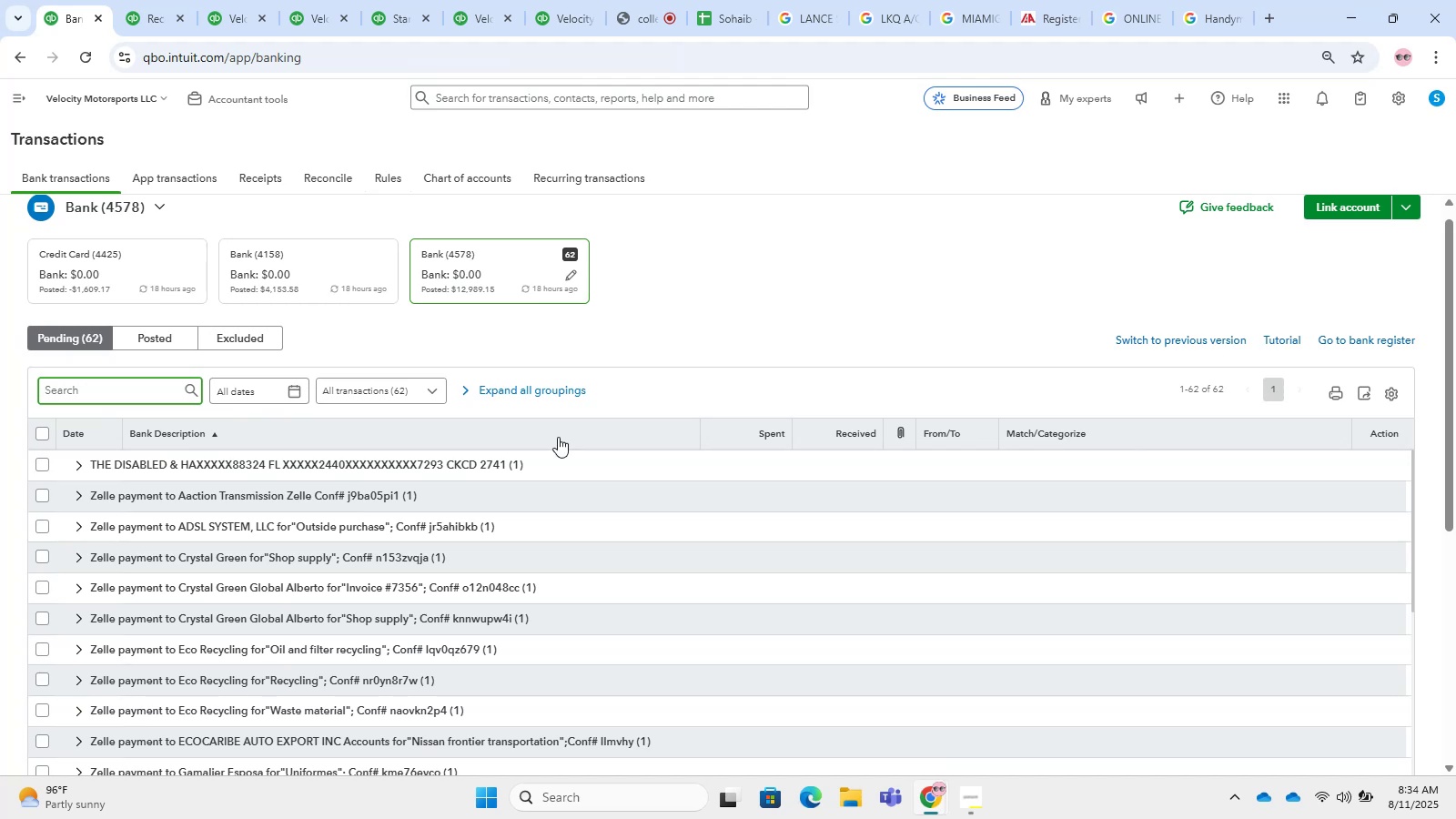 
scroll: coordinate [556, 438], scroll_direction: down, amount: 4.0
 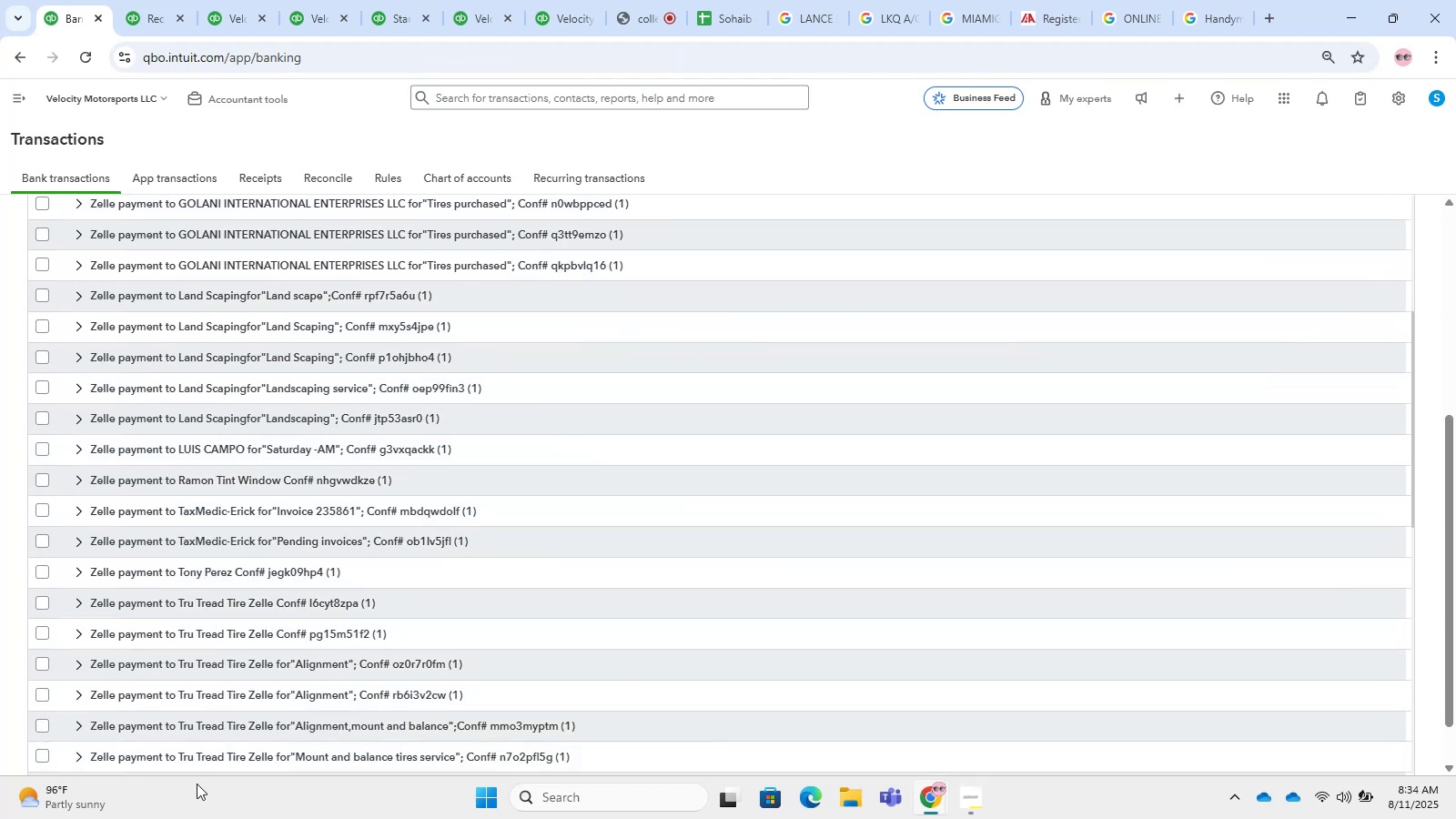 
wait(8.41)
 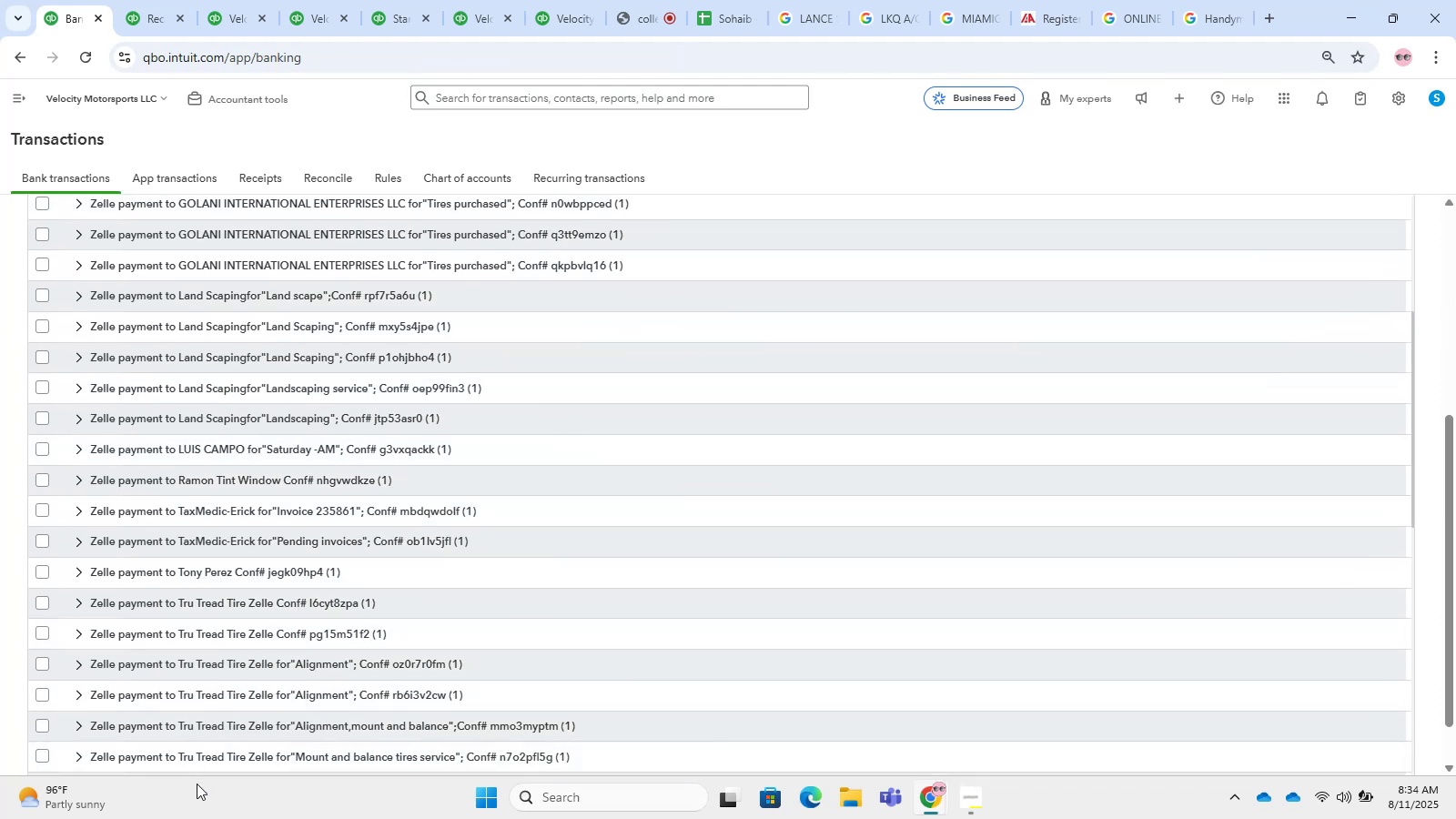 
scroll: coordinate [353, 450], scroll_direction: up, amount: 28.0
 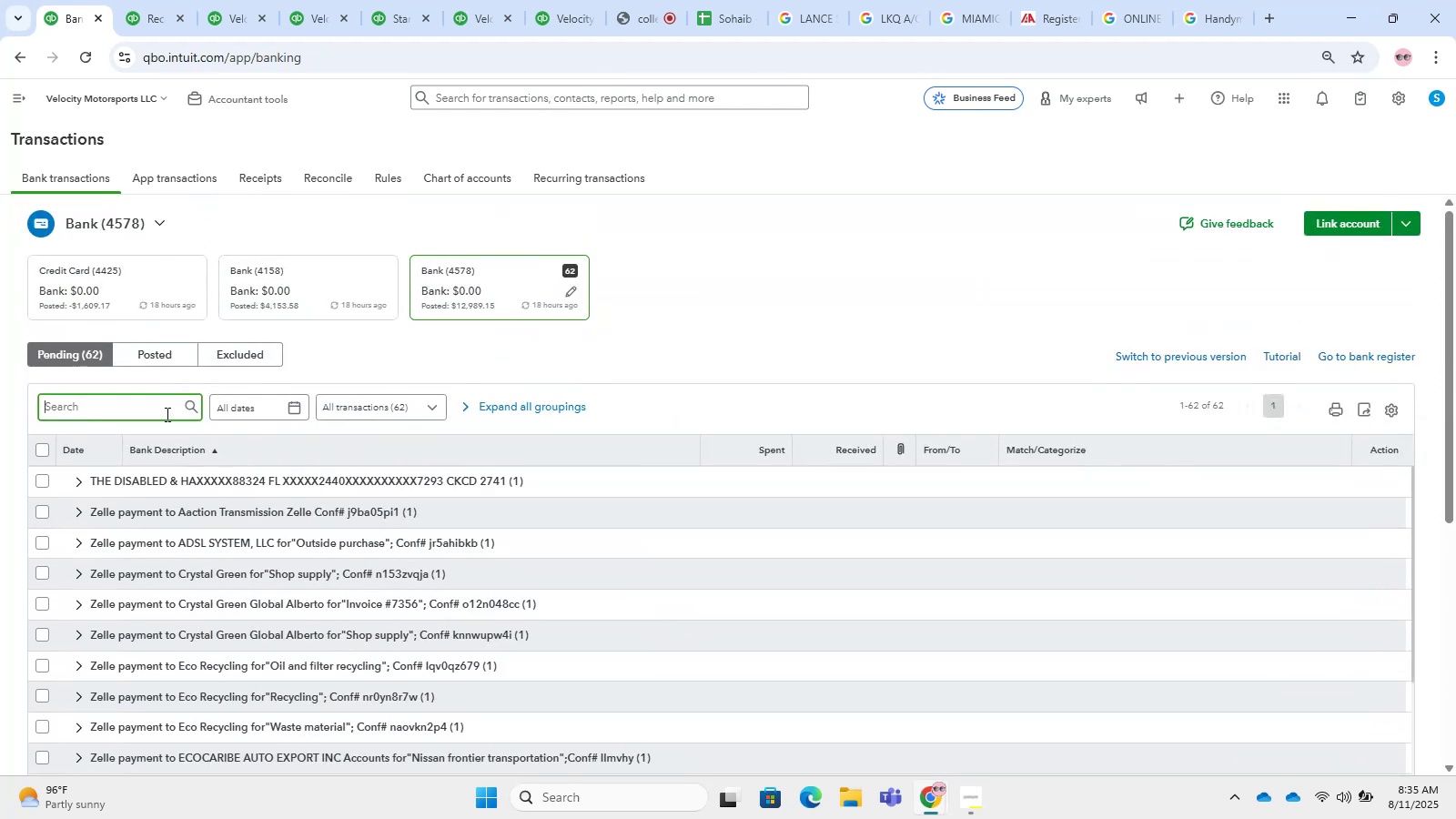 
left_click([148, 405])
 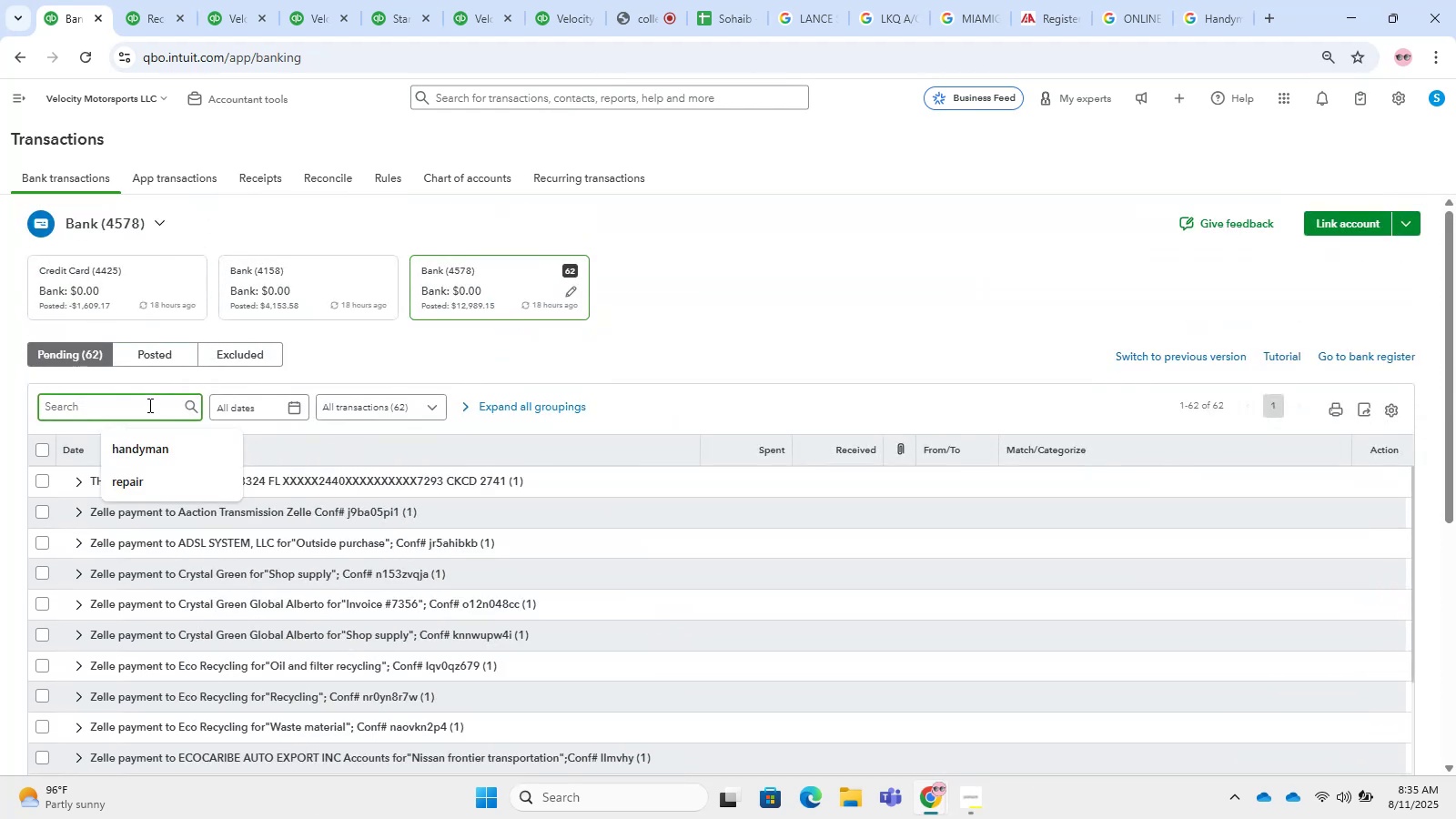 
type(landscp)
 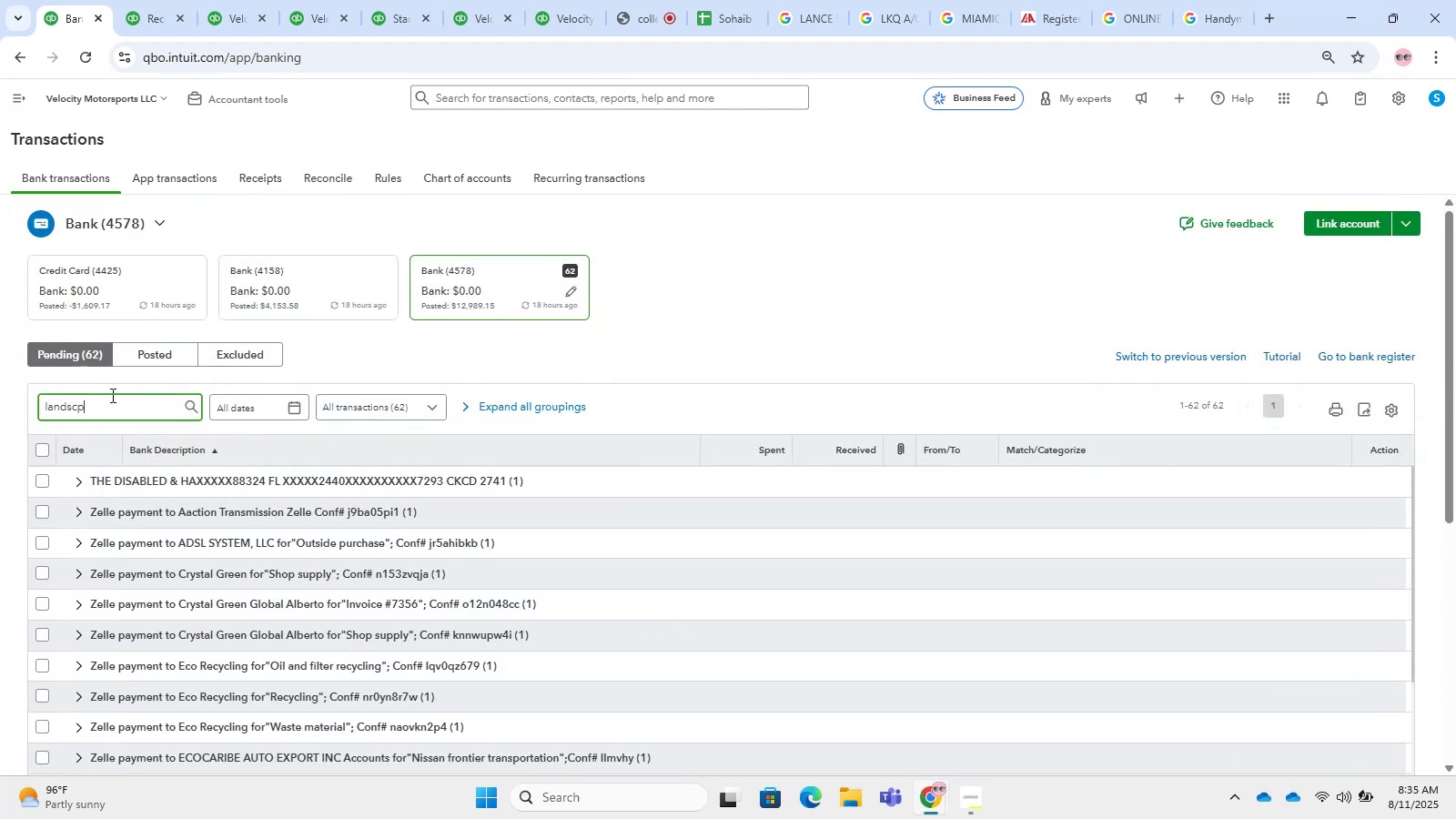 
key(Enter)
 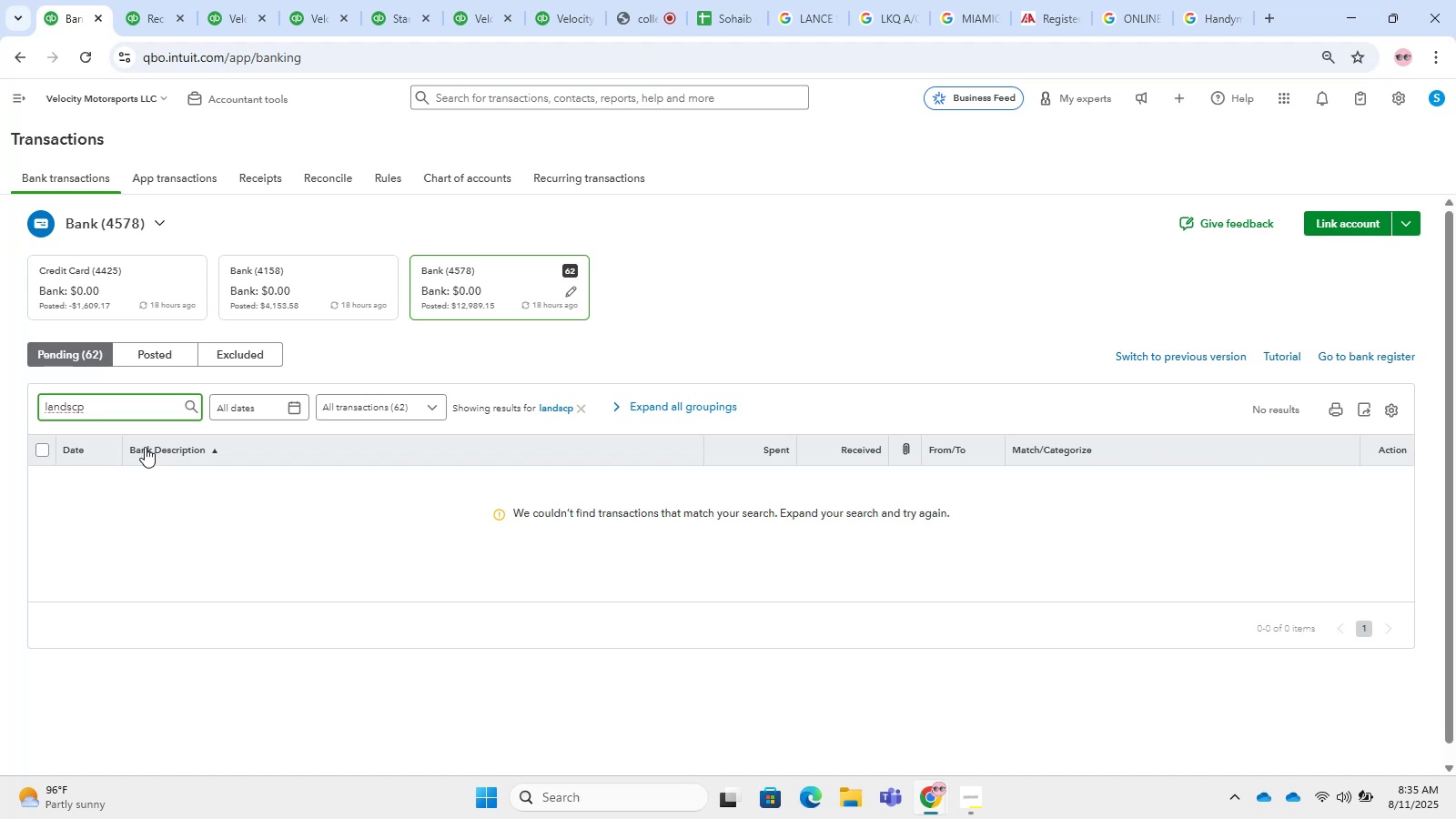 
key(Backspace)
 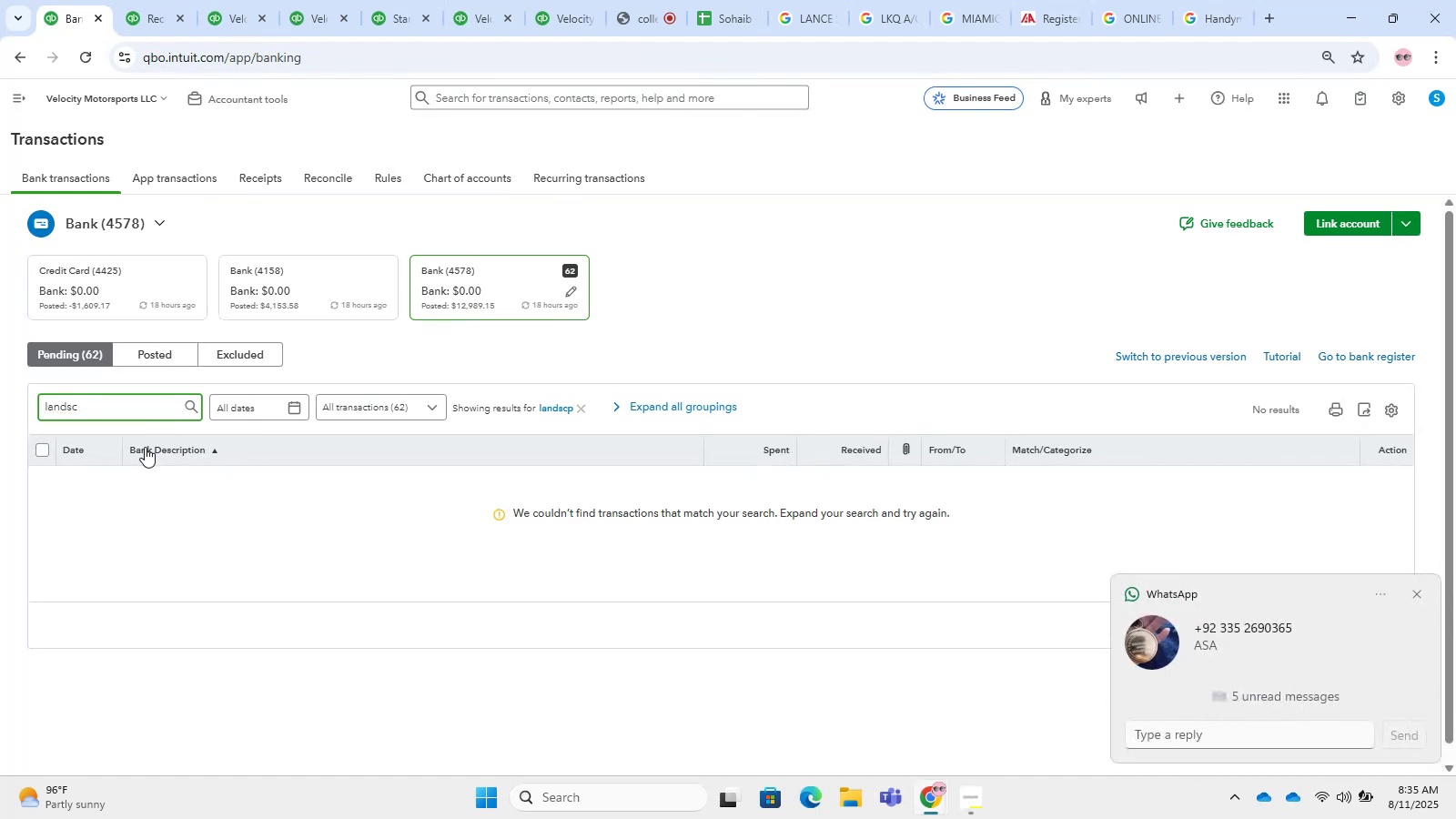 
key(A)
 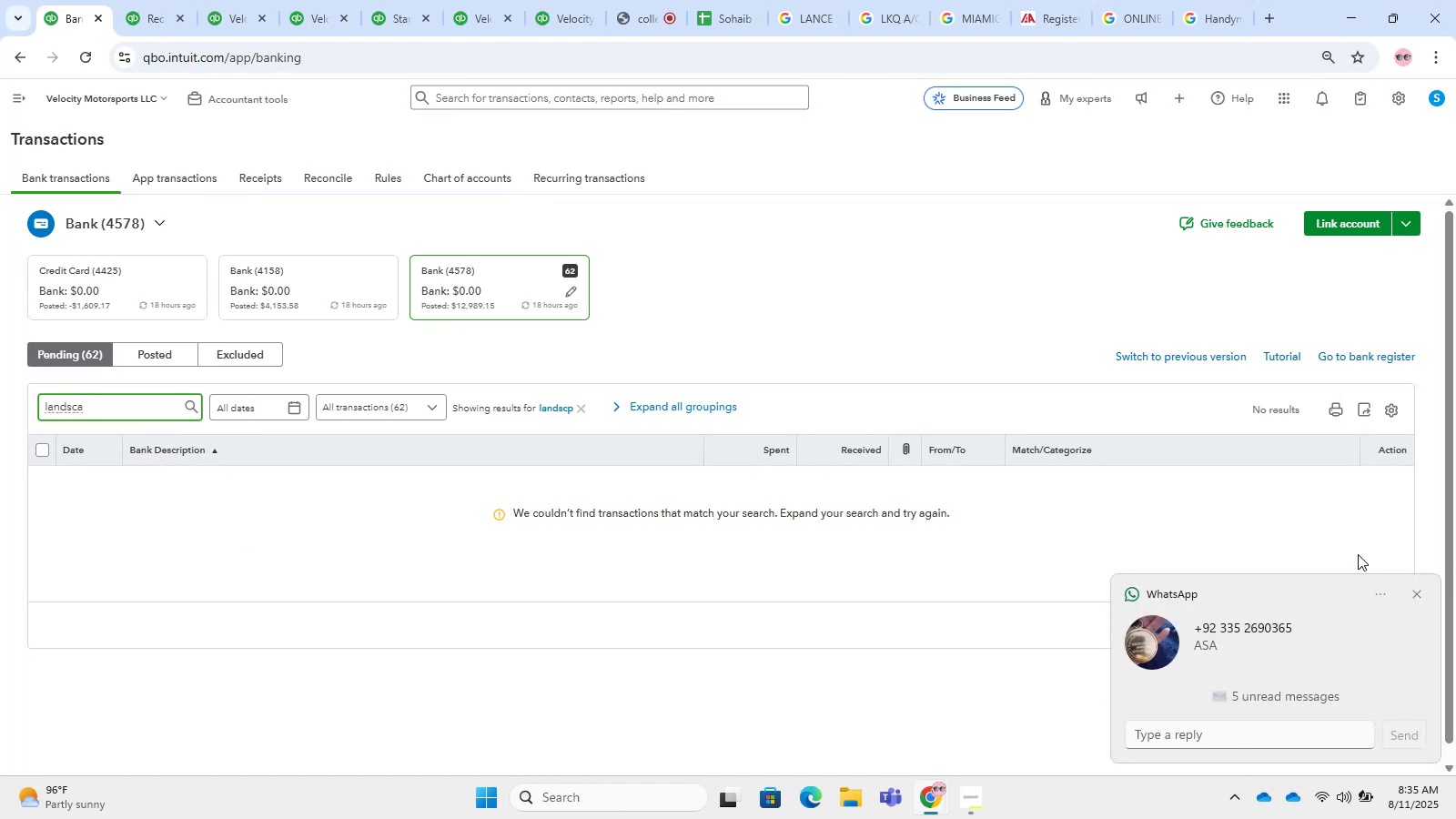 
left_click([1420, 599])
 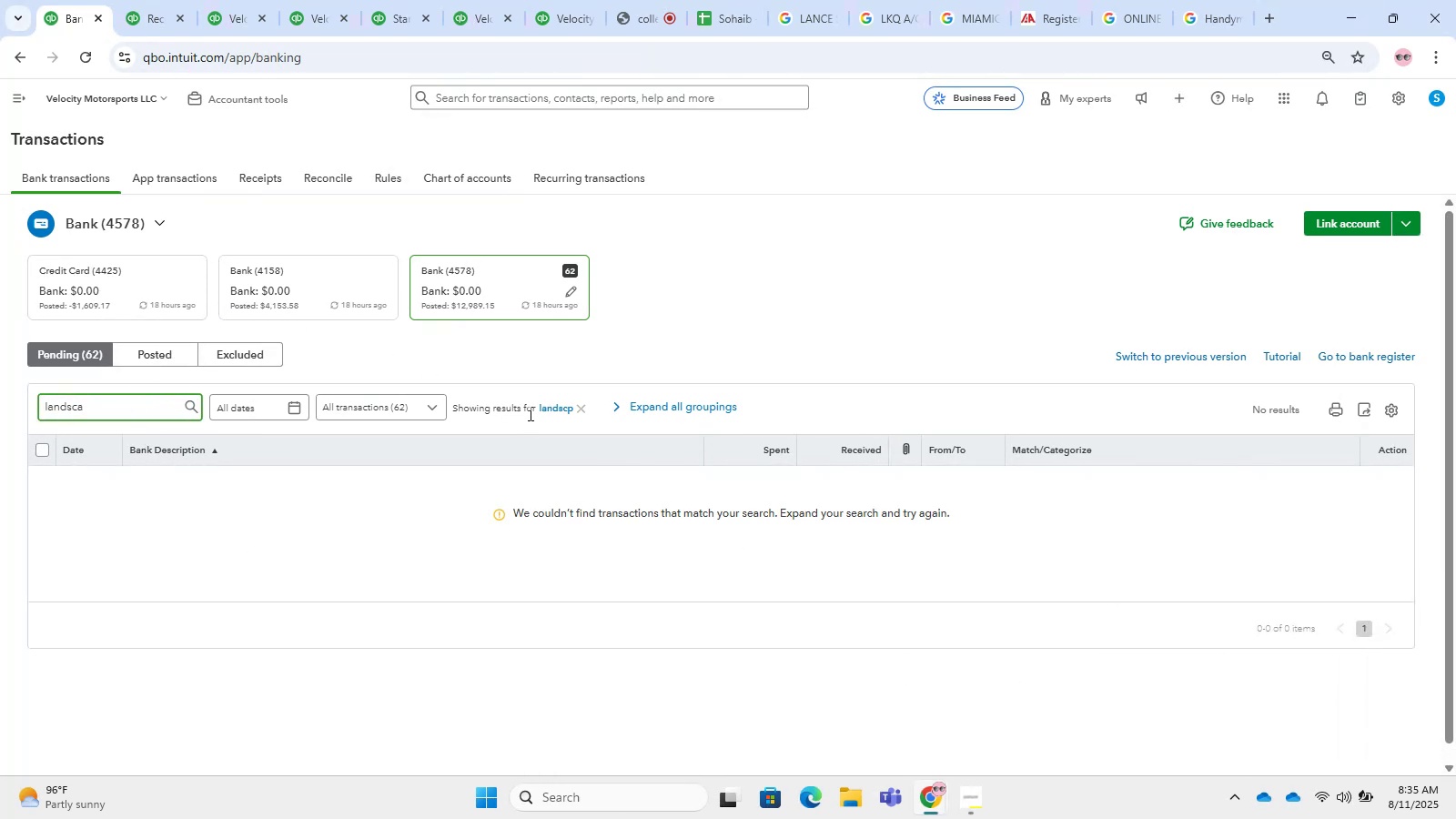 
key(Backspace)
 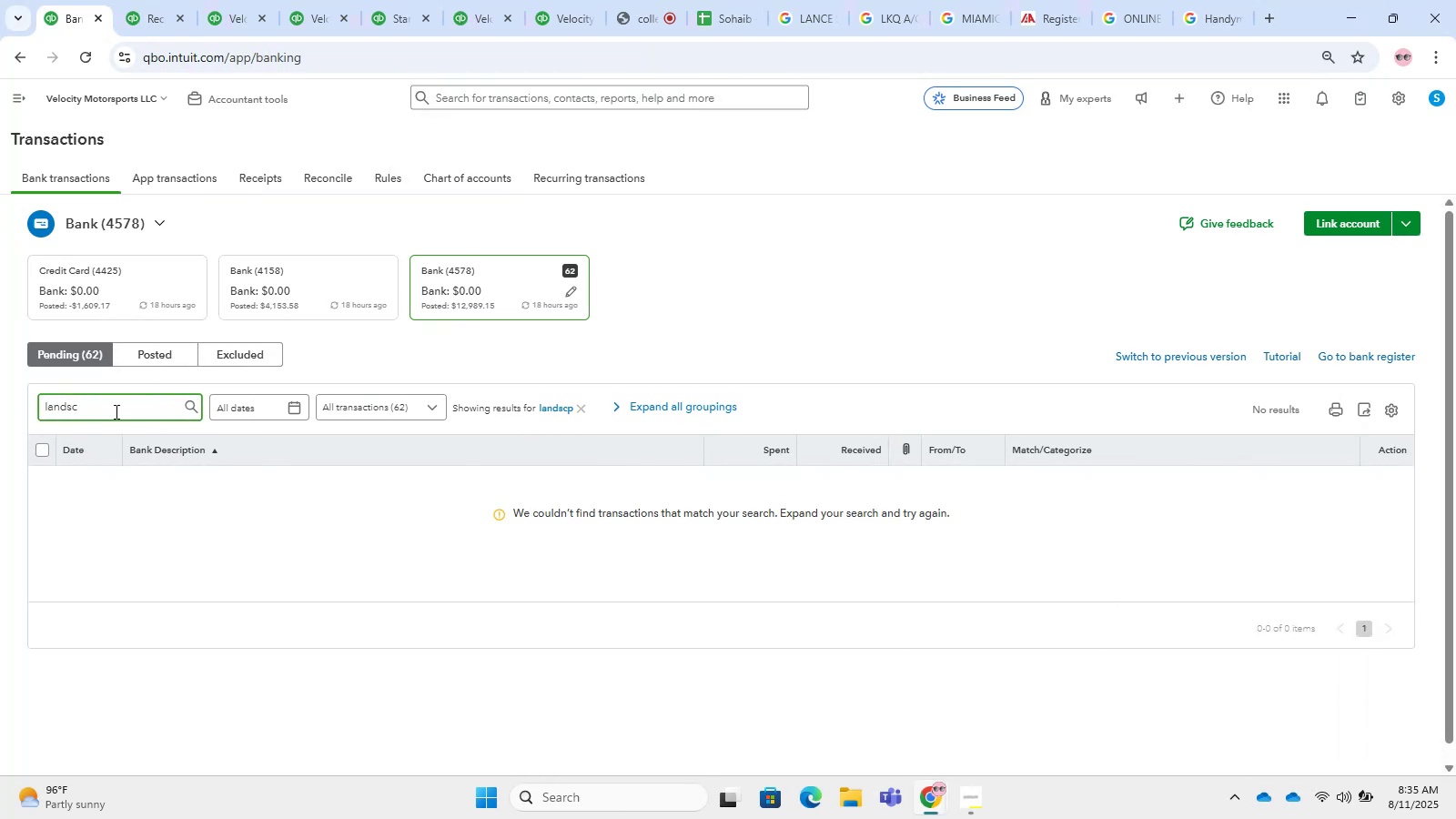 
key(Backspace)
 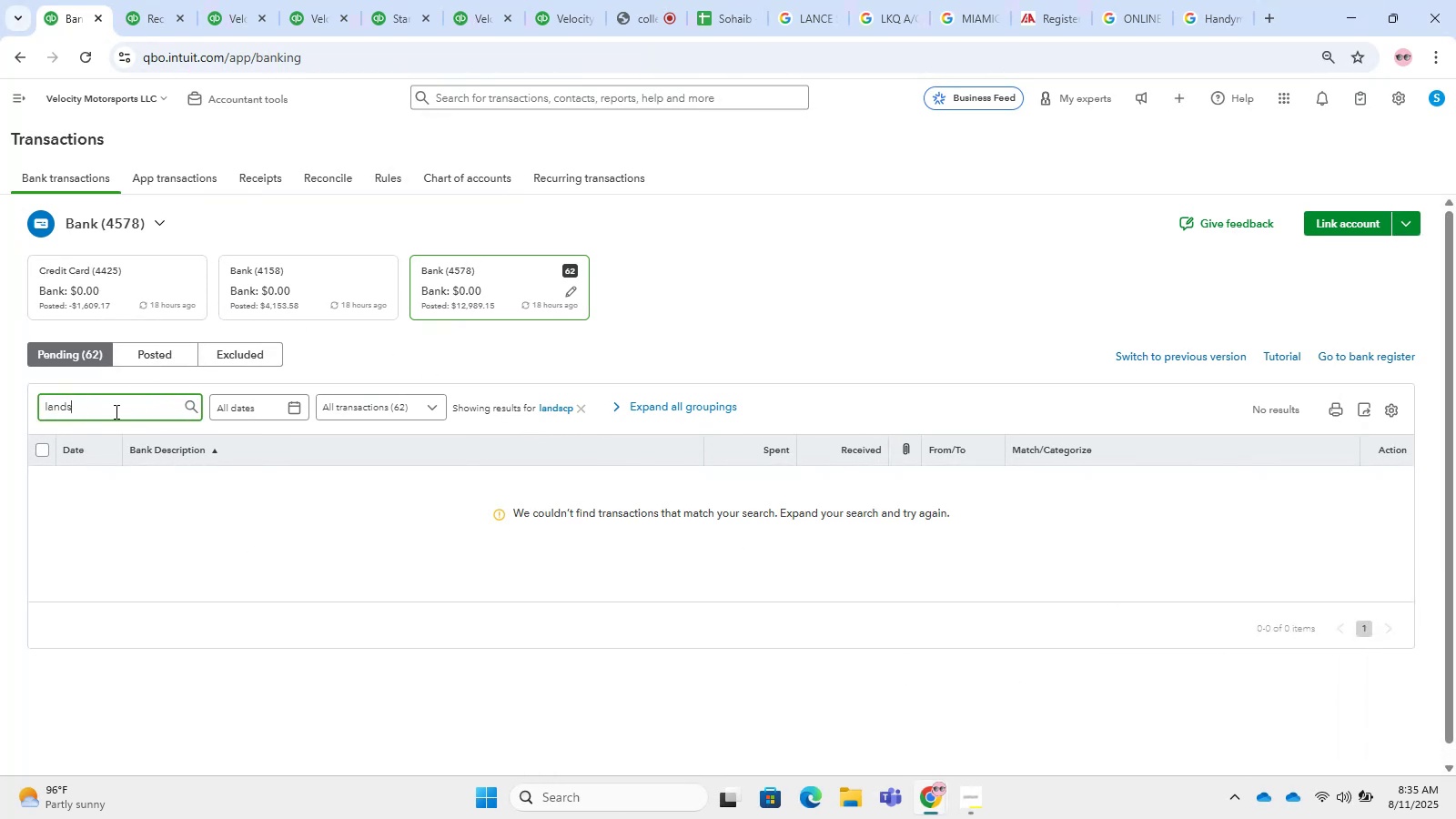 
key(Enter)
 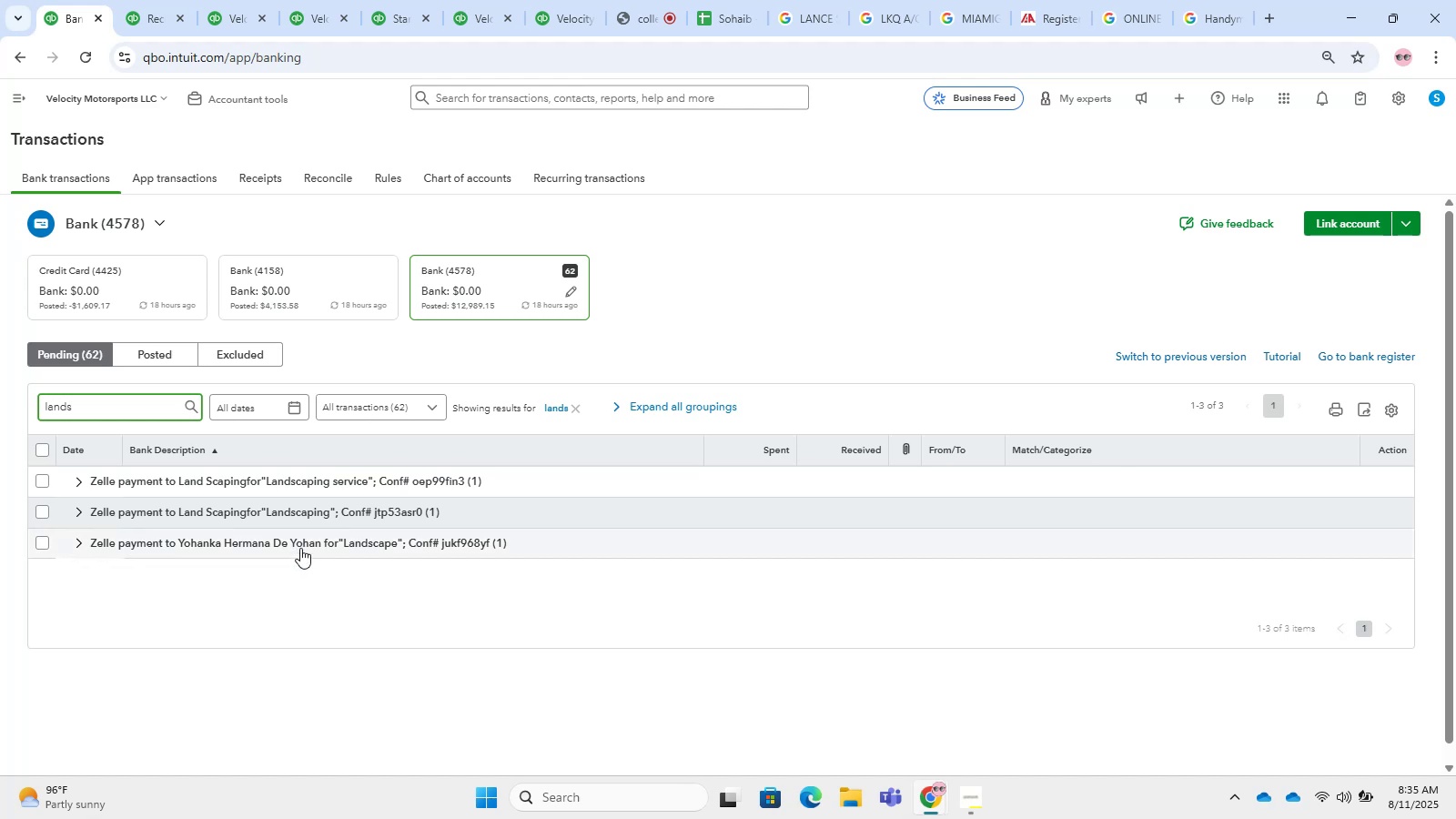 
key(Backspace)
 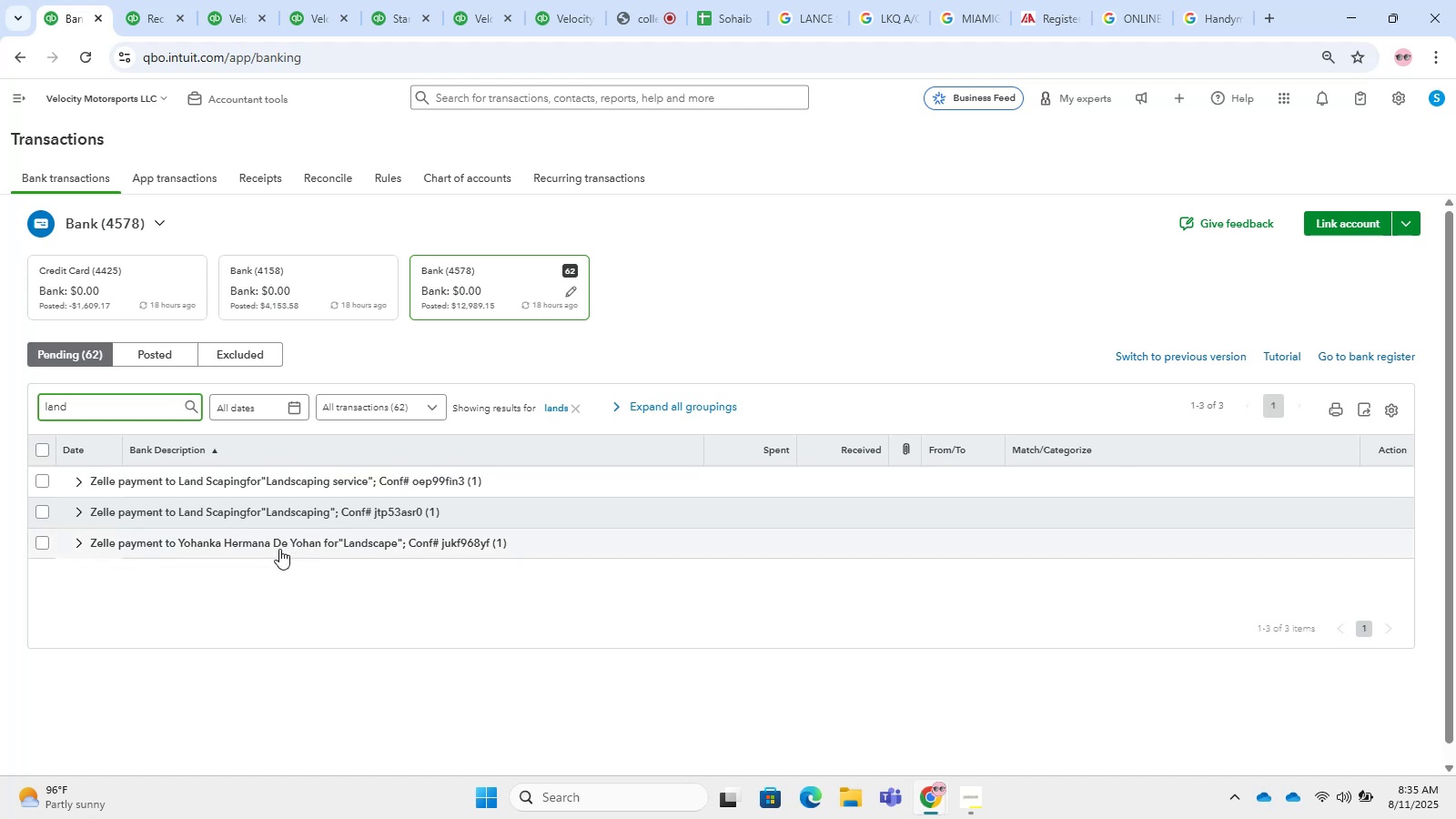 
key(Enter)
 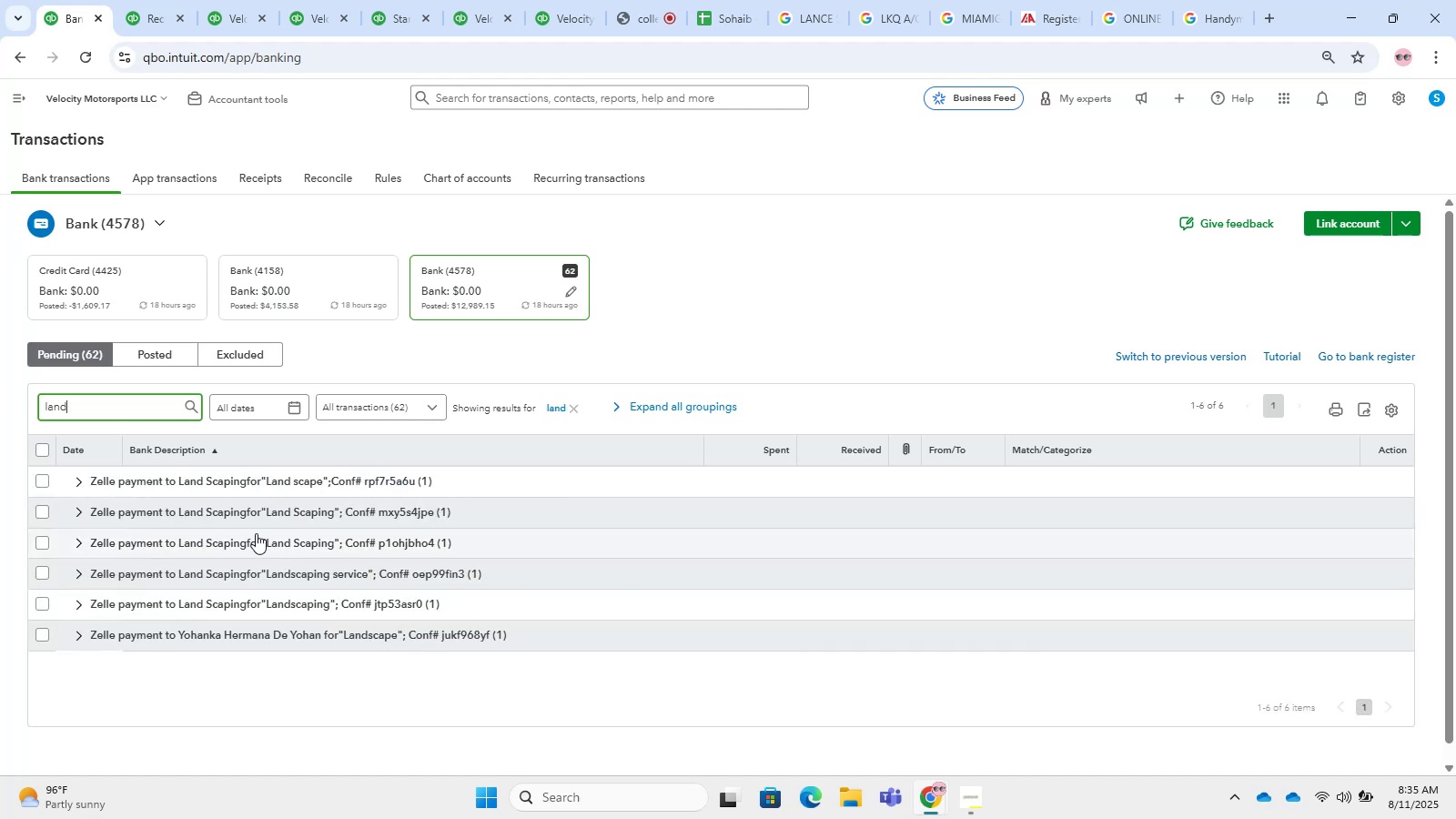 
key(Backspace)
 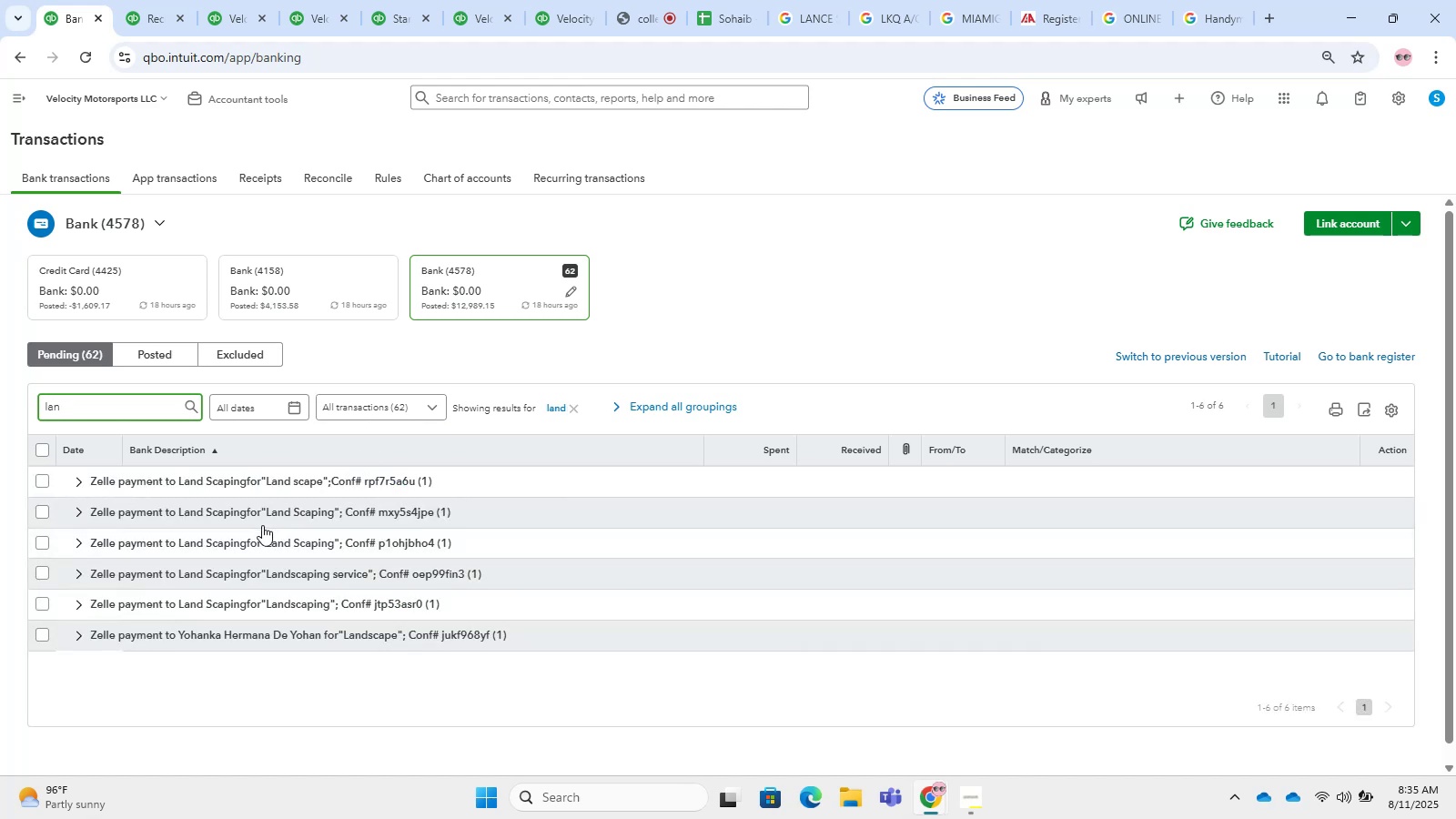 
key(Enter)
 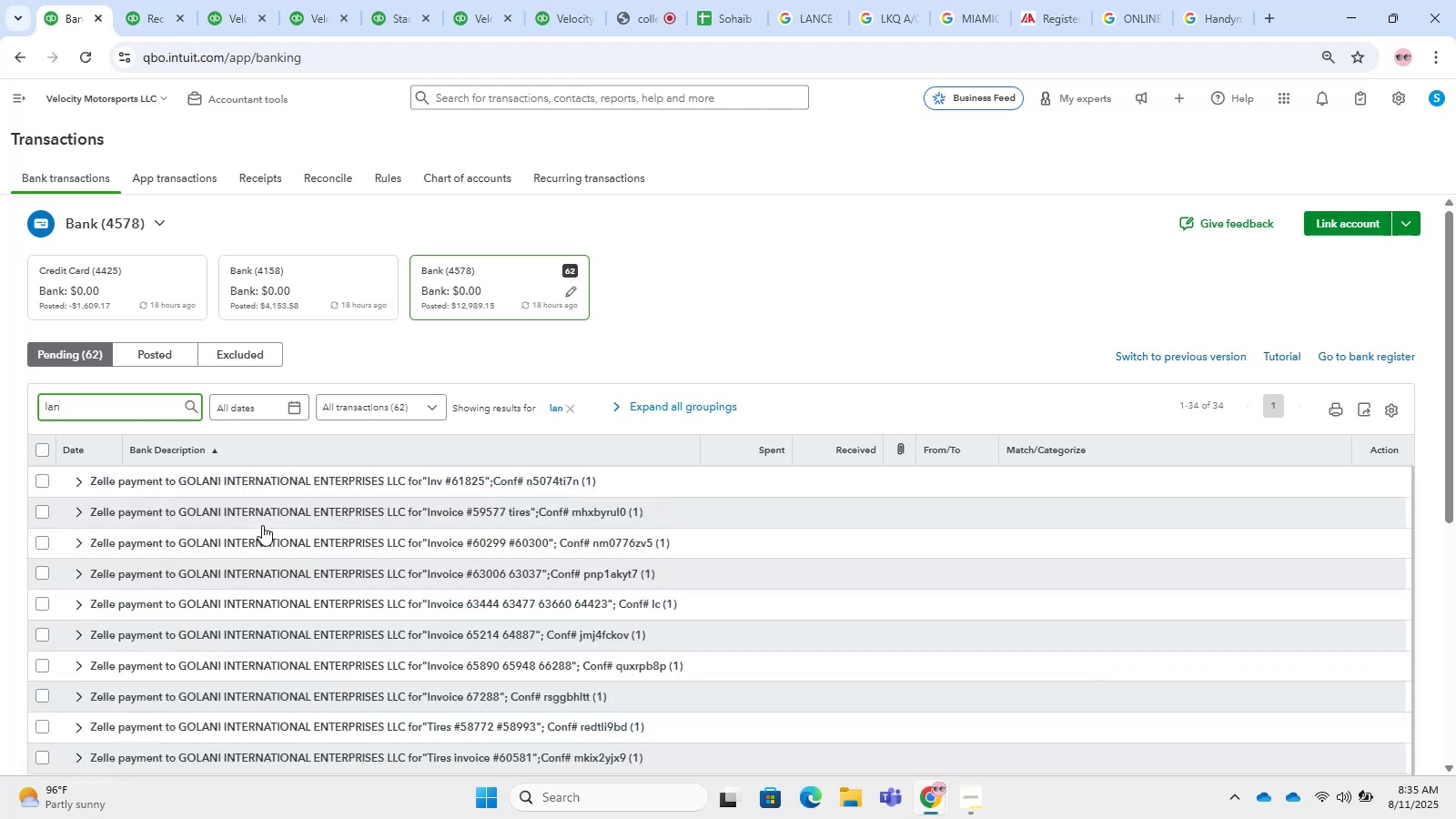 
scroll: coordinate [491, 379], scroll_direction: down, amount: 4.0
 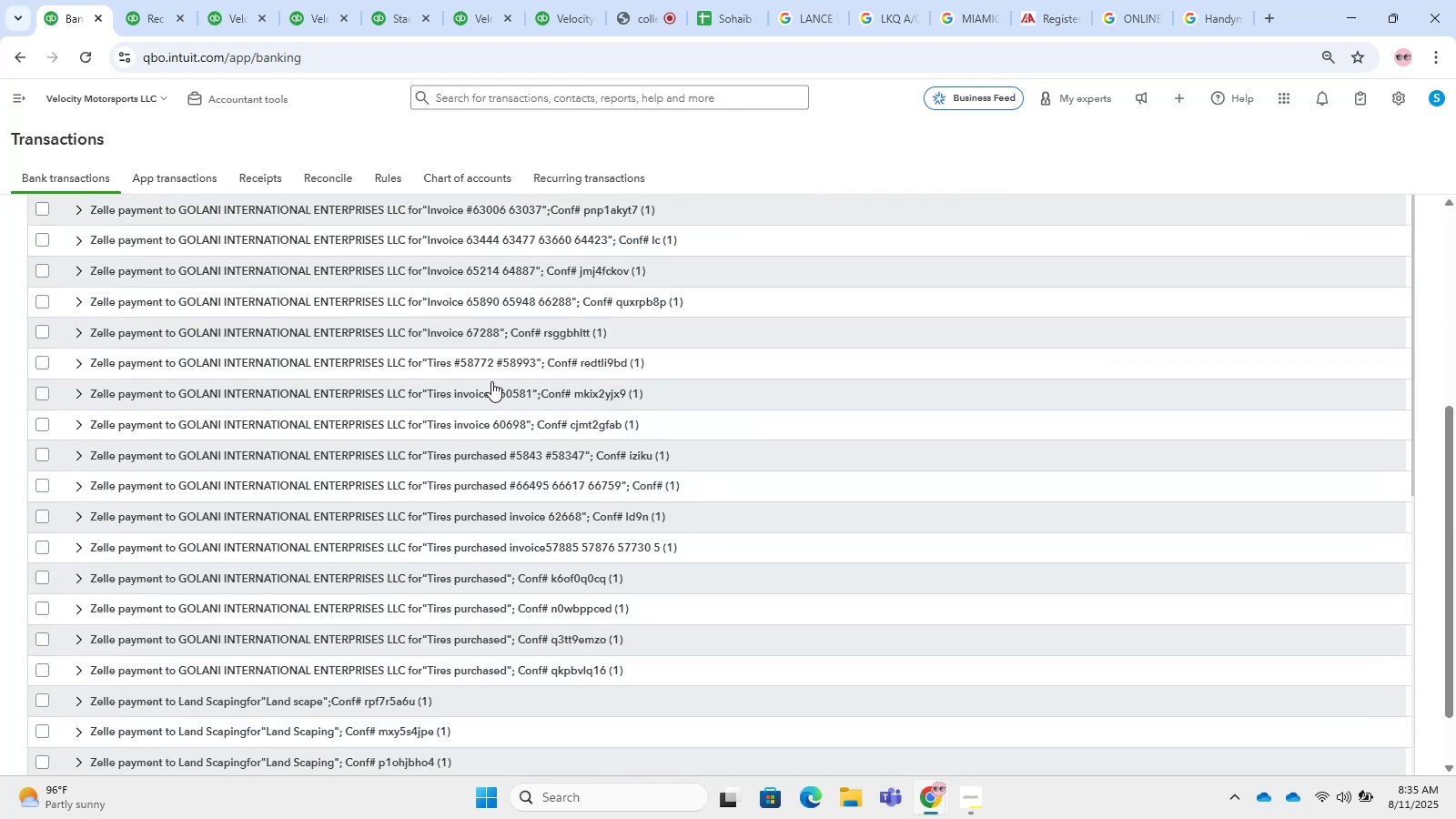 
scroll: coordinate [491, 381], scroll_direction: up, amount: 3.0
 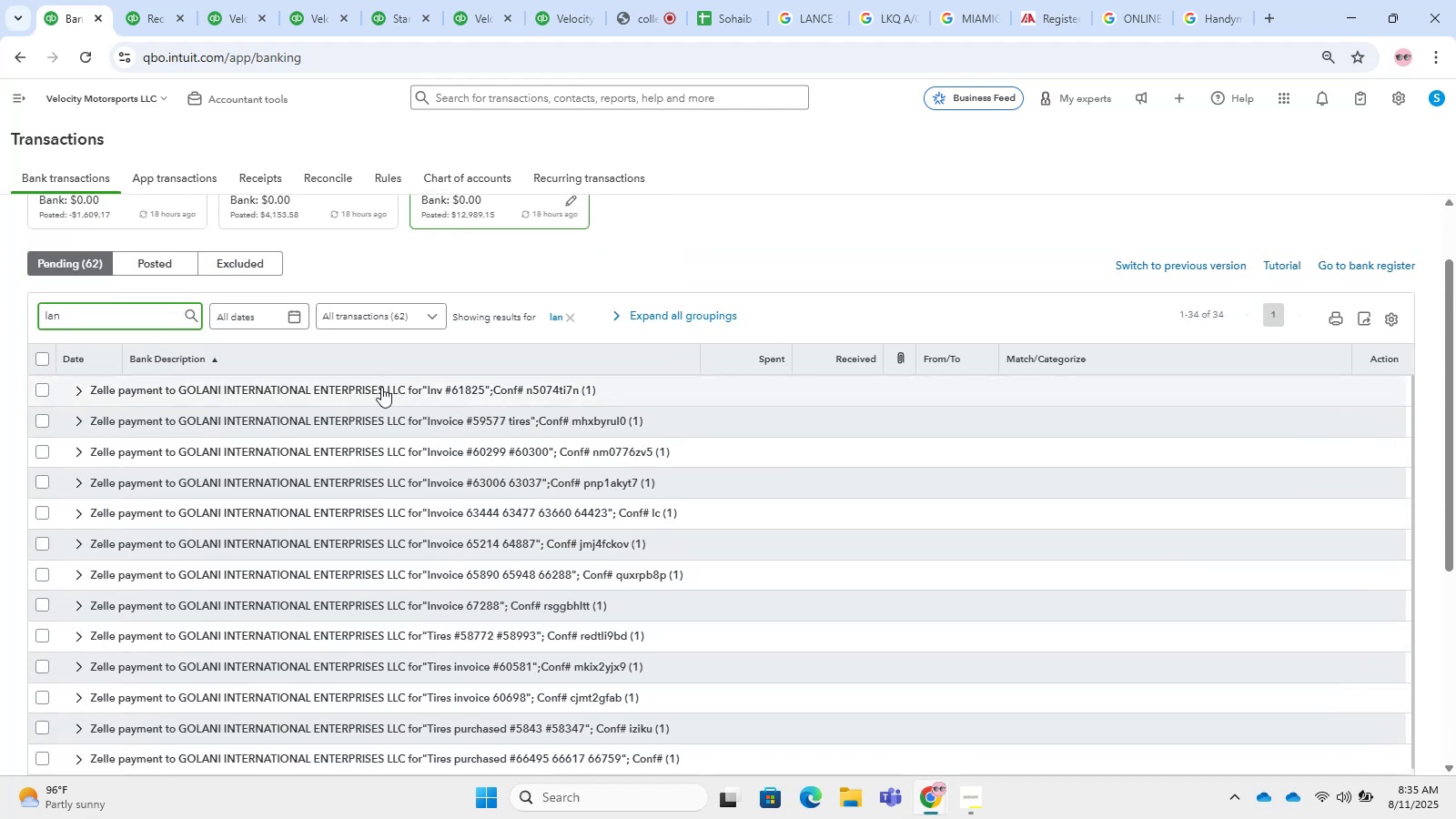 
key(N)
 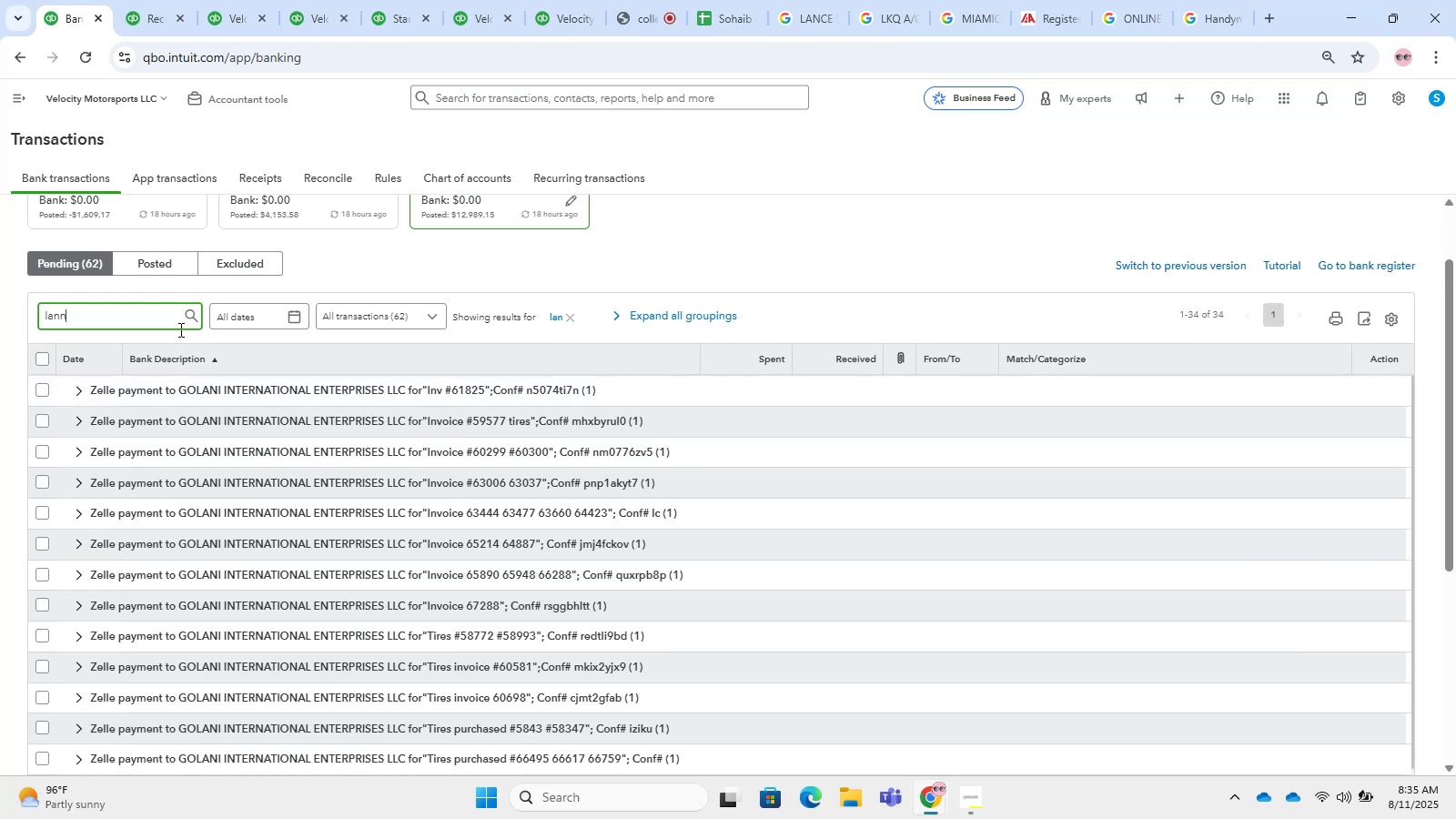 
key(Backspace)
 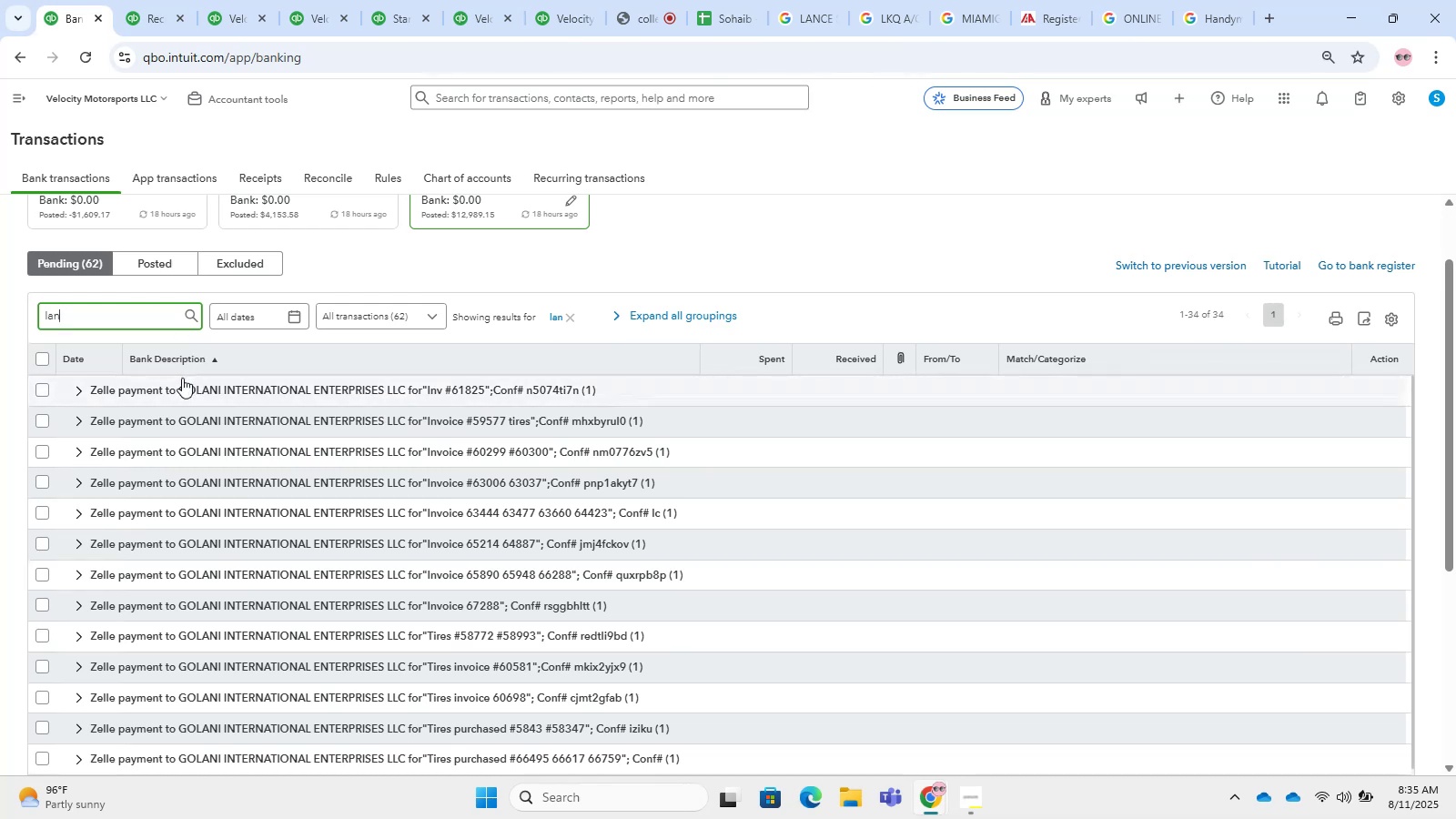 
key(D)
 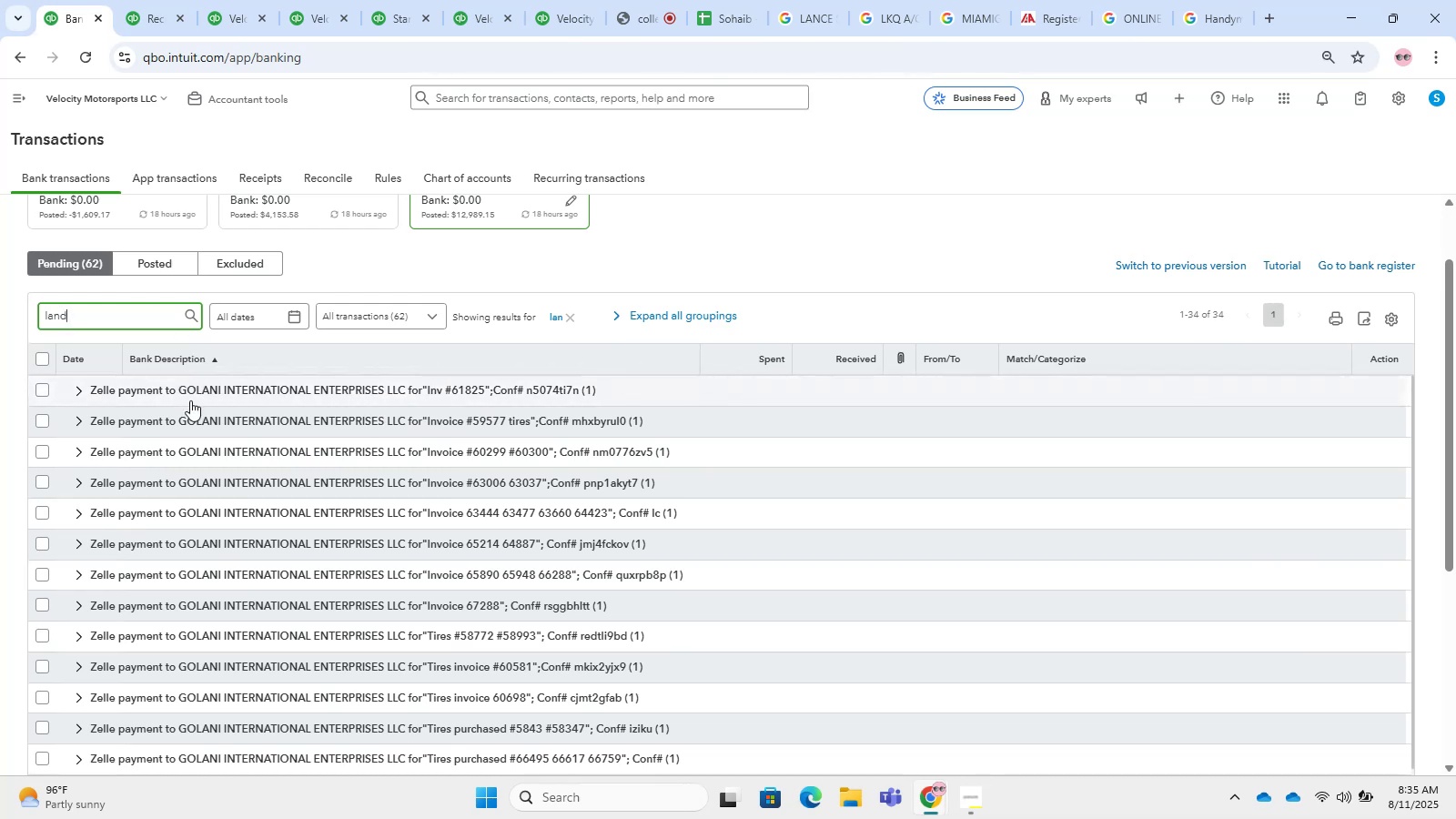 
key(Enter)
 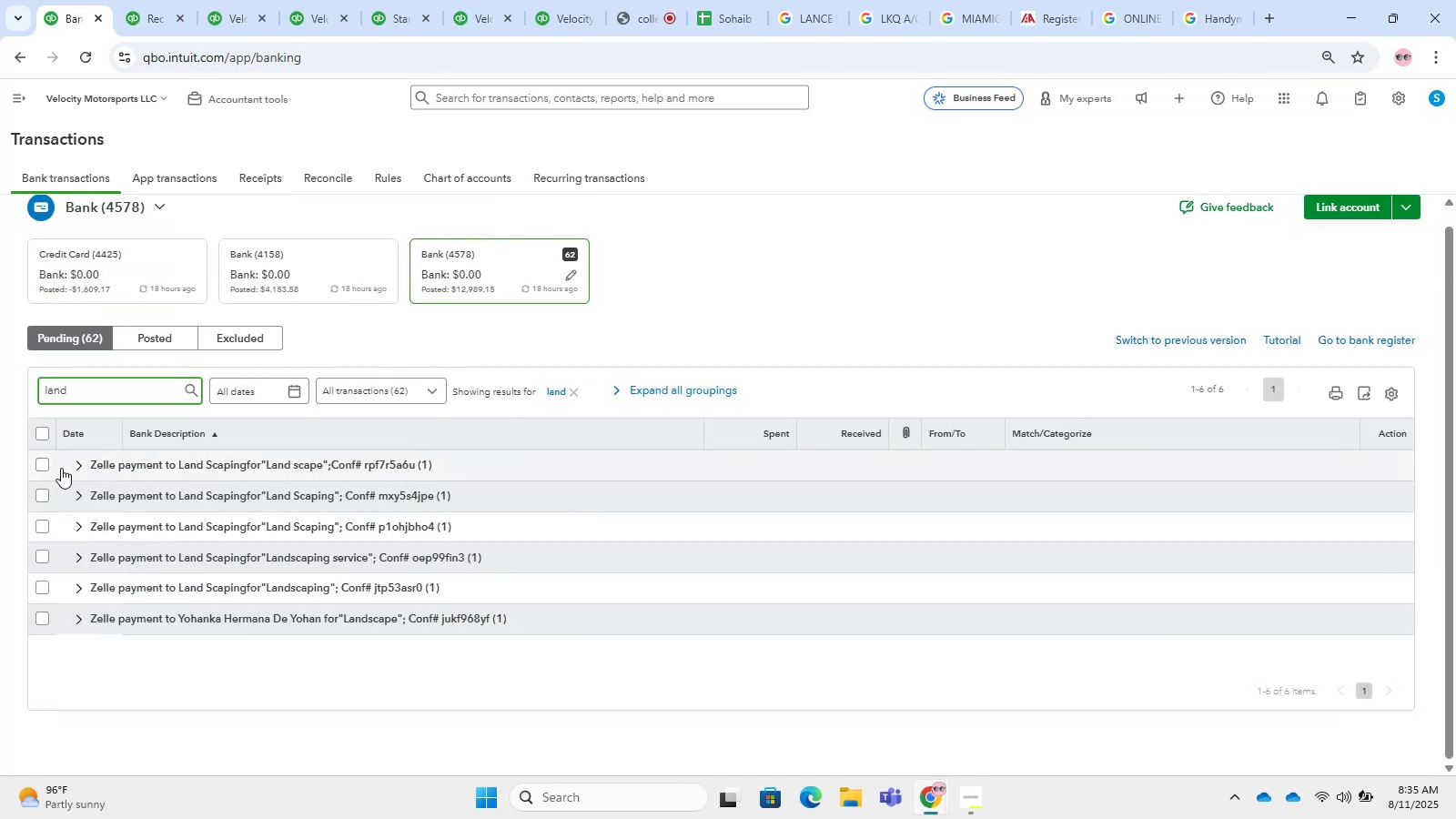 
left_click([64, 423])
 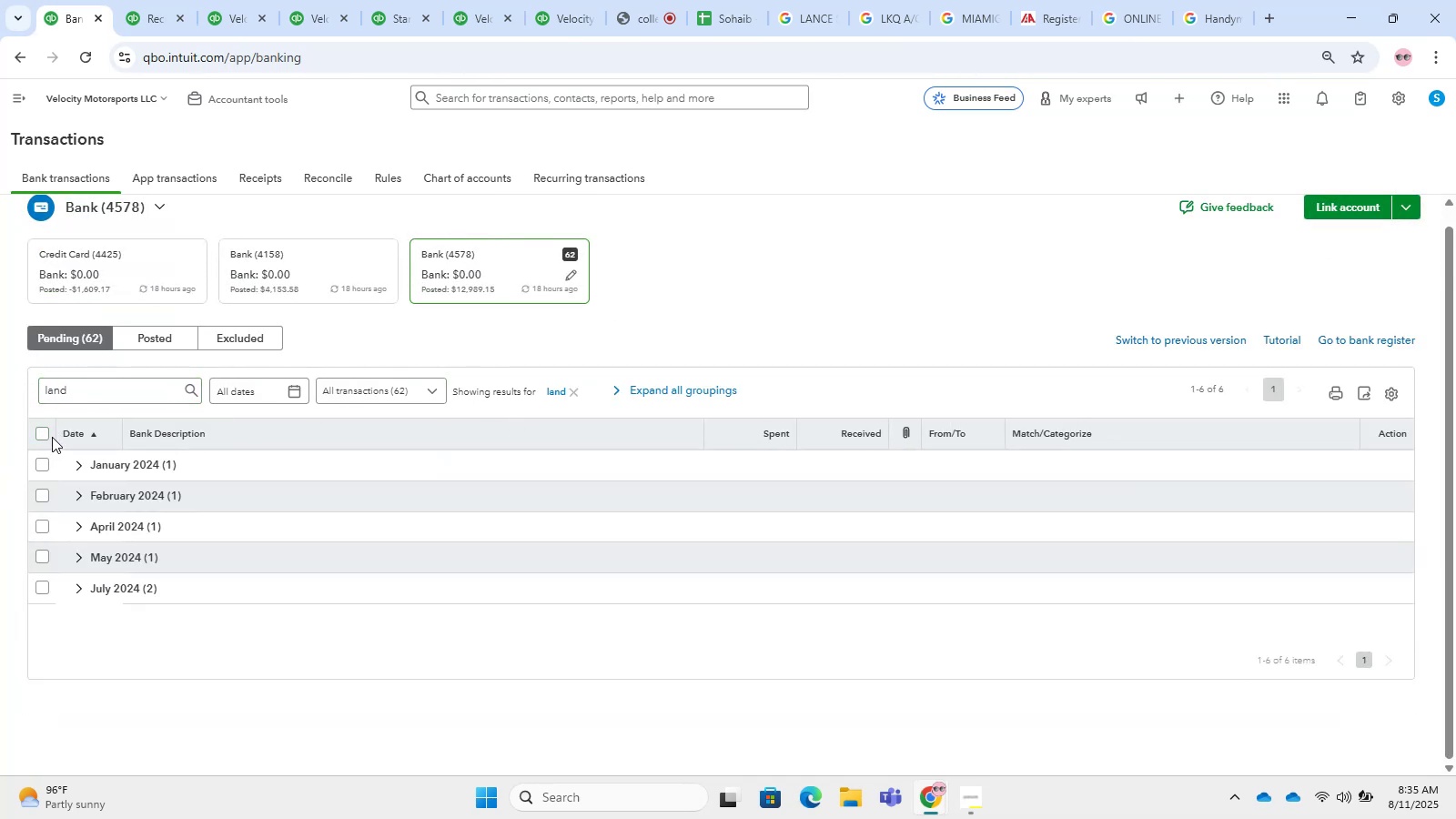 
left_click([49, 435])
 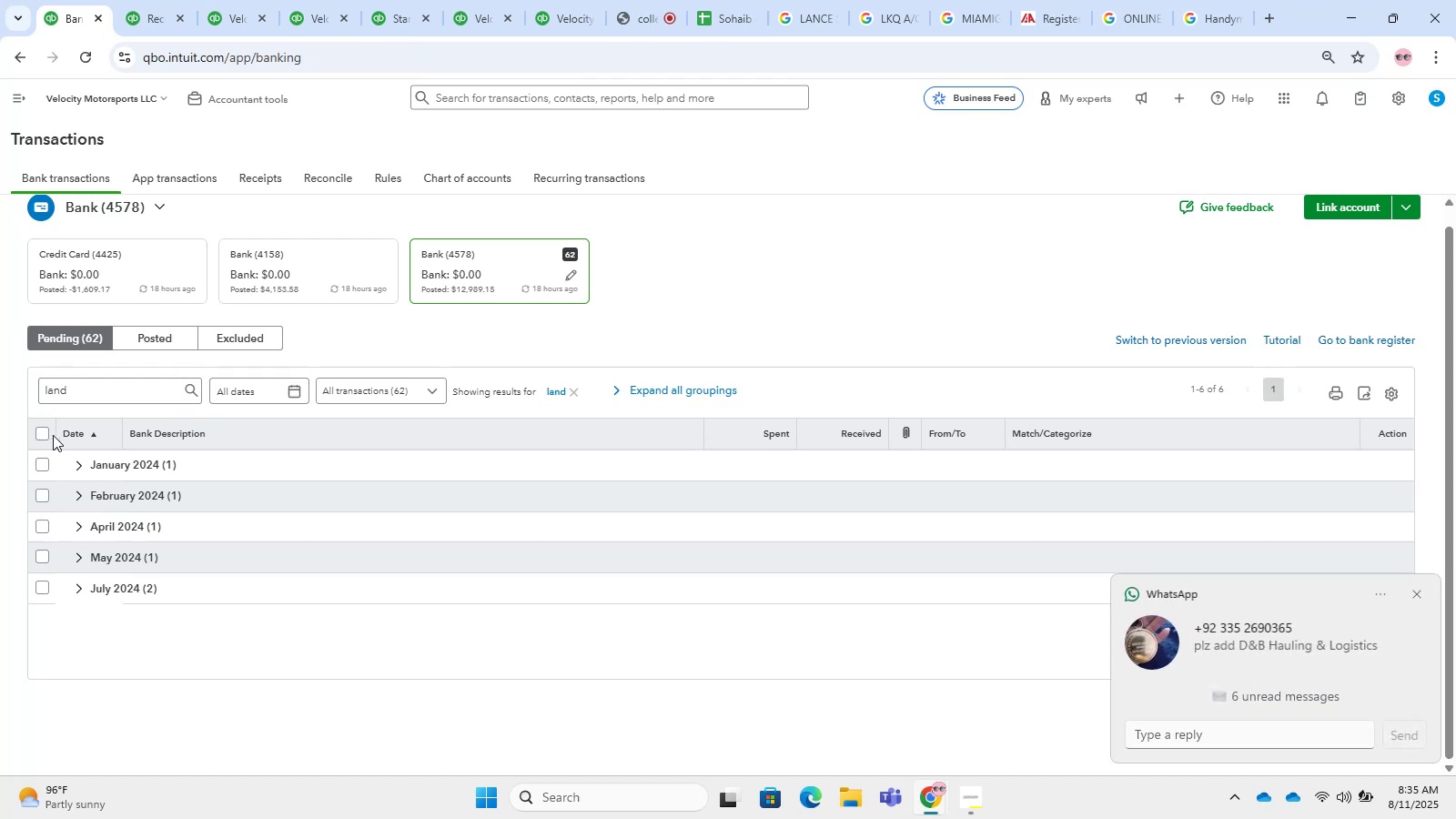 
left_click([73, 435])
 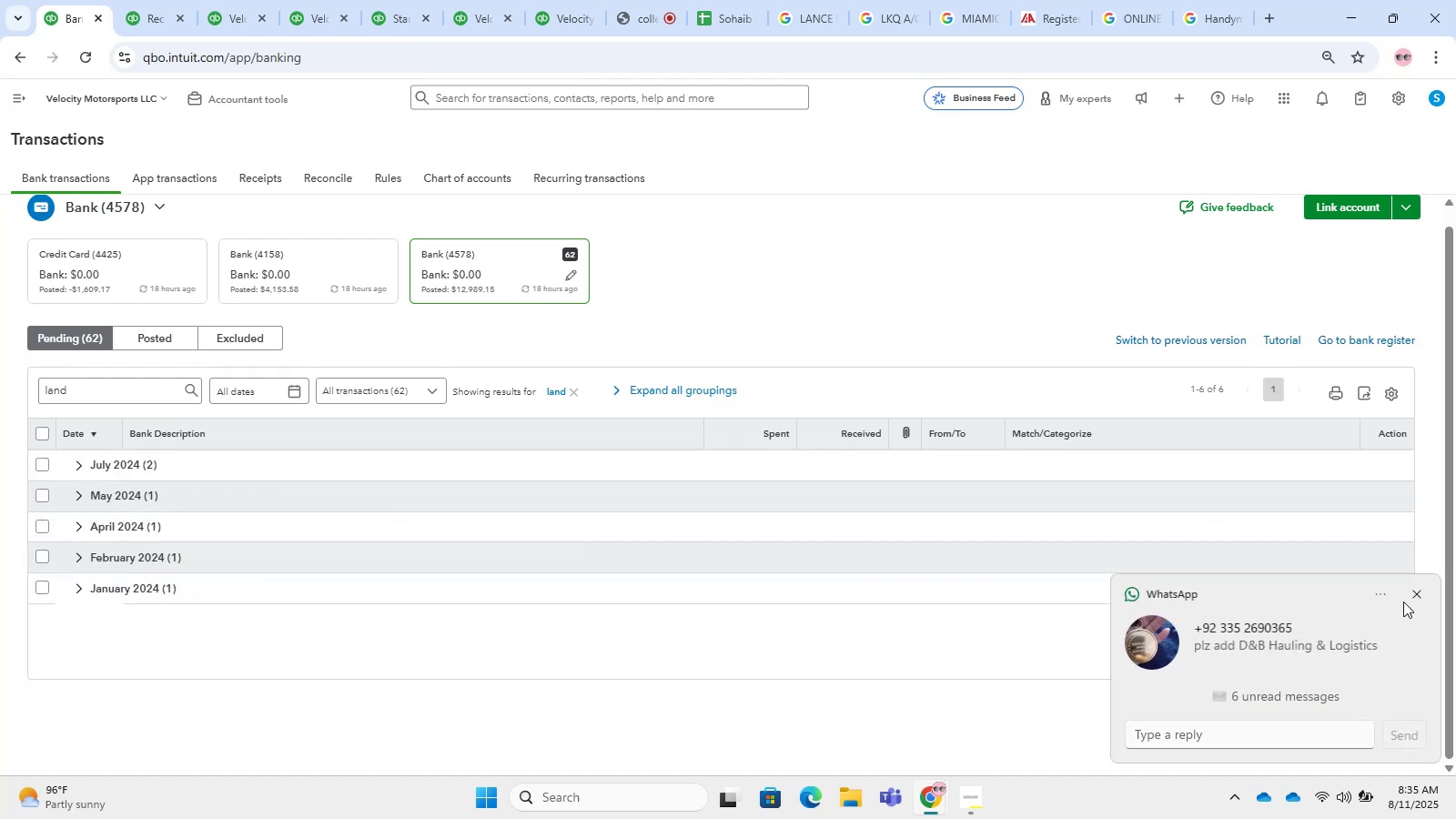 
left_click([1406, 600])
 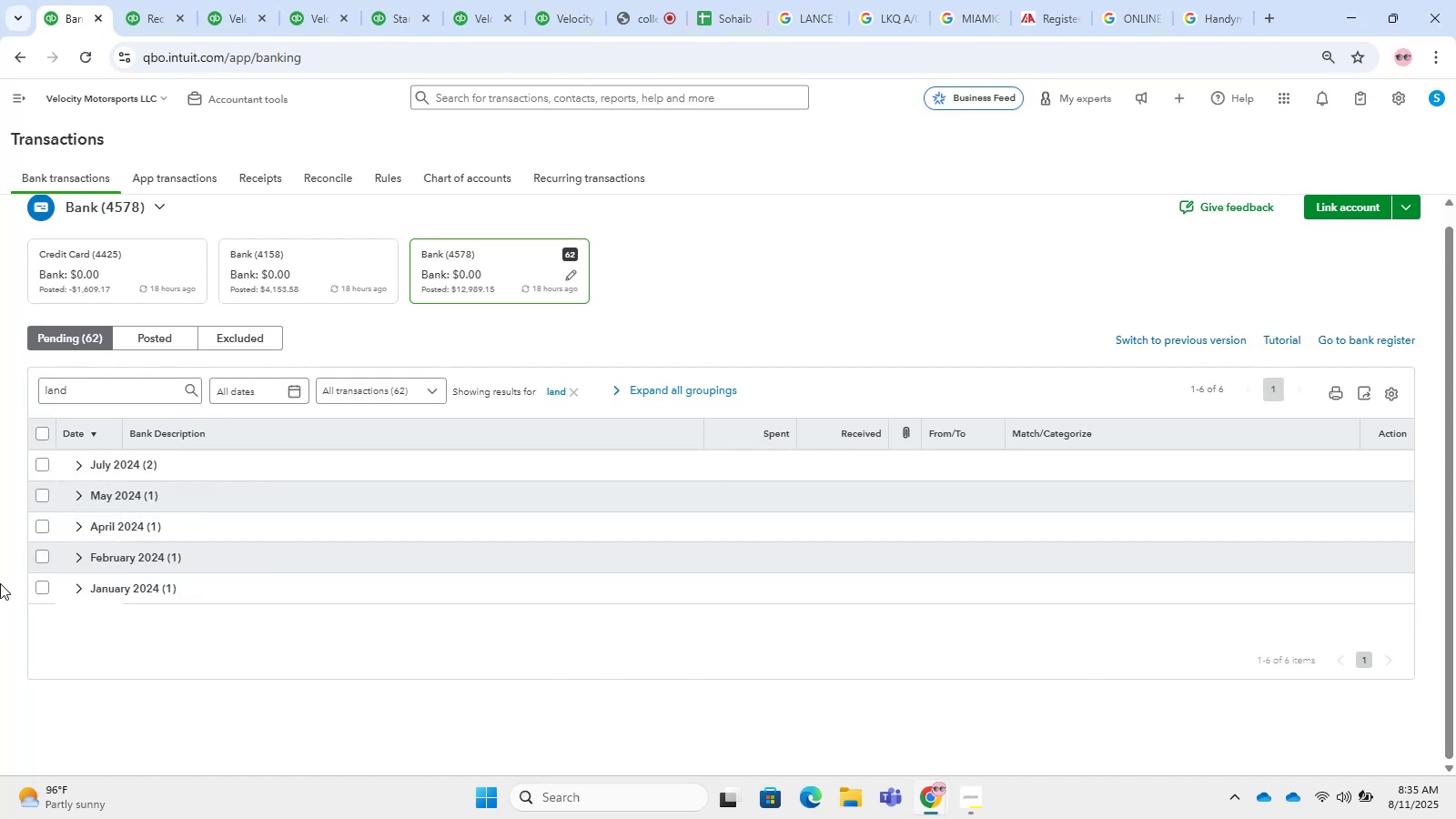 
left_click([72, 430])
 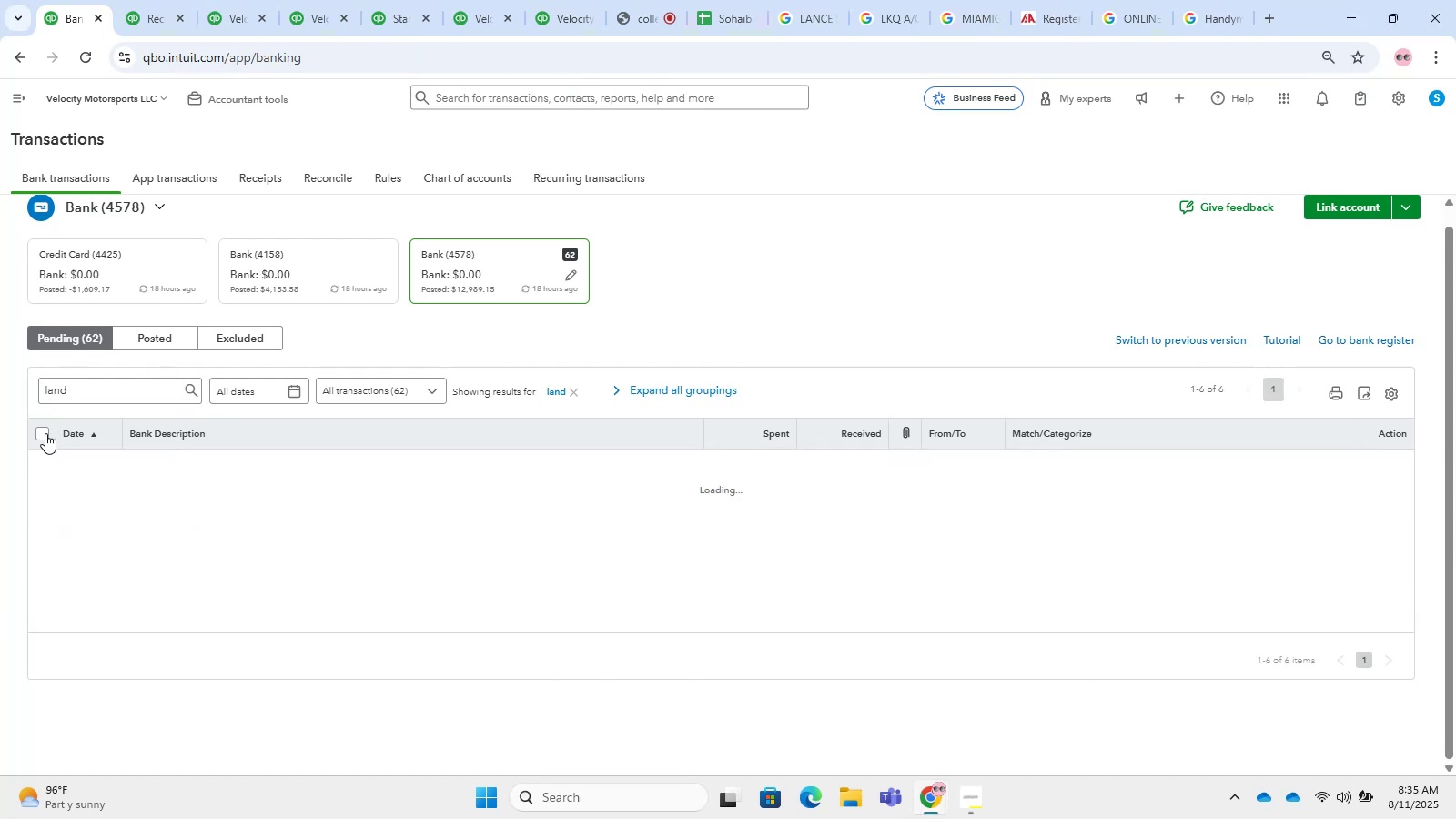 
left_click([43, 434])
 